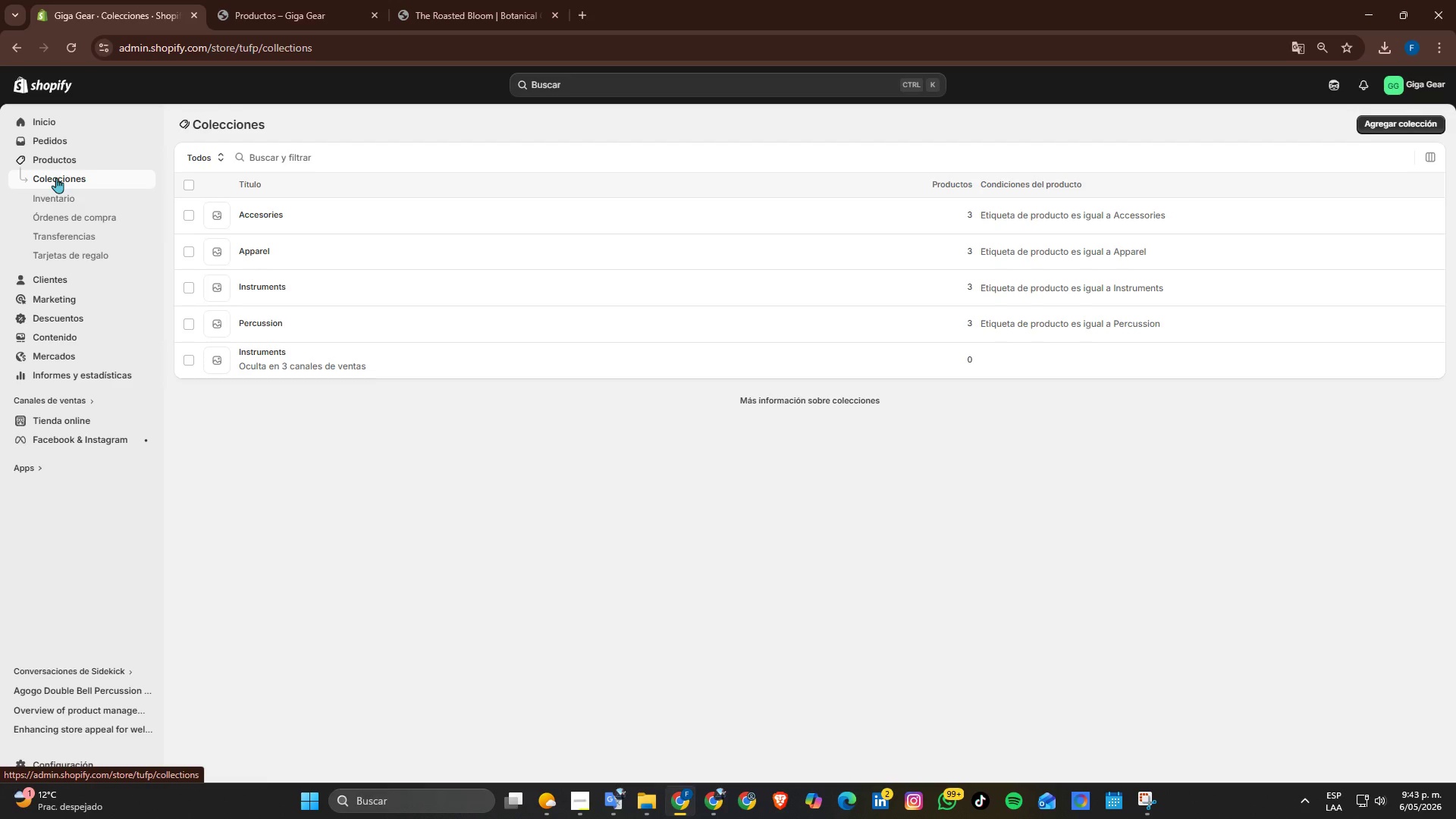 
wait(6.45)
 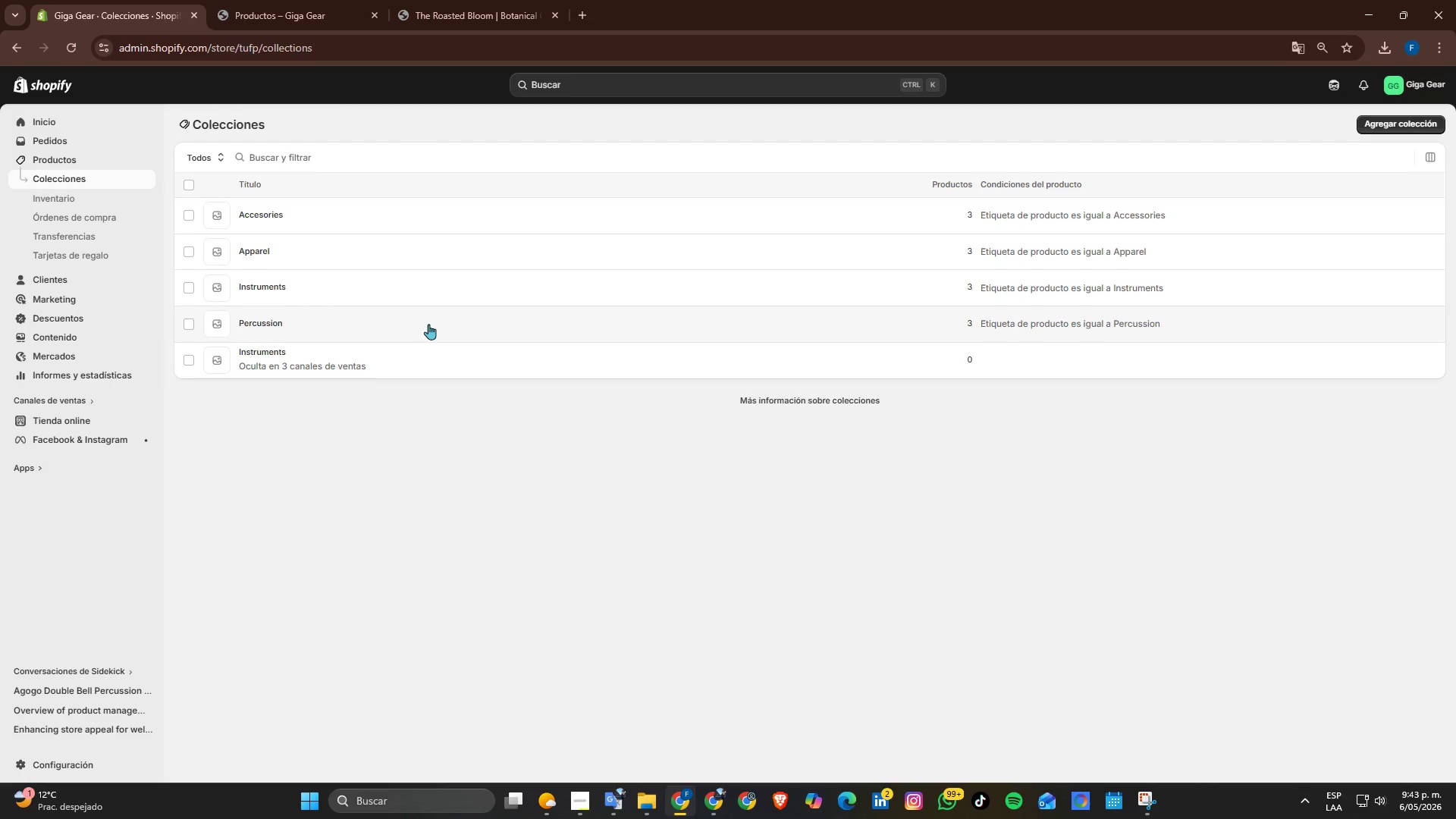 
left_click([56, 177])
 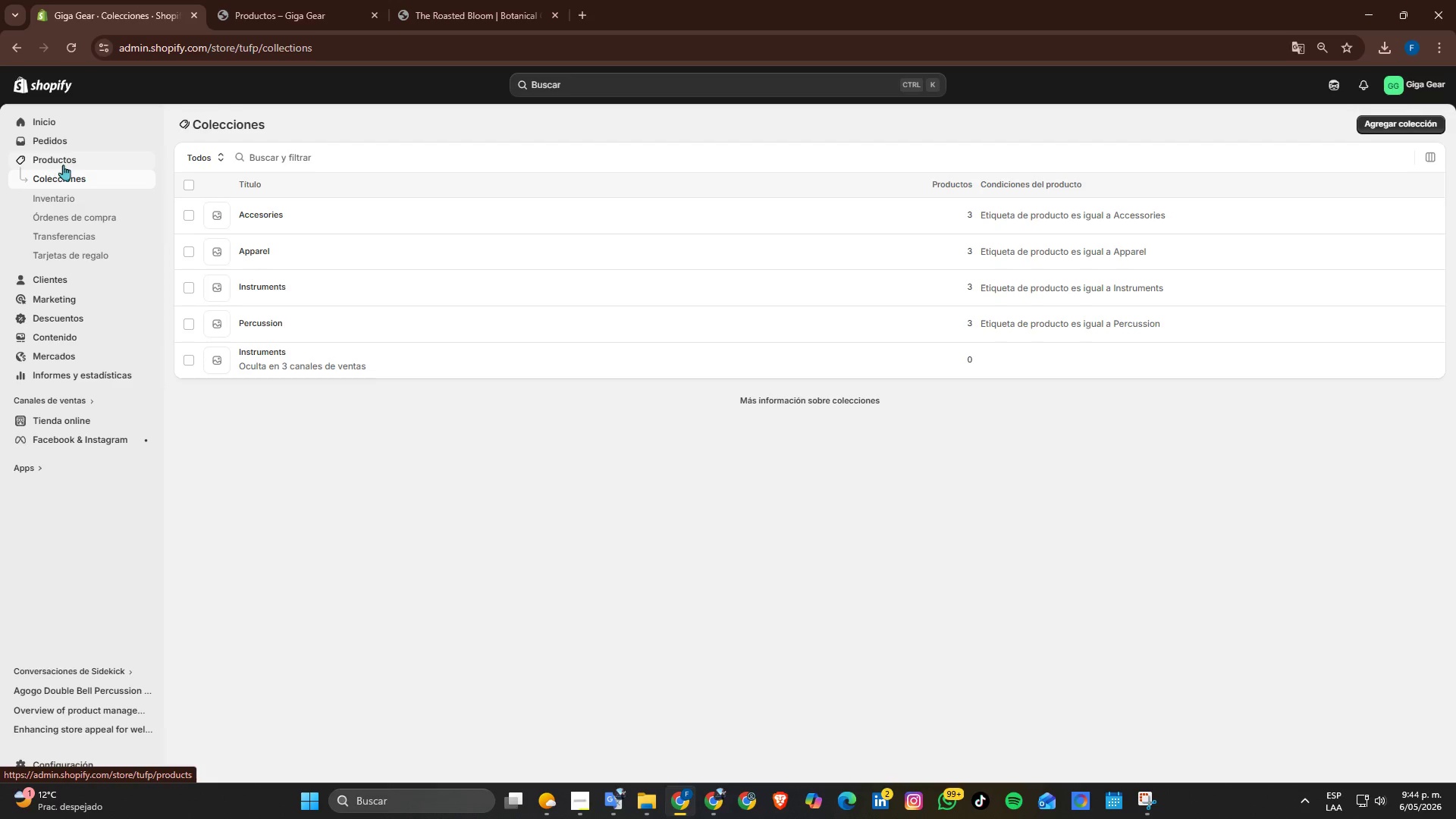 
left_click([63, 155])
 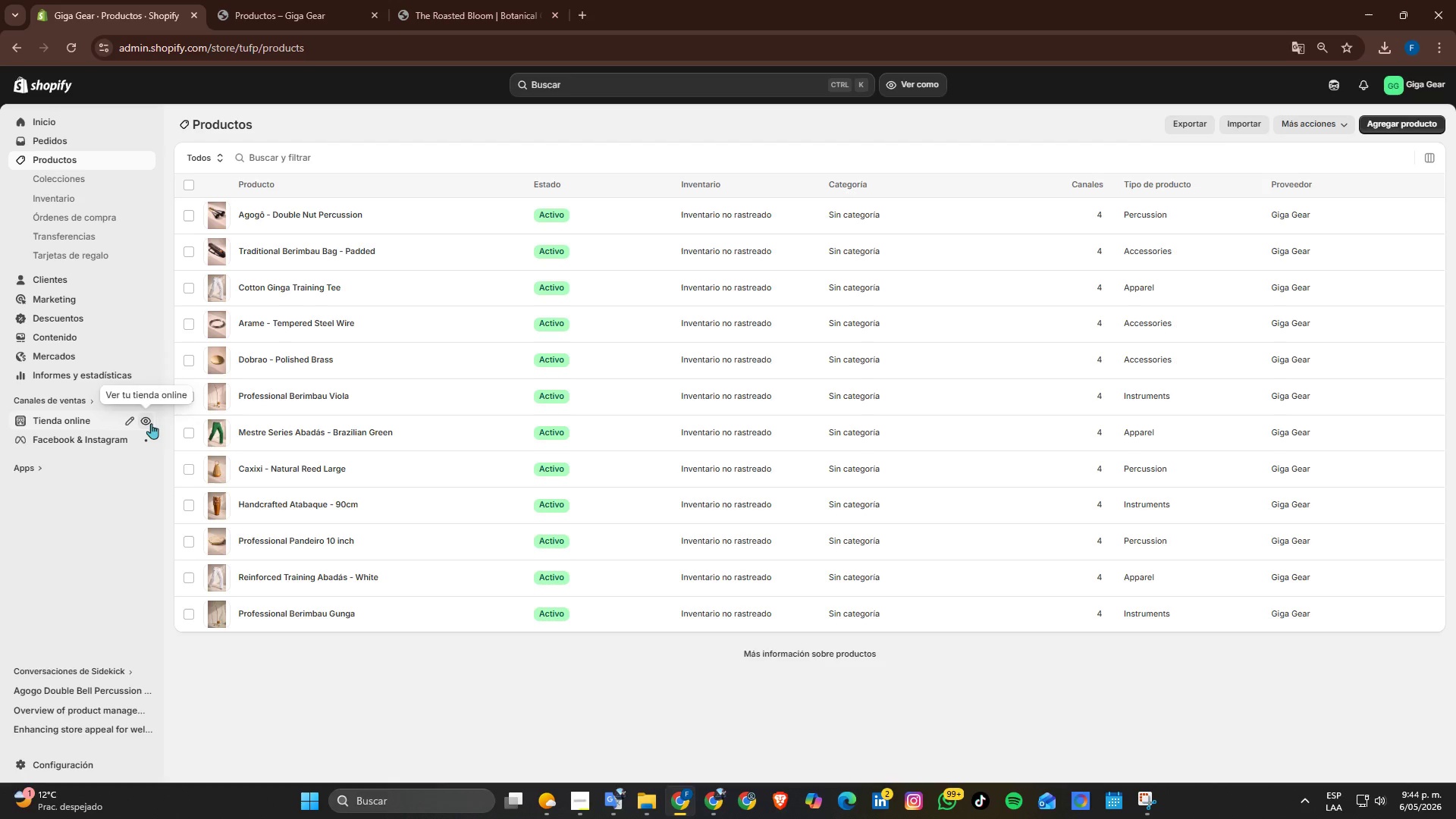 
left_click([151, 423])
 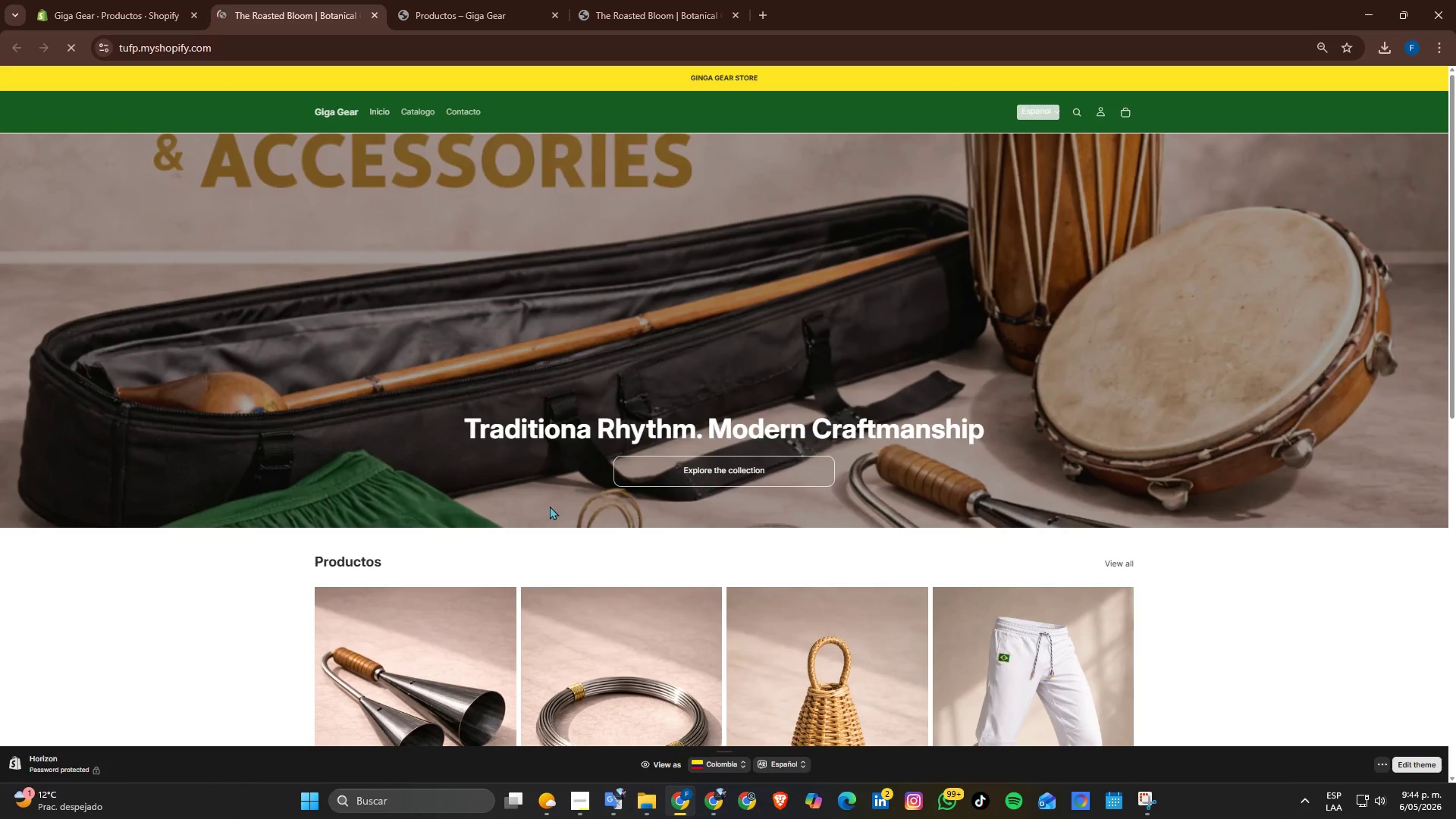 
scroll: coordinate [504, 477], scroll_direction: down, amount: 6.0
 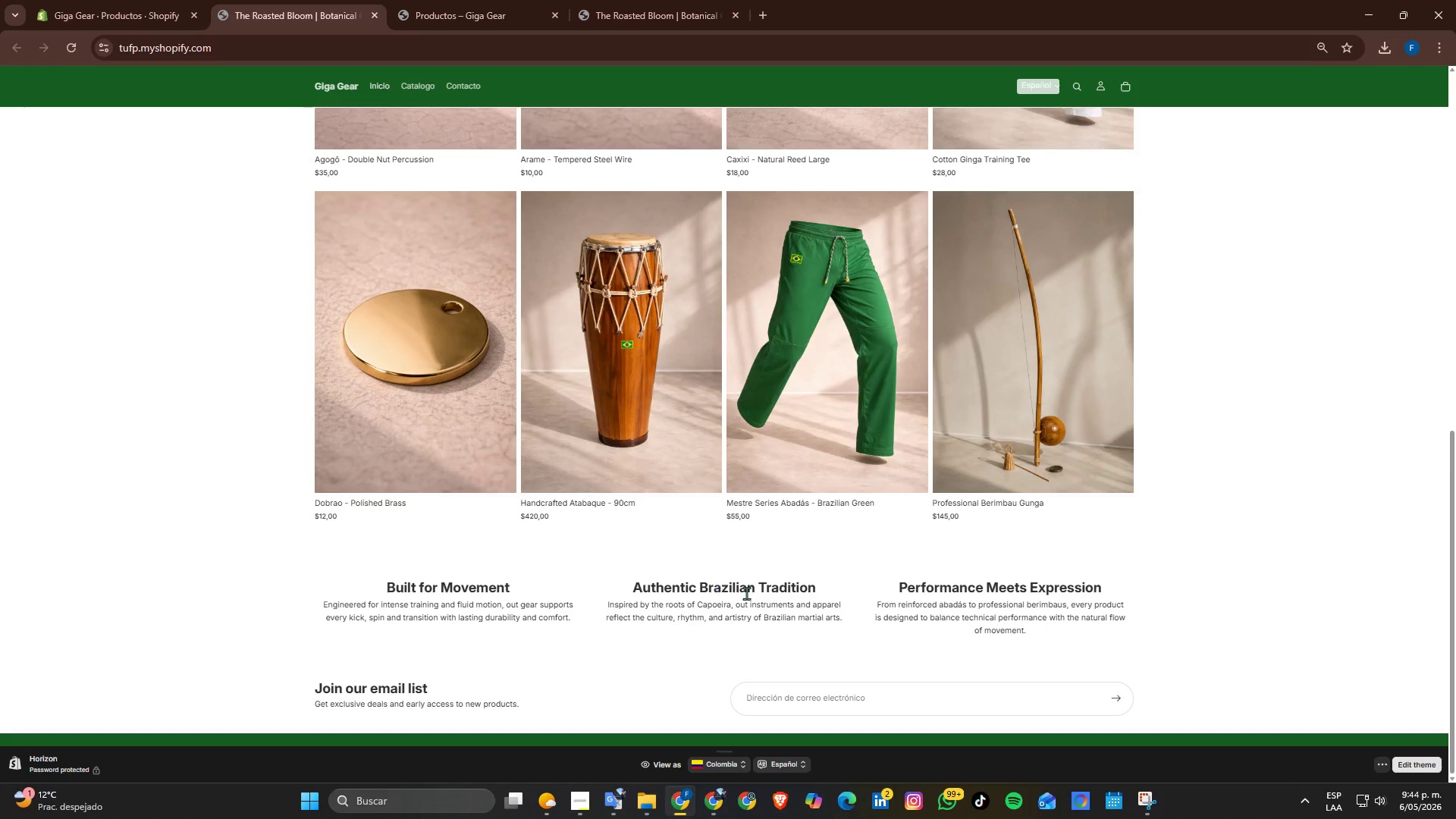 
scroll: coordinate [748, 592], scroll_direction: up, amount: 3.0
 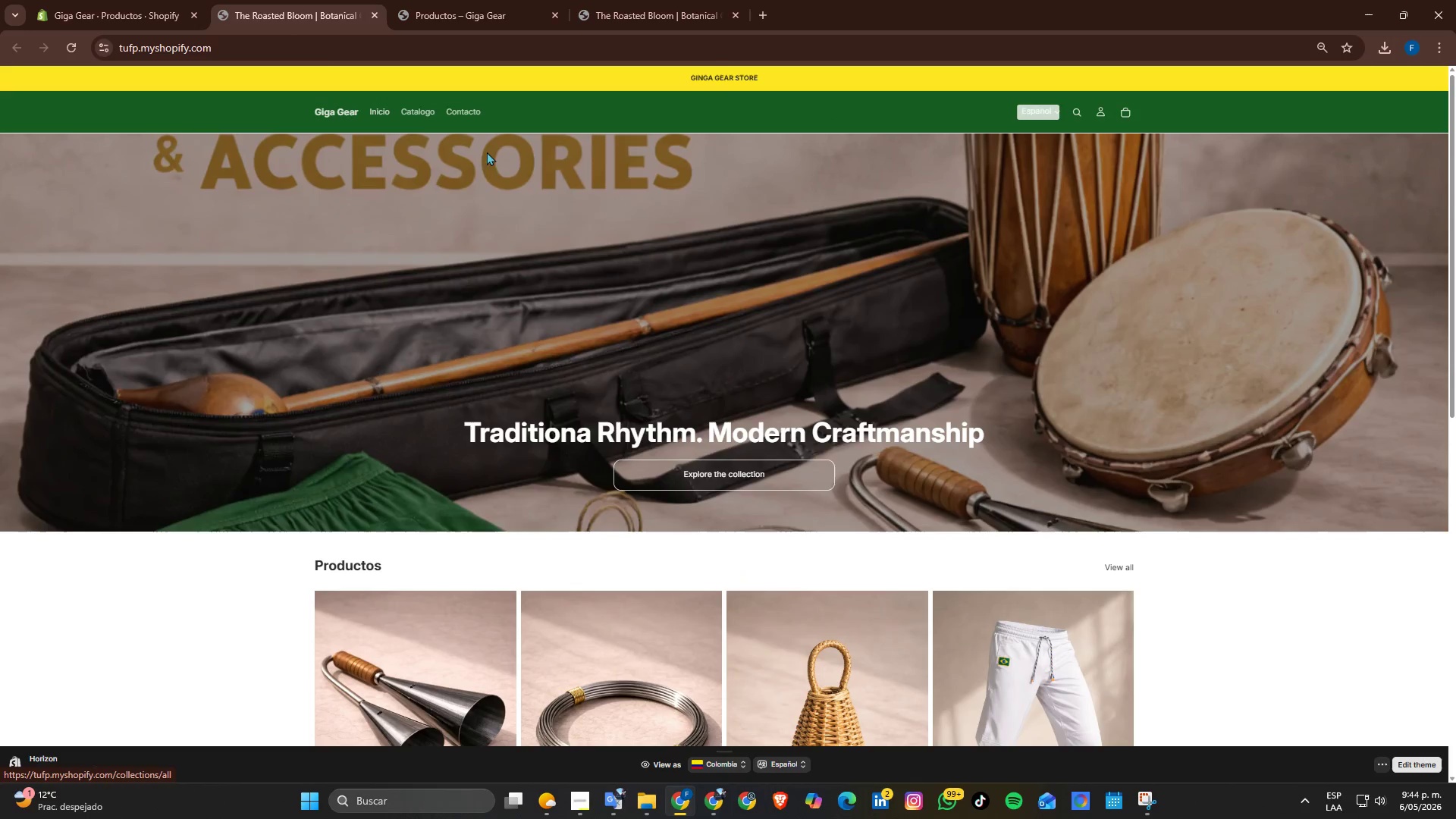 
left_click([420, 116])
 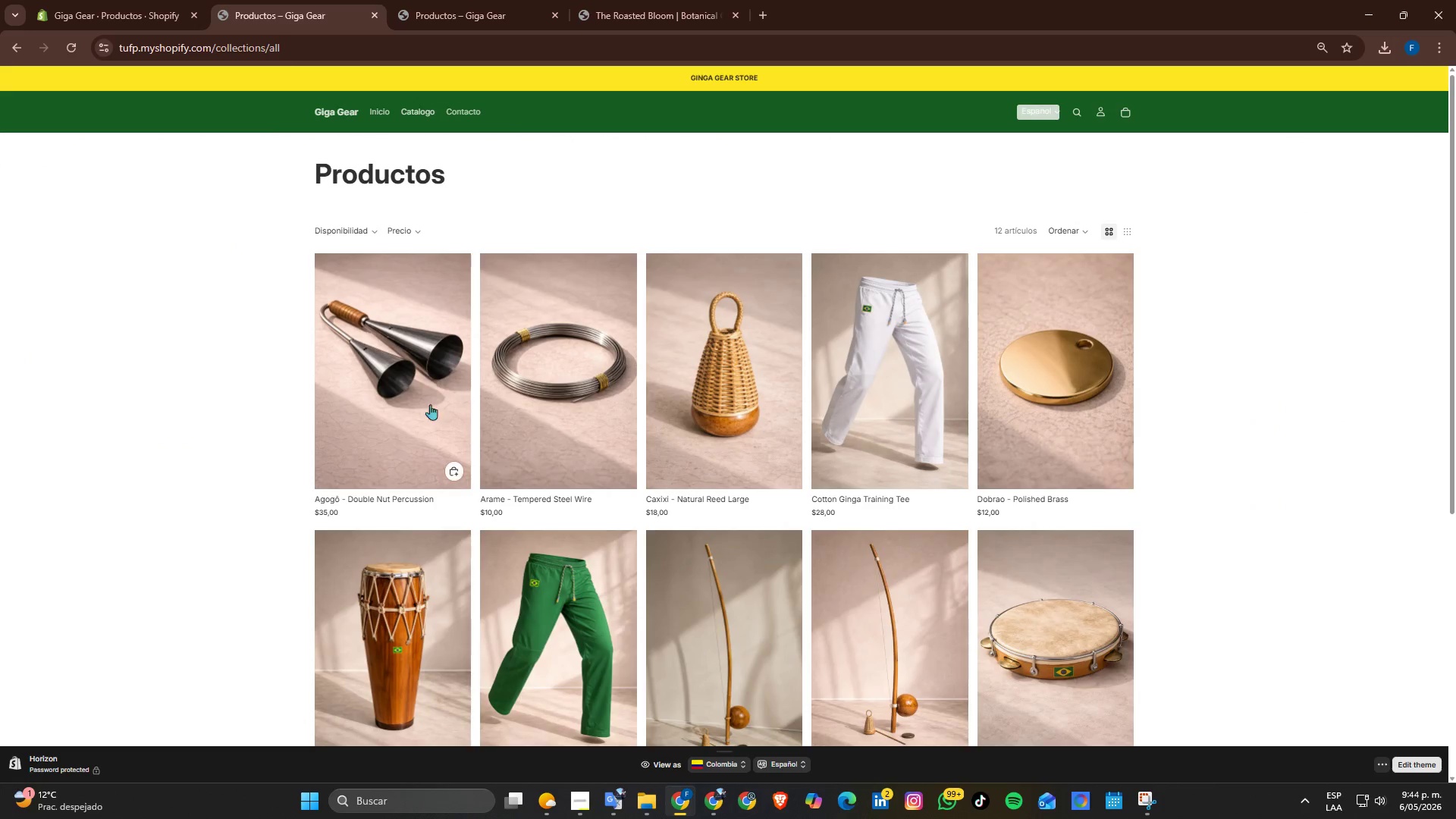 
left_click([427, 422])
 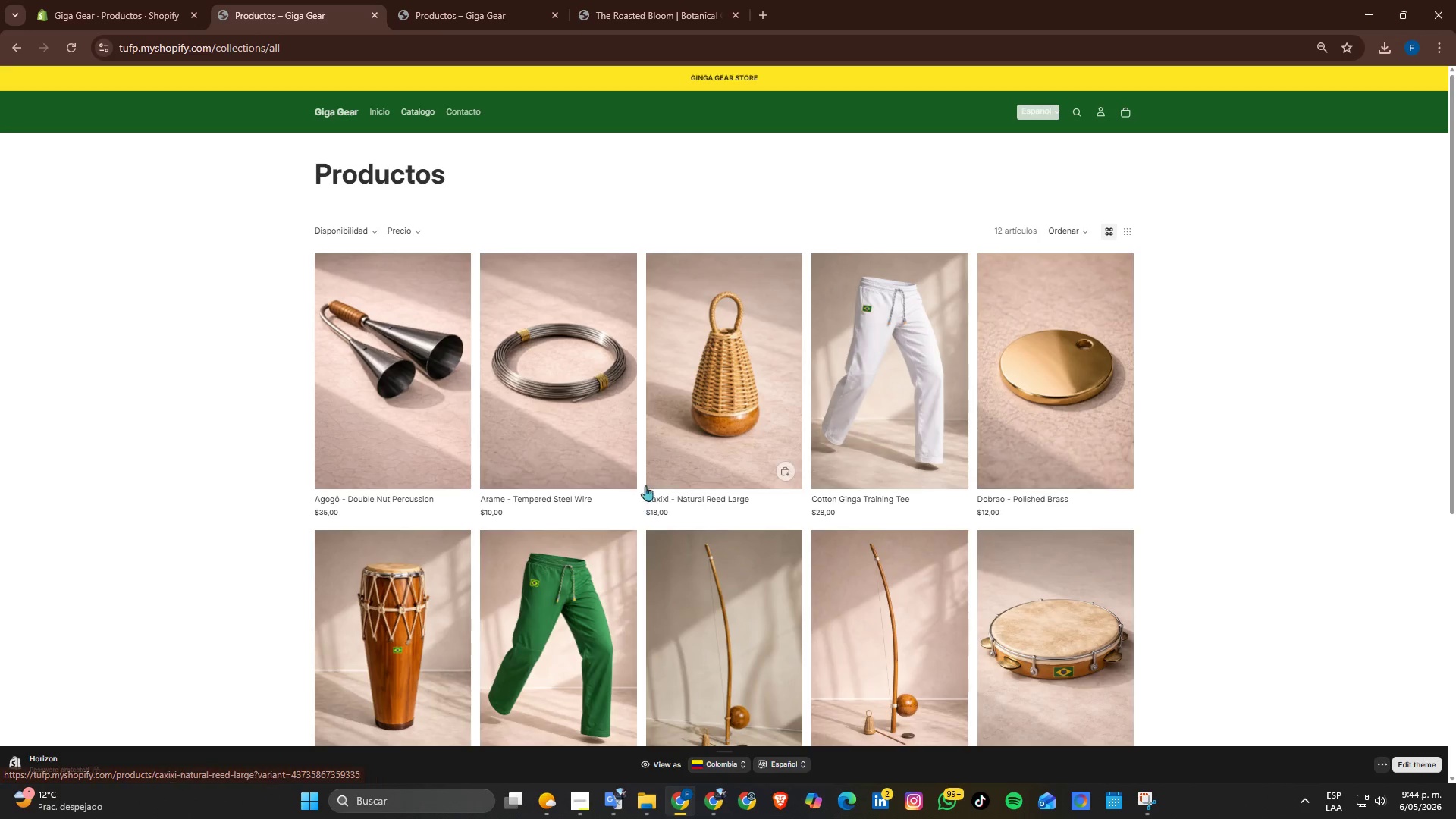 
left_click([514, 421])
 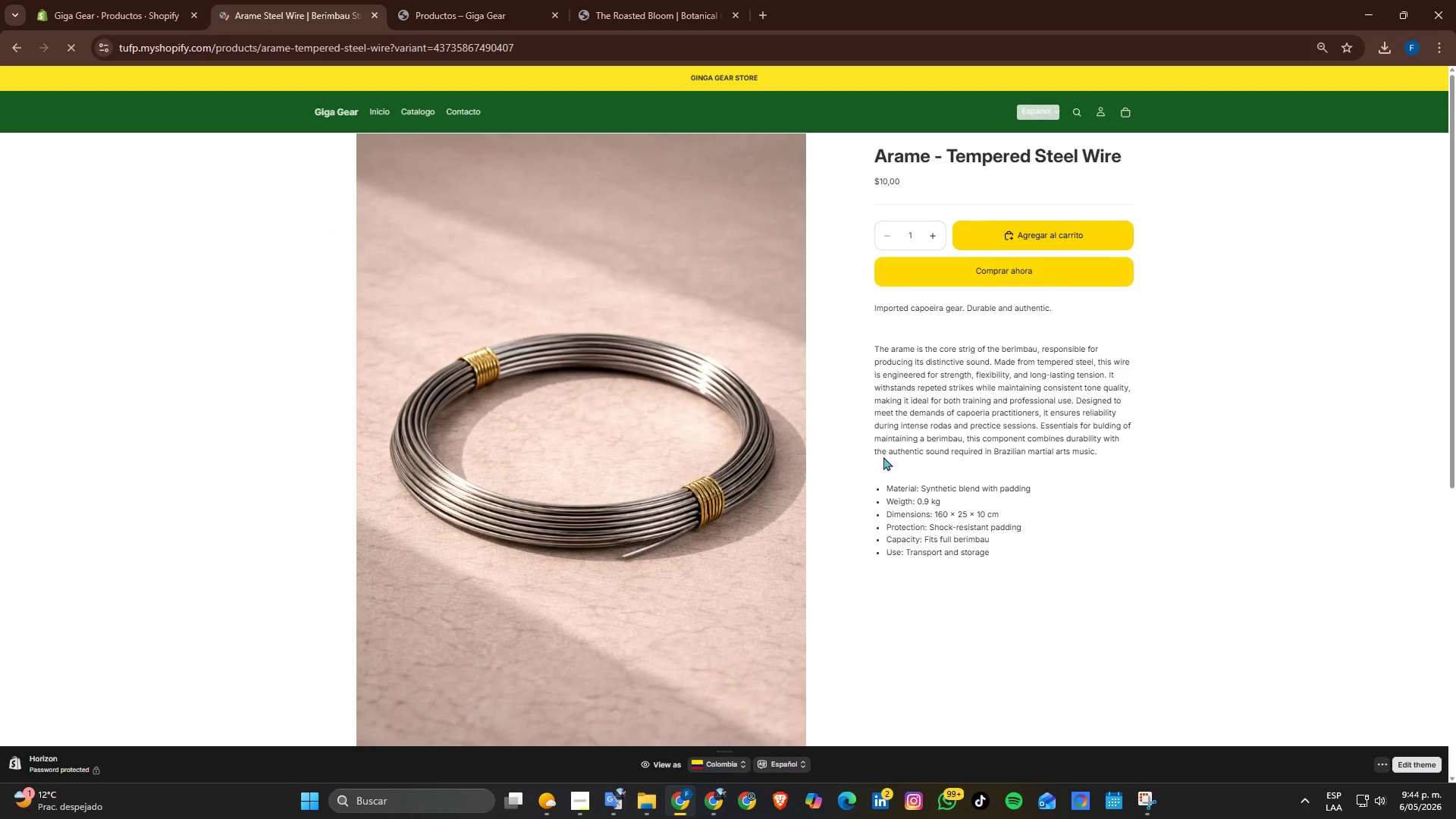 
scroll: coordinate [918, 482], scroll_direction: down, amount: 3.0
 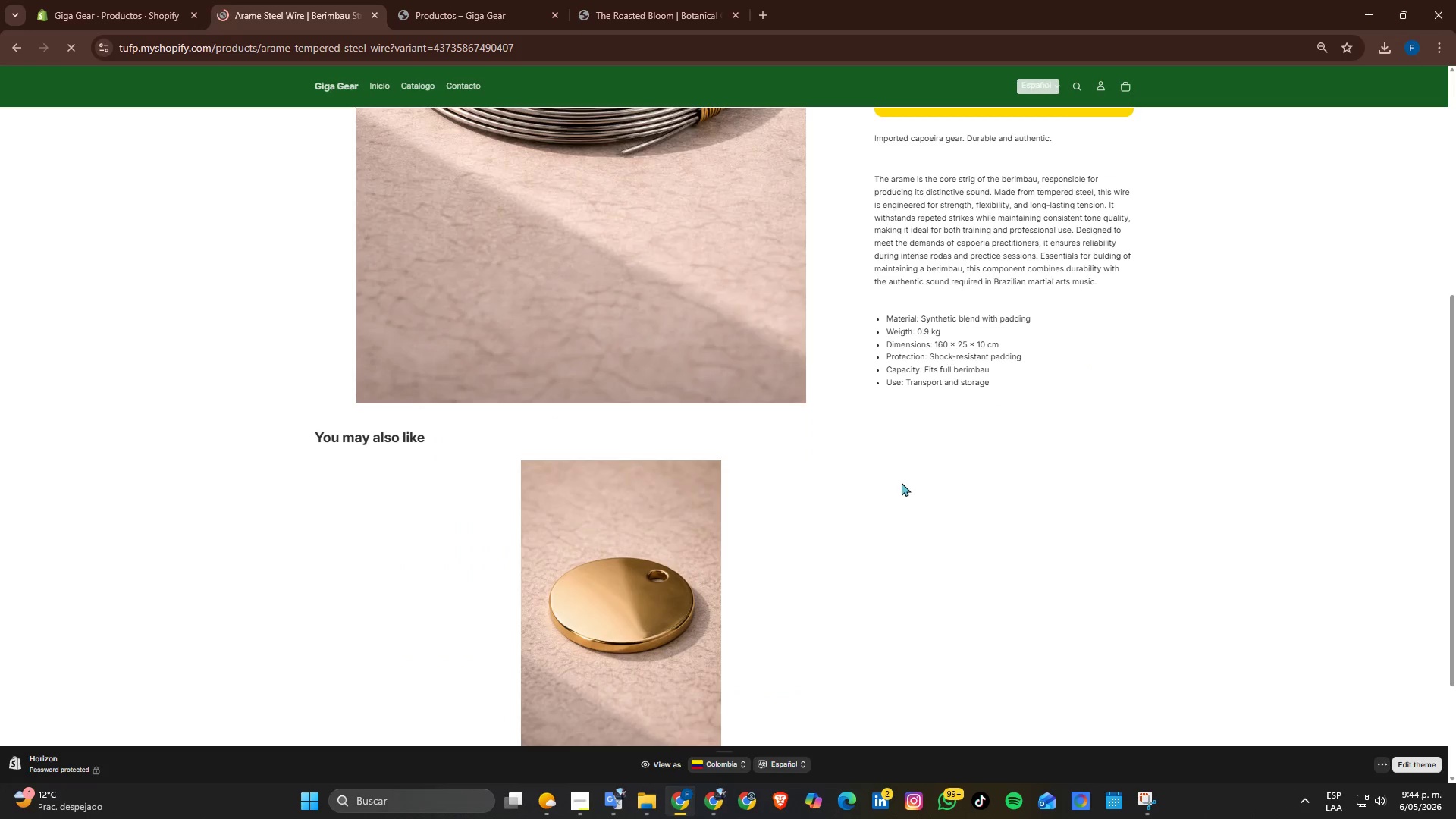 
scroll: coordinate [871, 482], scroll_direction: up, amount: 7.0
 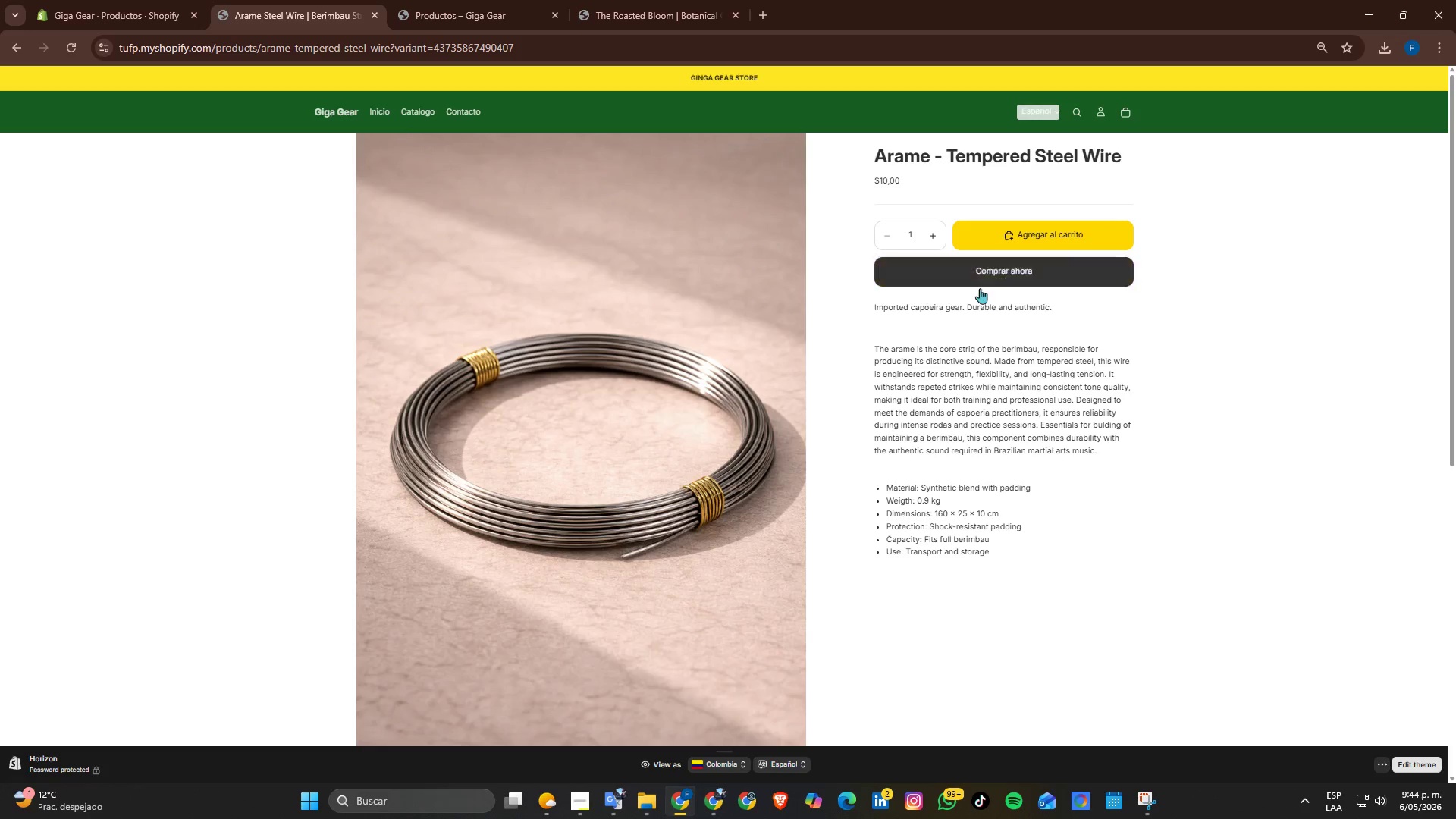 
scroll: coordinate [917, 349], scroll_direction: down, amount: 6.0
 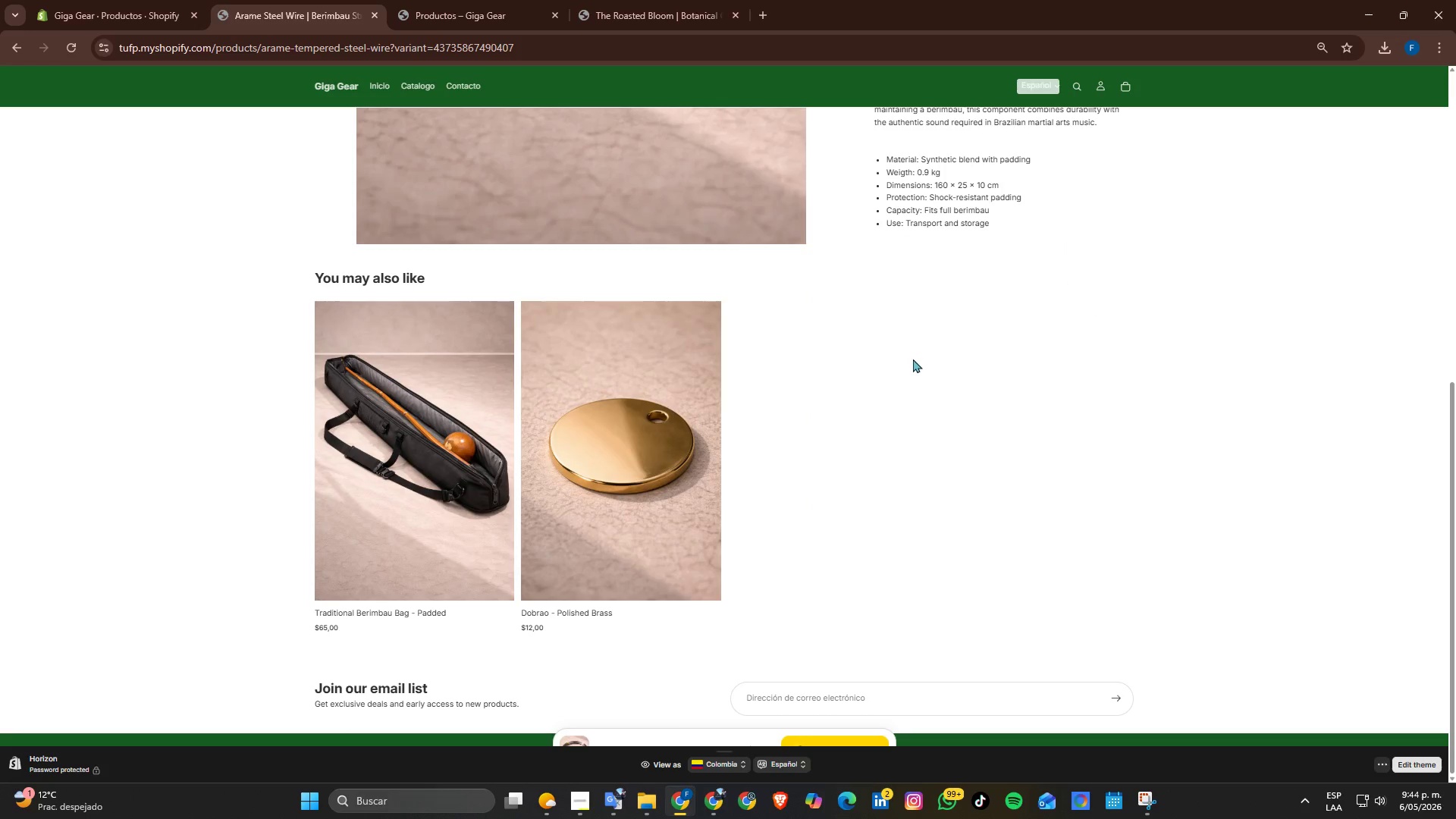 
scroll: coordinate [909, 359], scroll_direction: up, amount: 1.0
 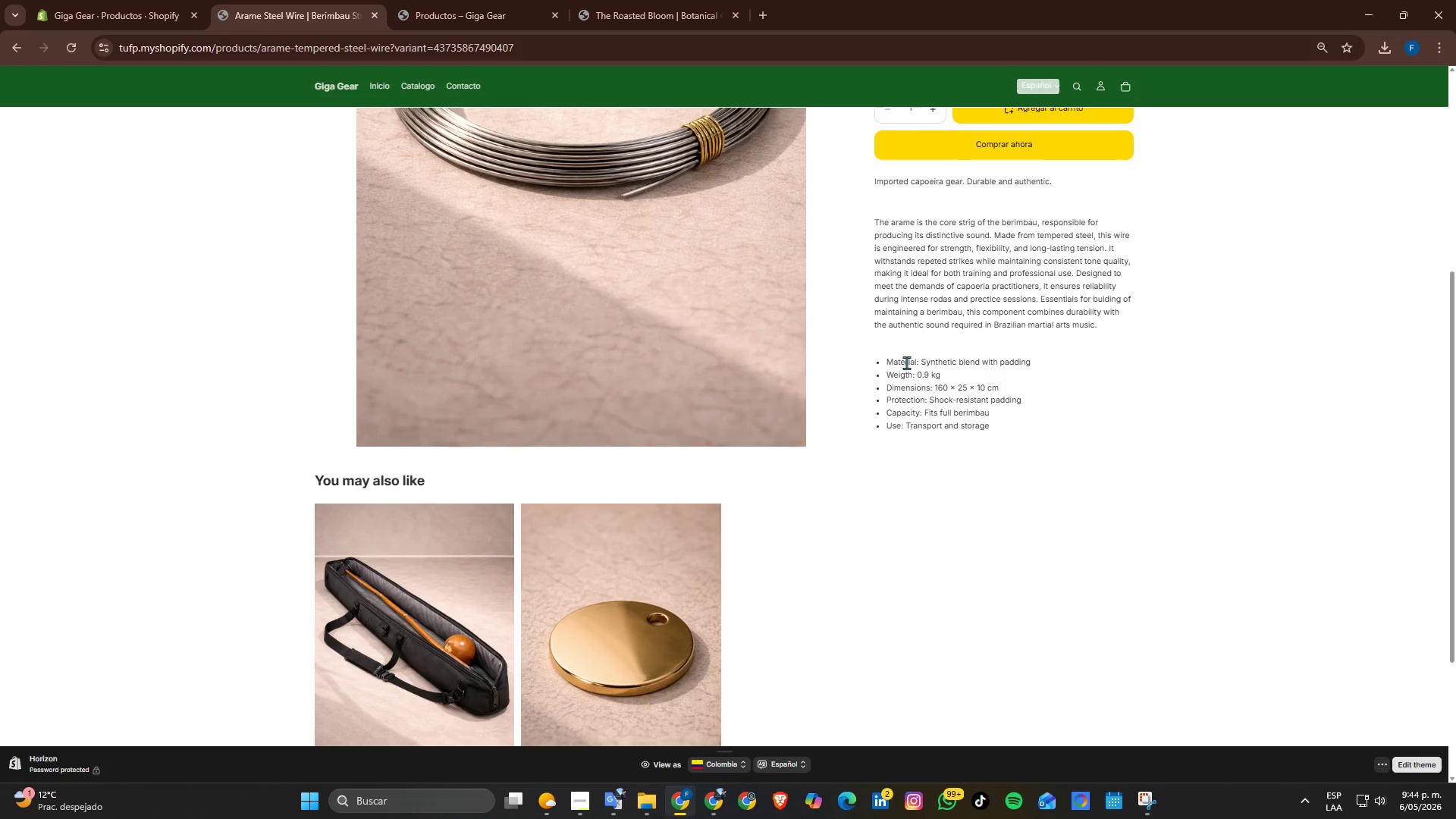 
scroll: coordinate [906, 362], scroll_direction: down, amount: 1.0
 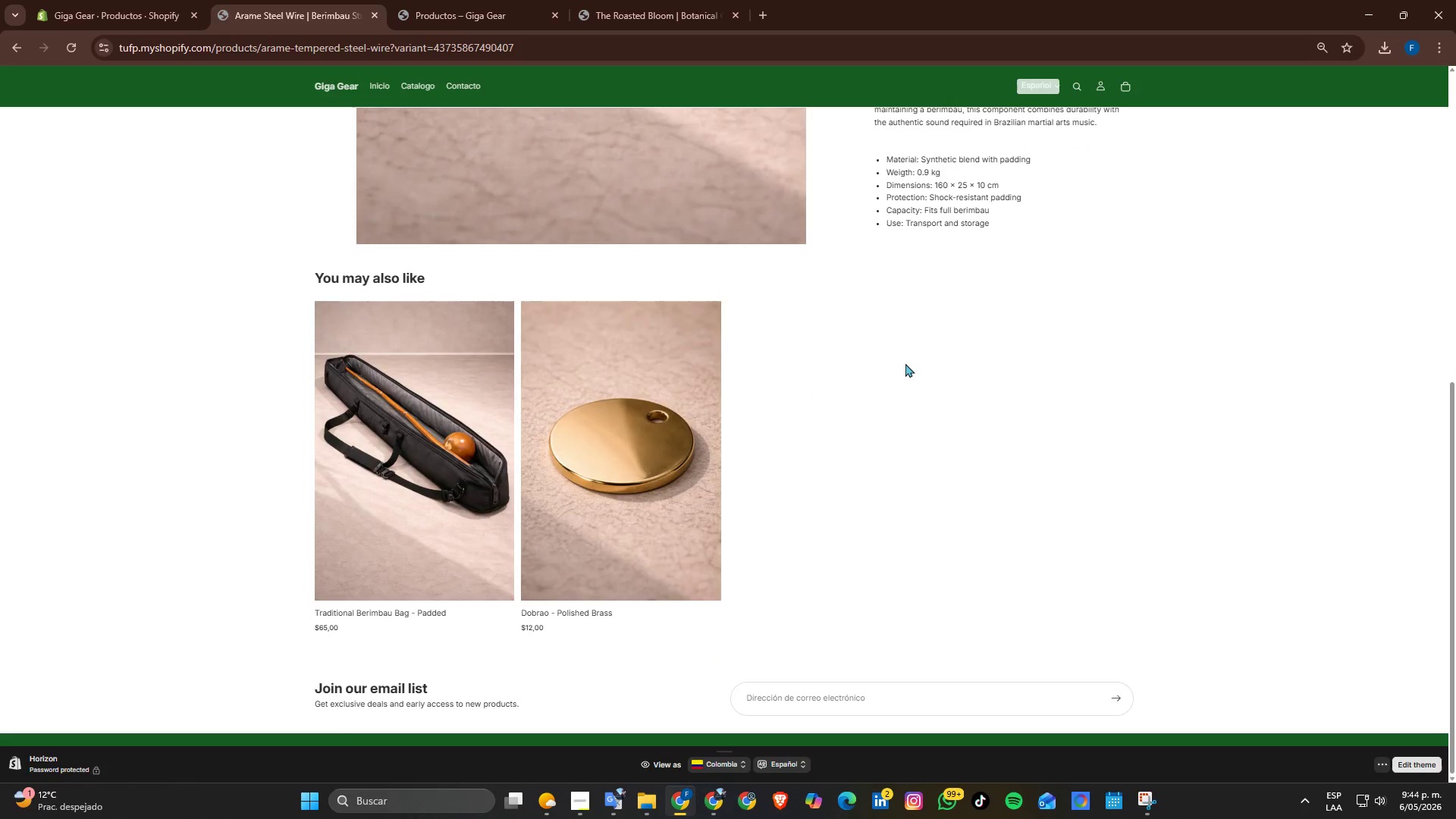 
scroll: coordinate [905, 363], scroll_direction: up, amount: 4.0
 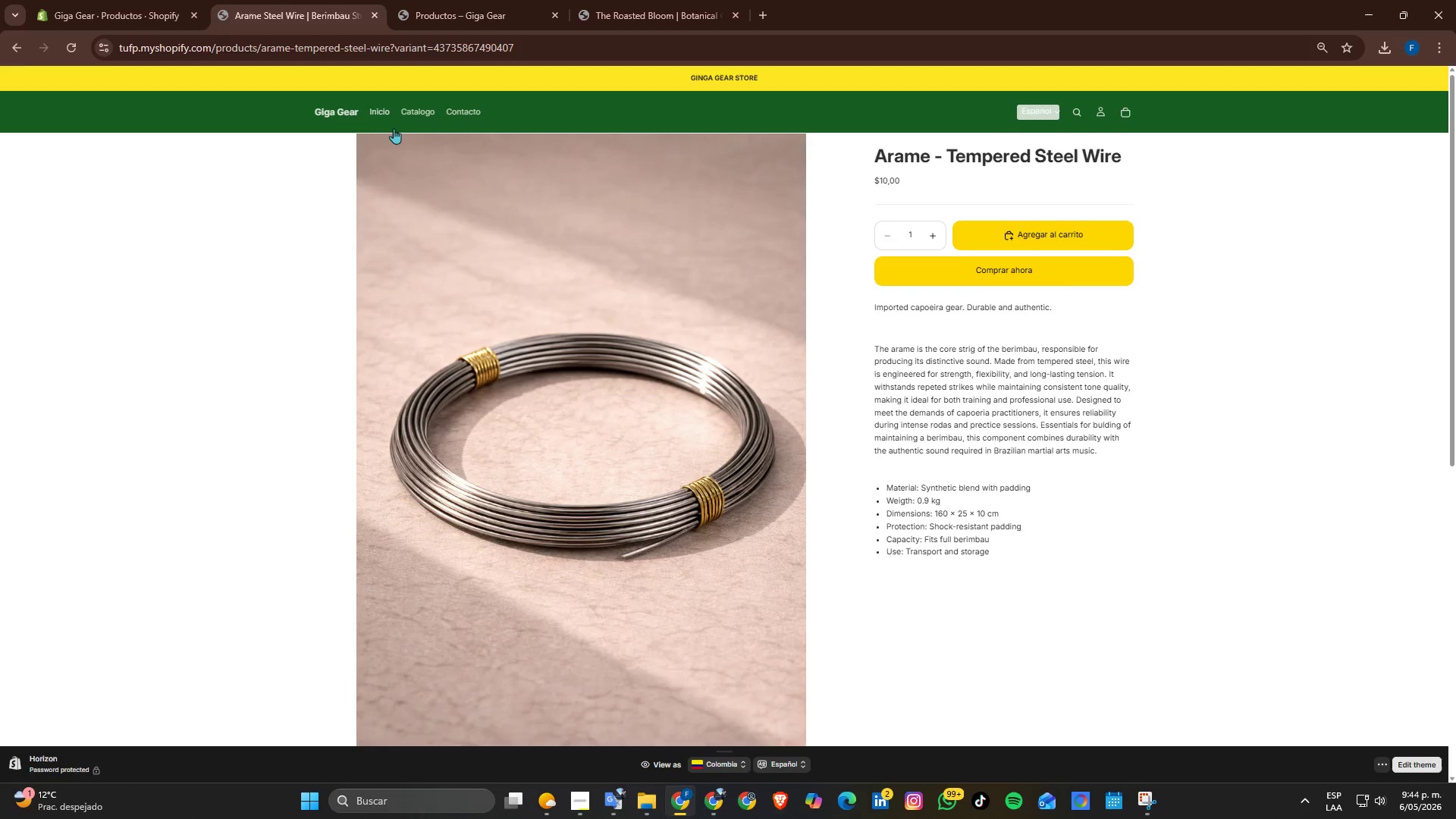 
left_click([400, 118])
 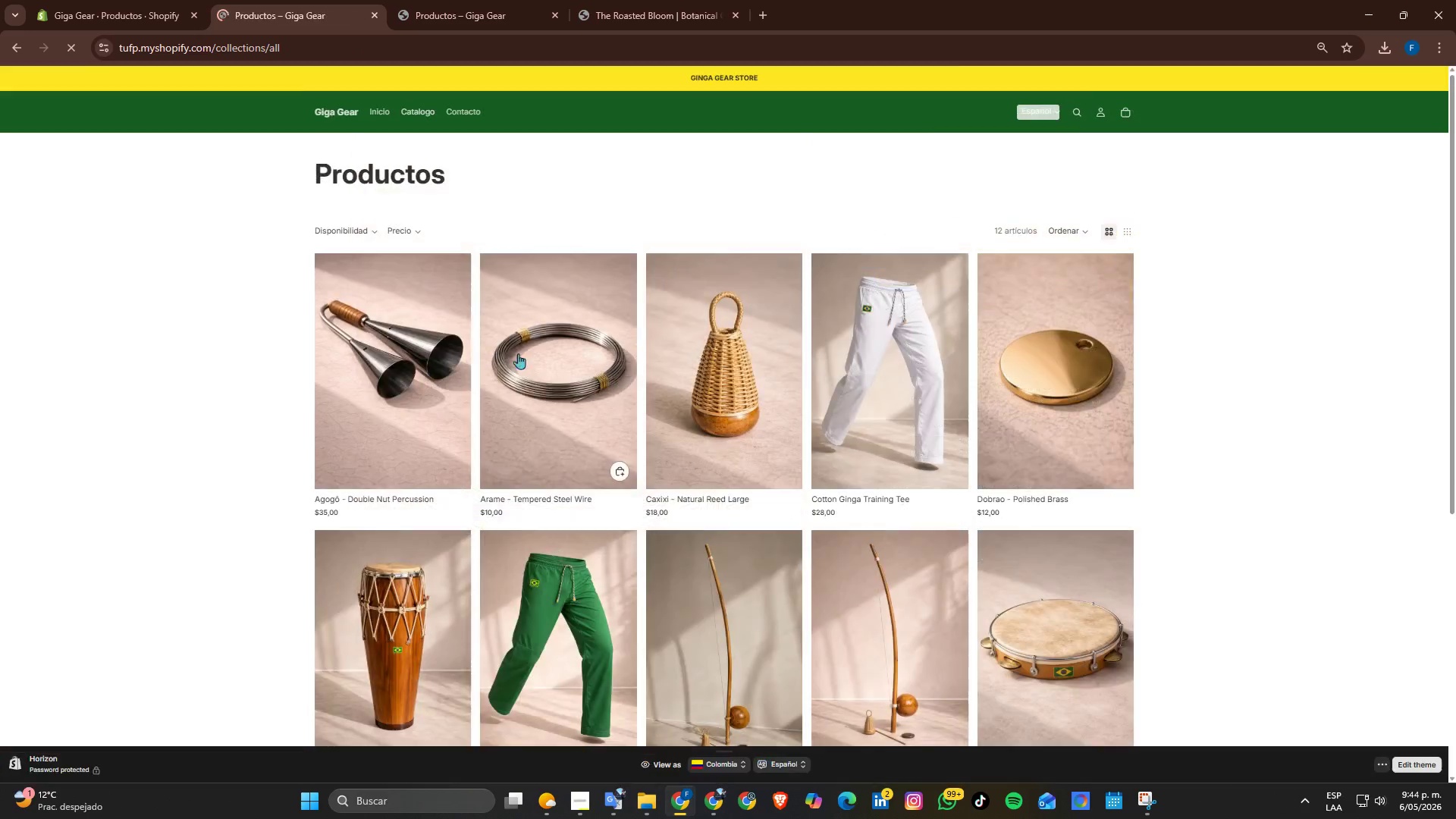 
scroll: coordinate [563, 435], scroll_direction: down, amount: 1.0
 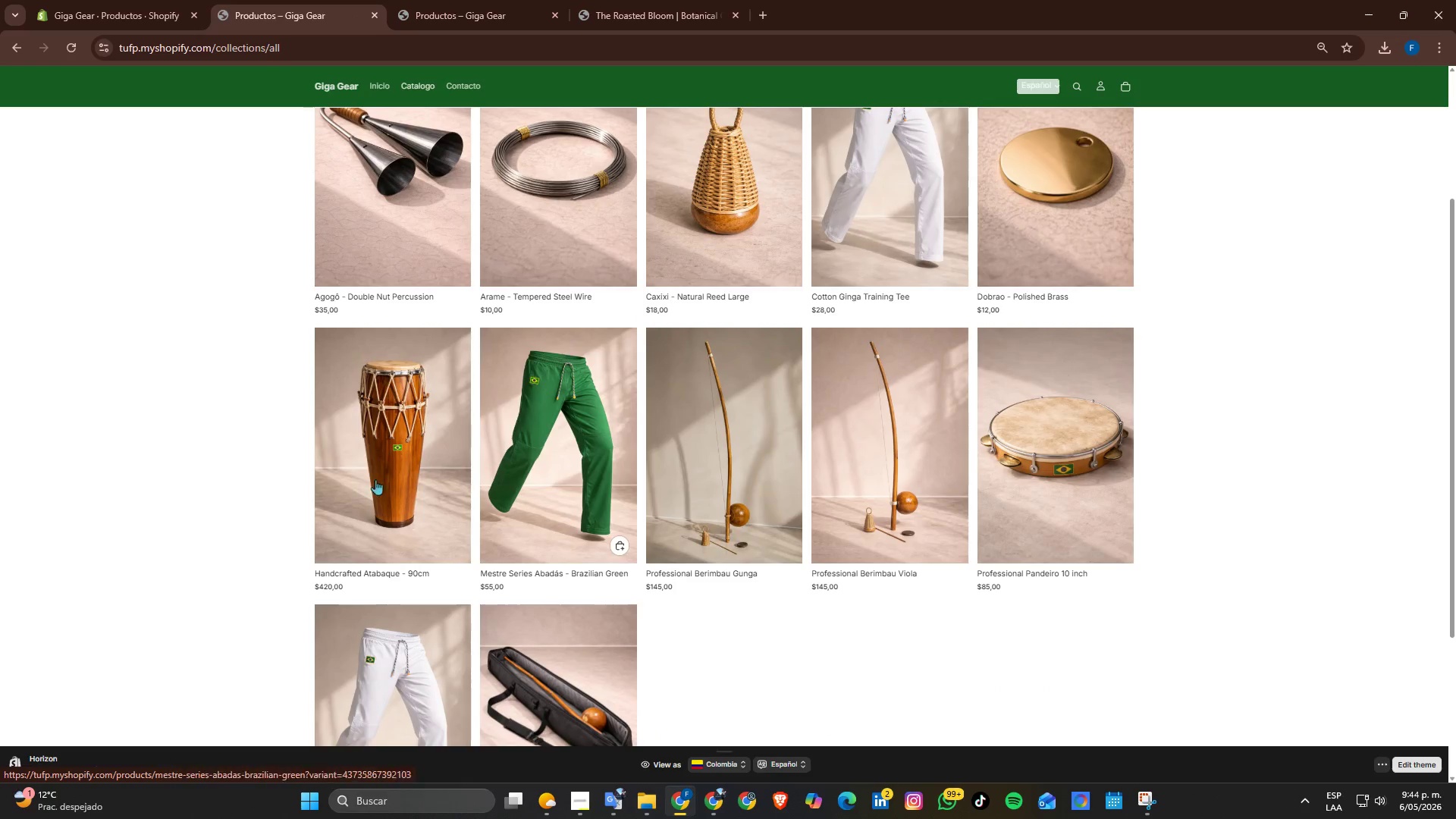 
left_click([340, 479])
 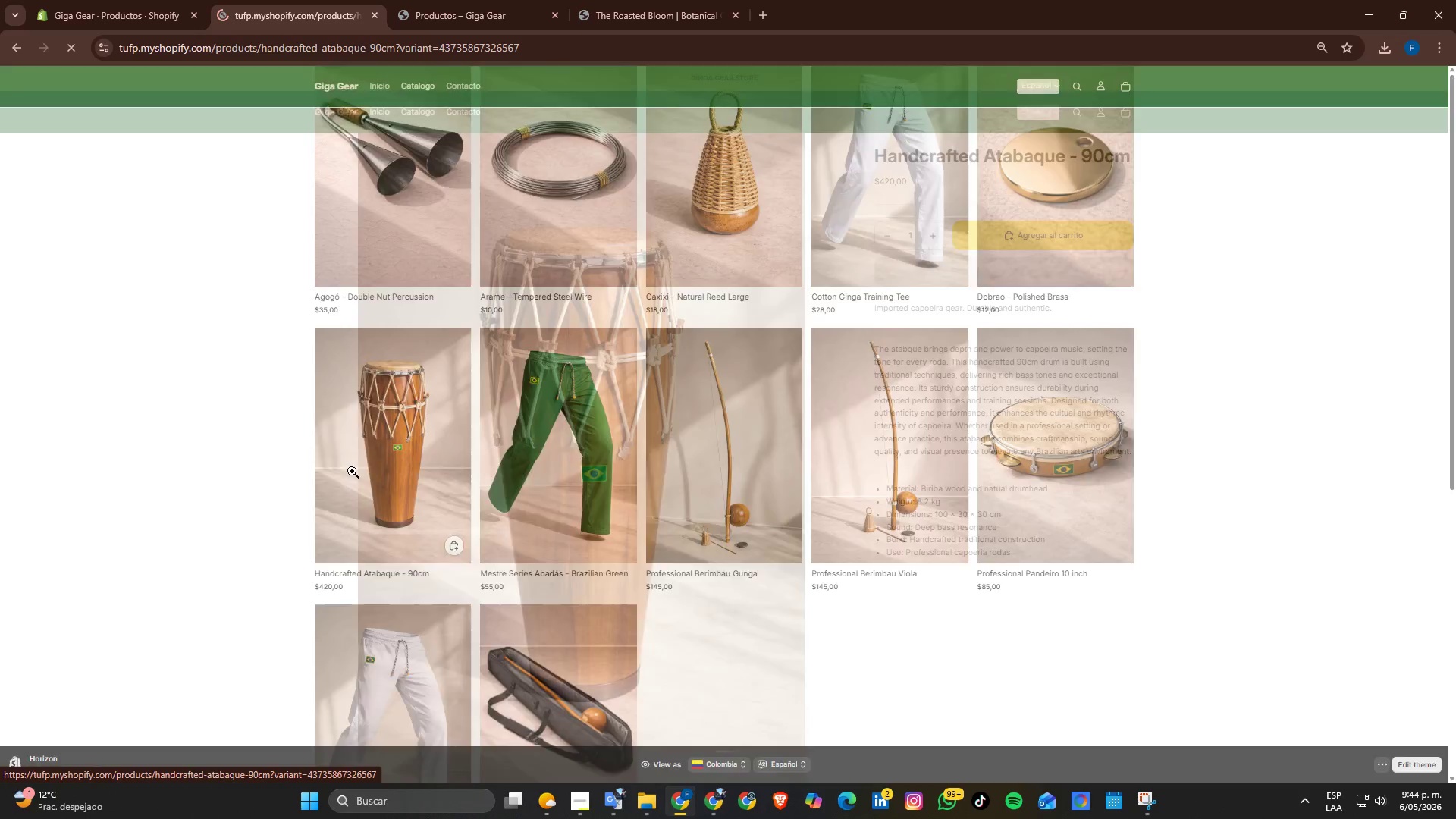 
scroll: coordinate [491, 623], scroll_direction: down, amount: 6.0
 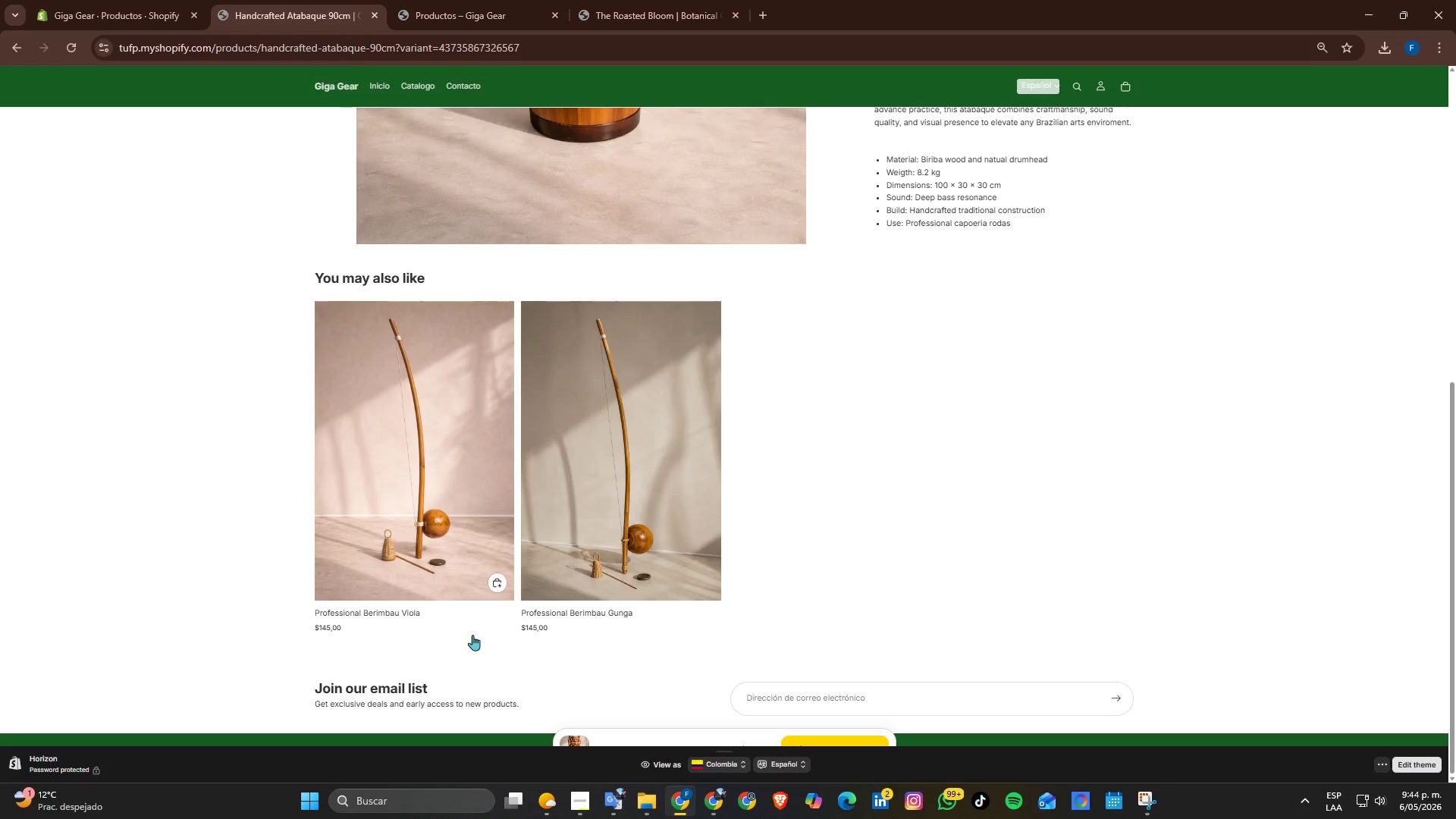 
scroll: coordinate [726, 607], scroll_direction: up, amount: 7.0
 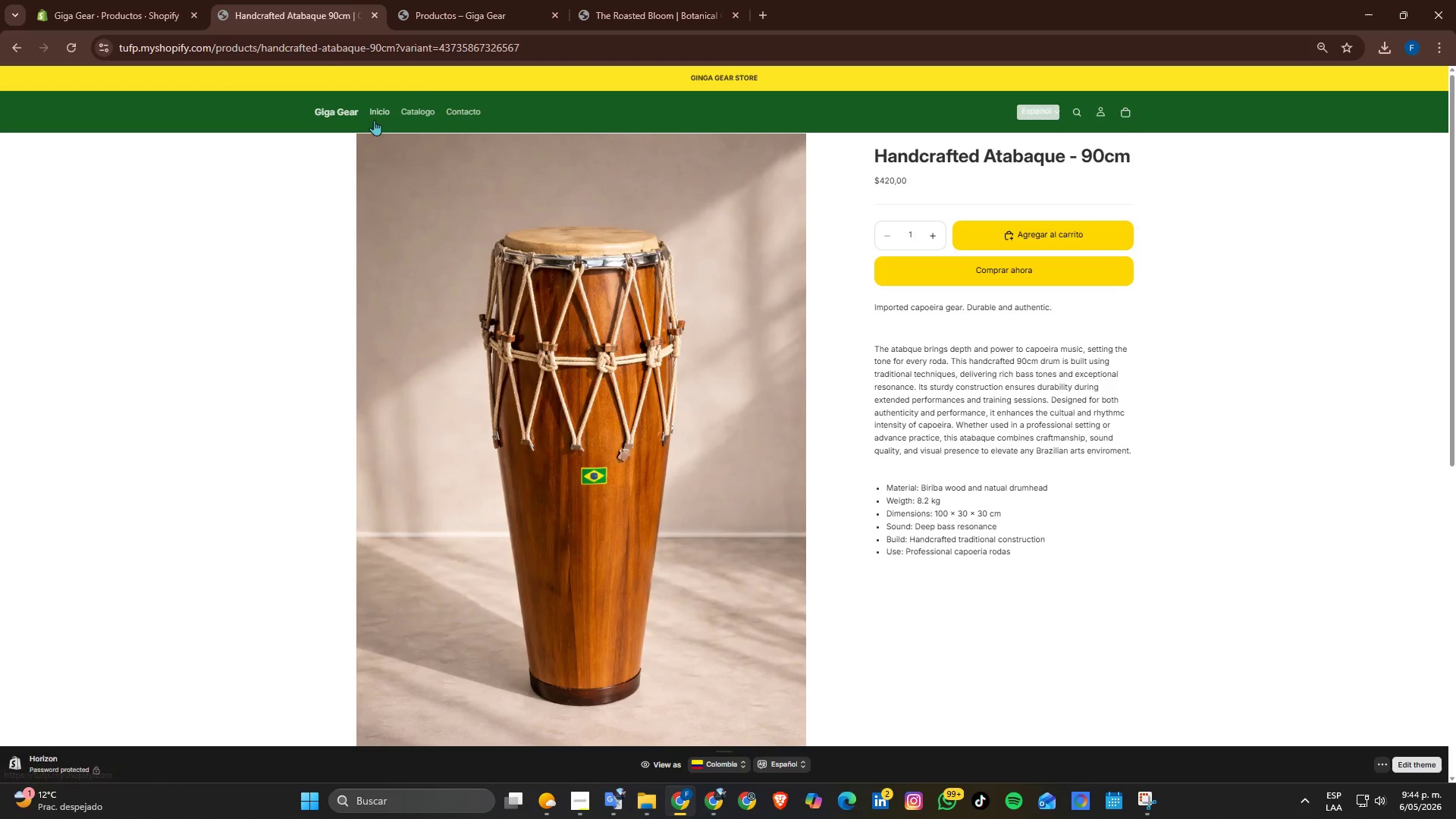 
left_click([435, 112])
 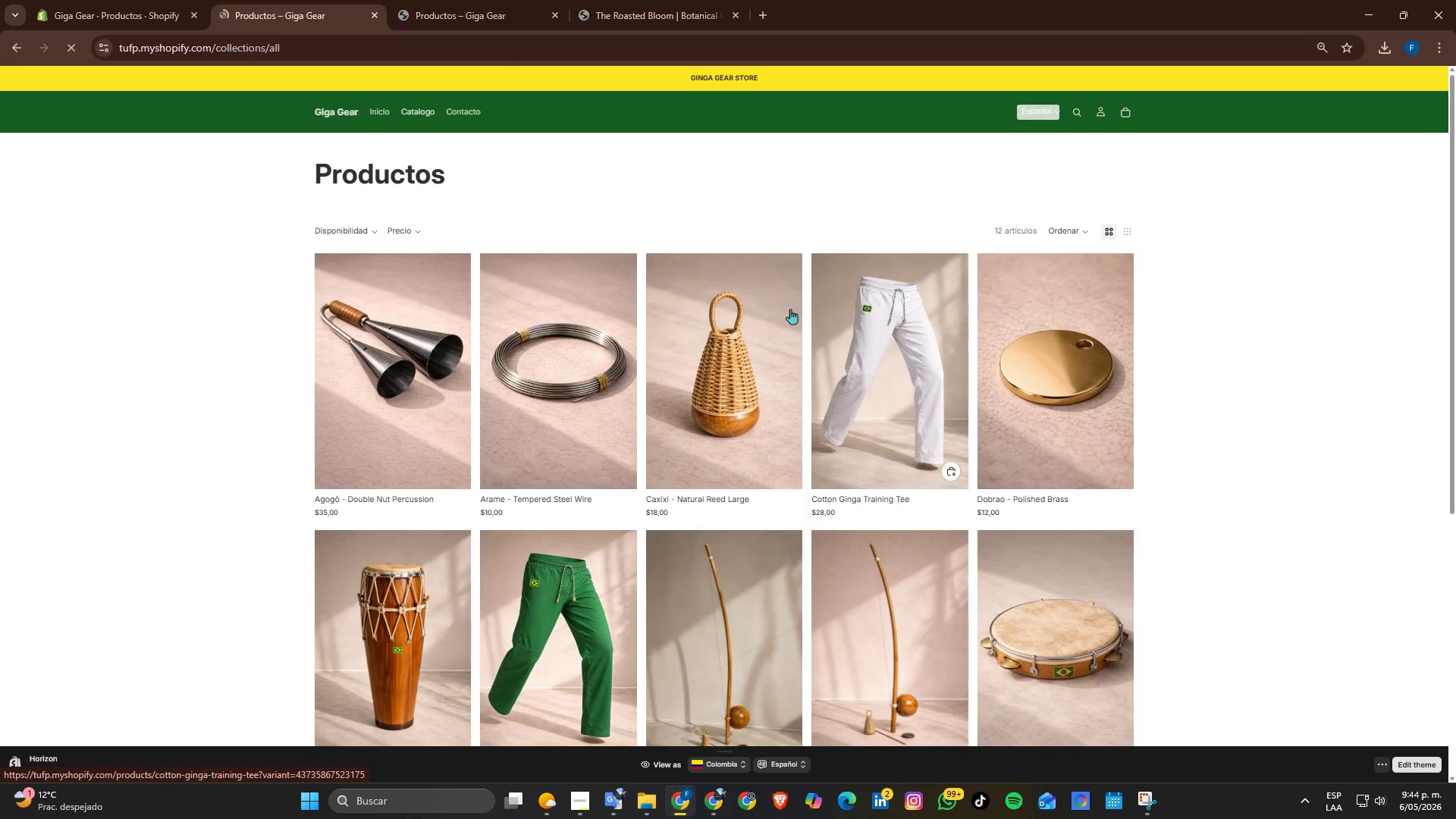 
scroll: coordinate [758, 316], scroll_direction: none, amount: 0.0
 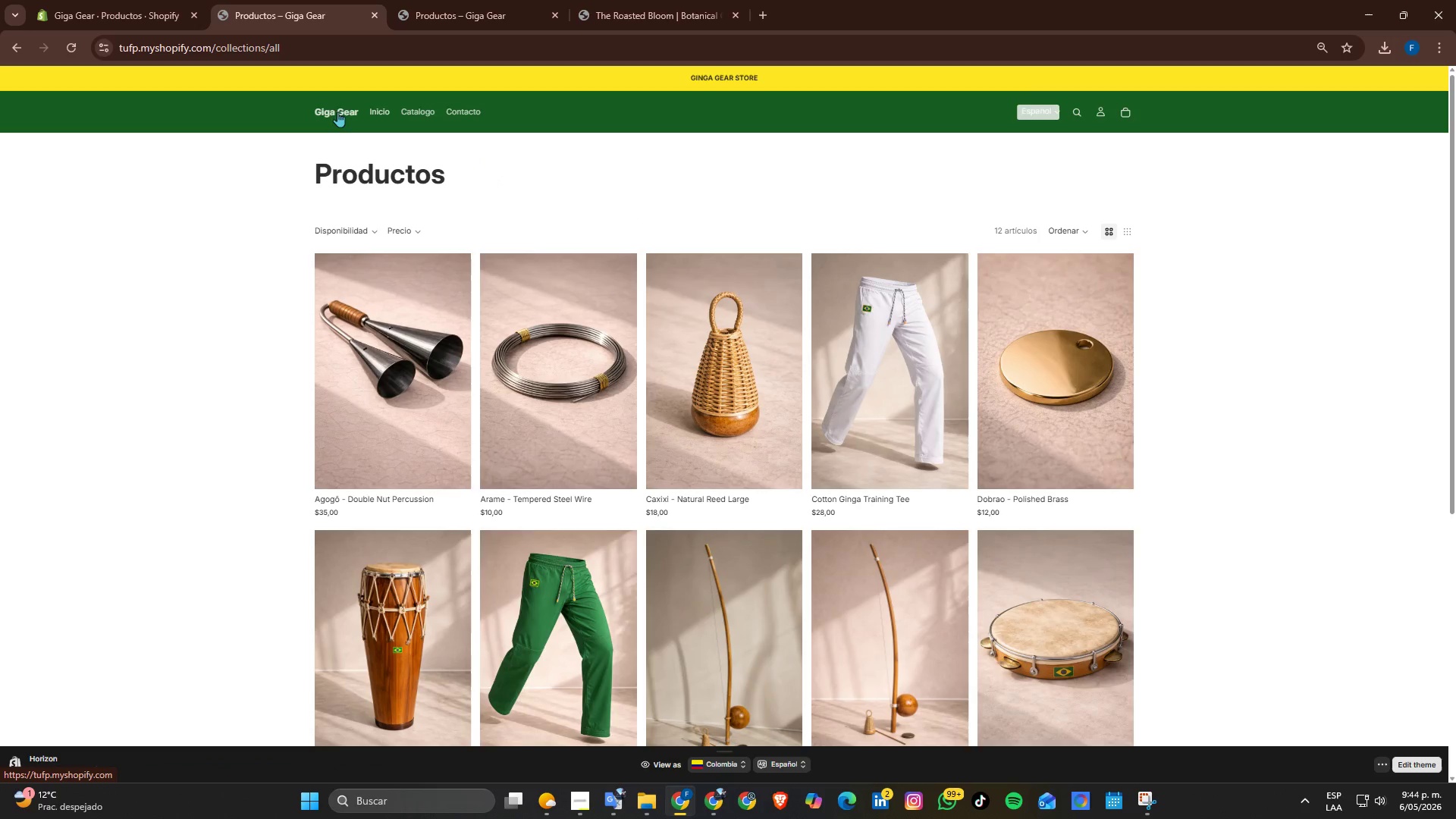 
left_click([137, 0])
 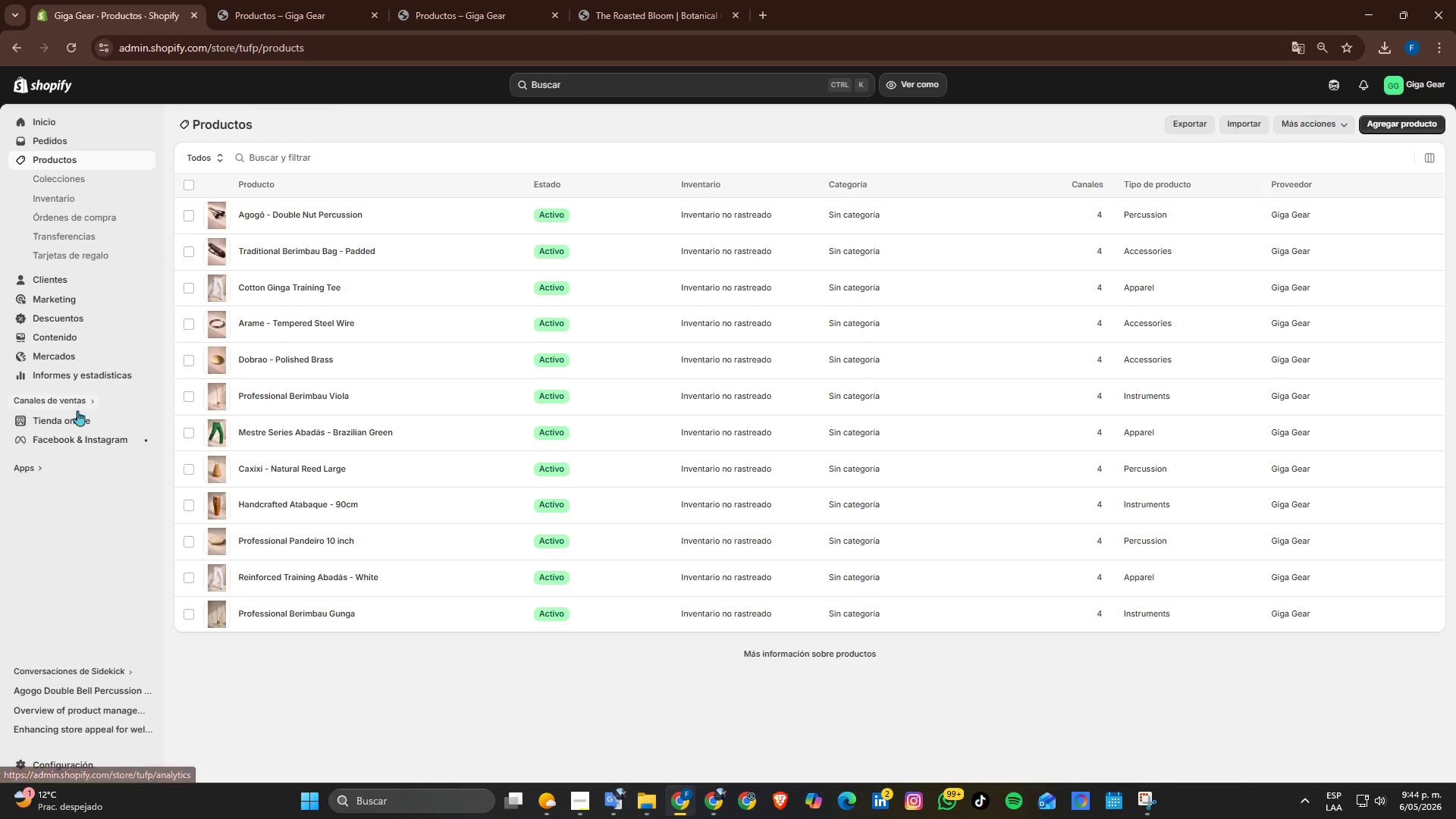 
left_click([52, 339])
 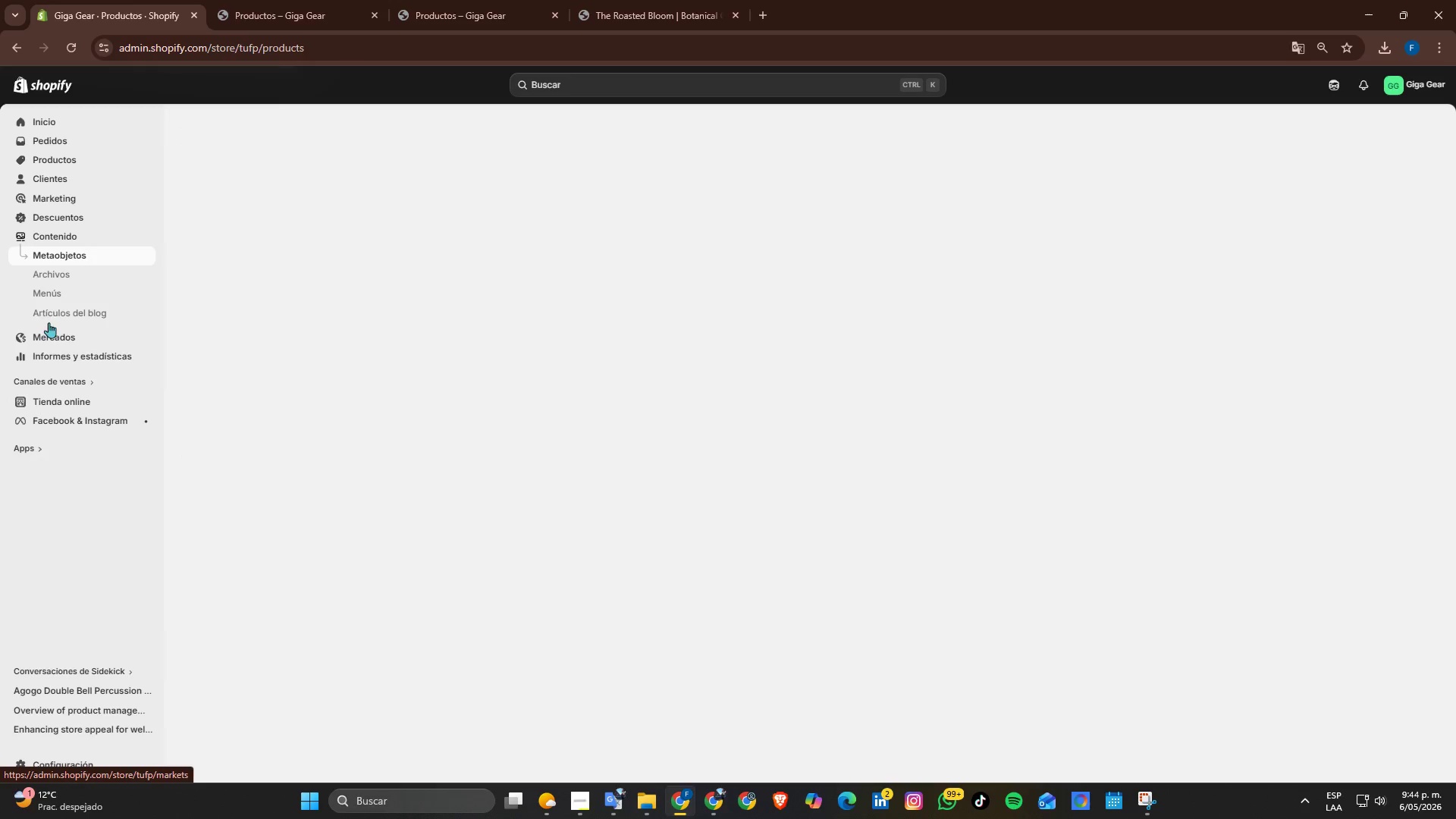 
left_click([57, 287])
 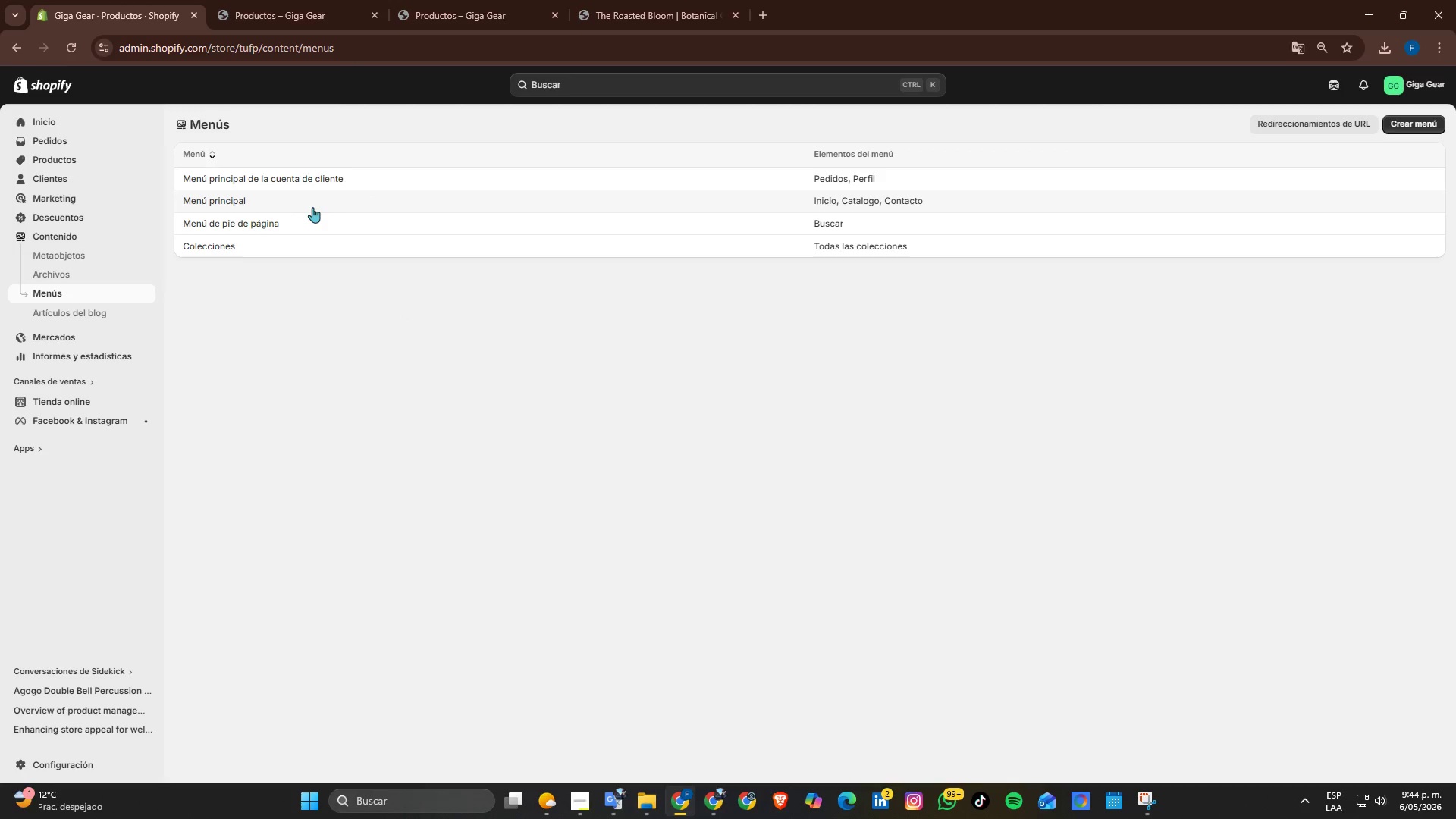 
left_click([322, 196])
 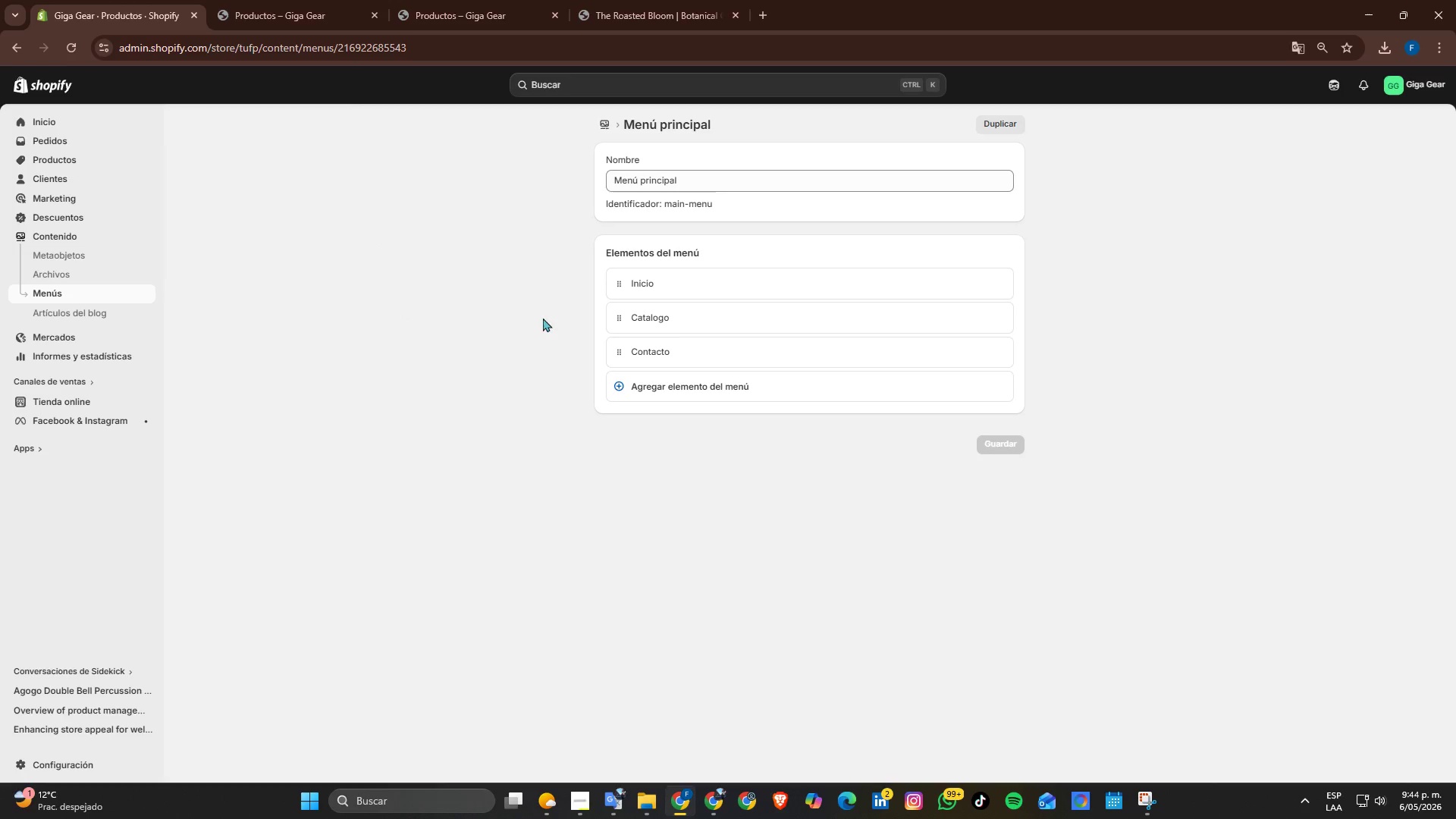 
left_click([683, 386])
 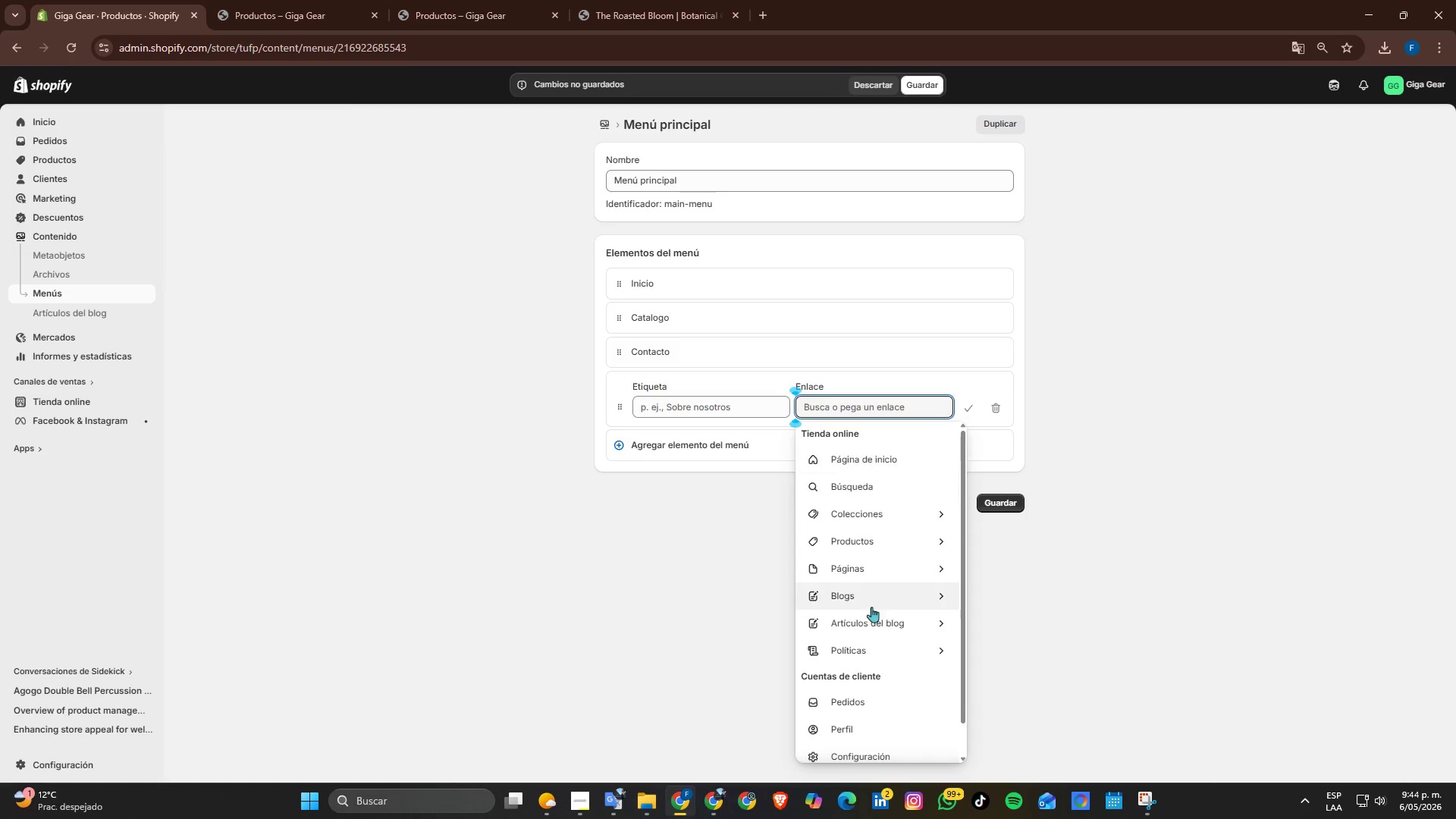 
left_click([886, 510])
 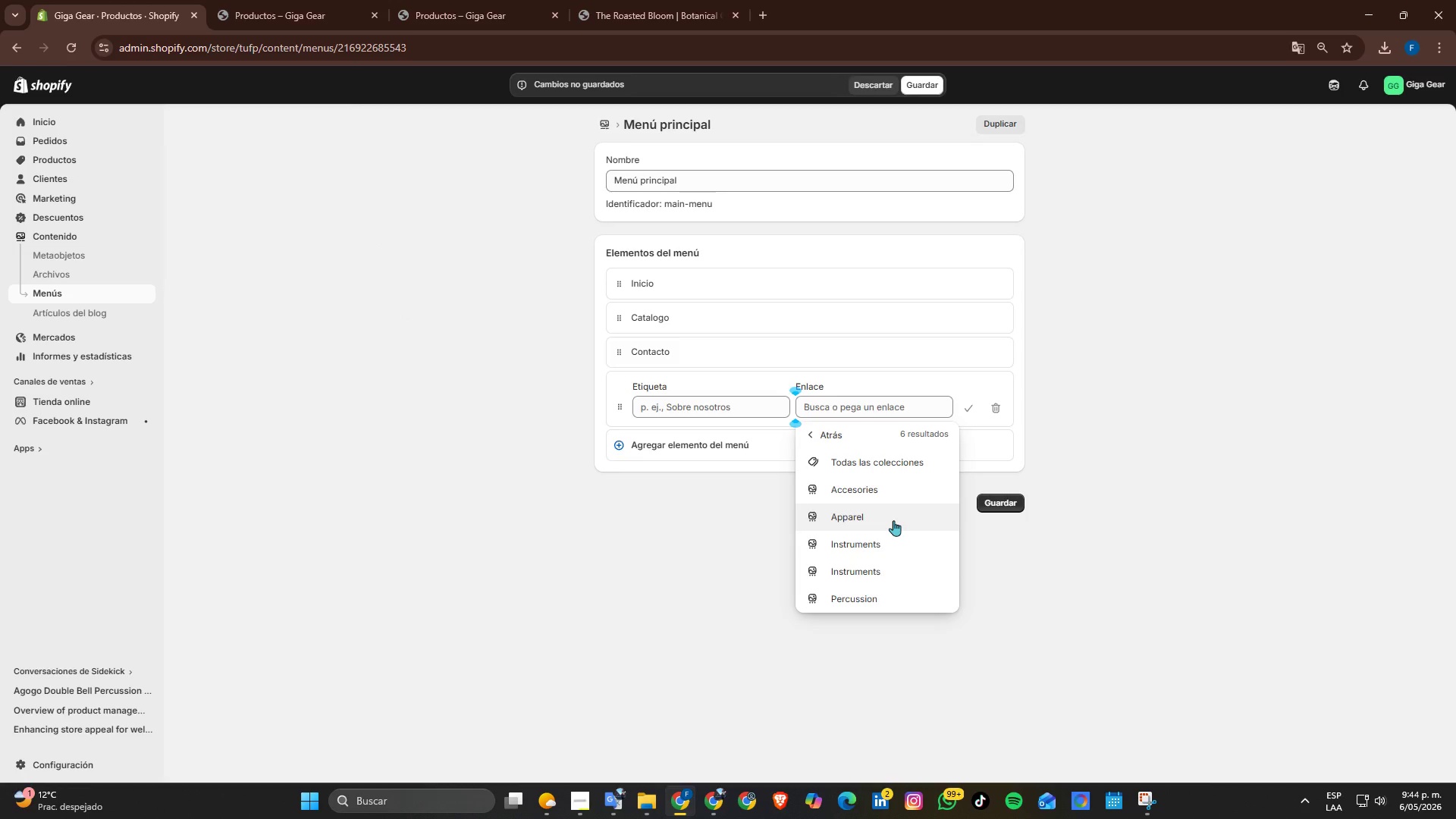 
left_click([896, 467])
 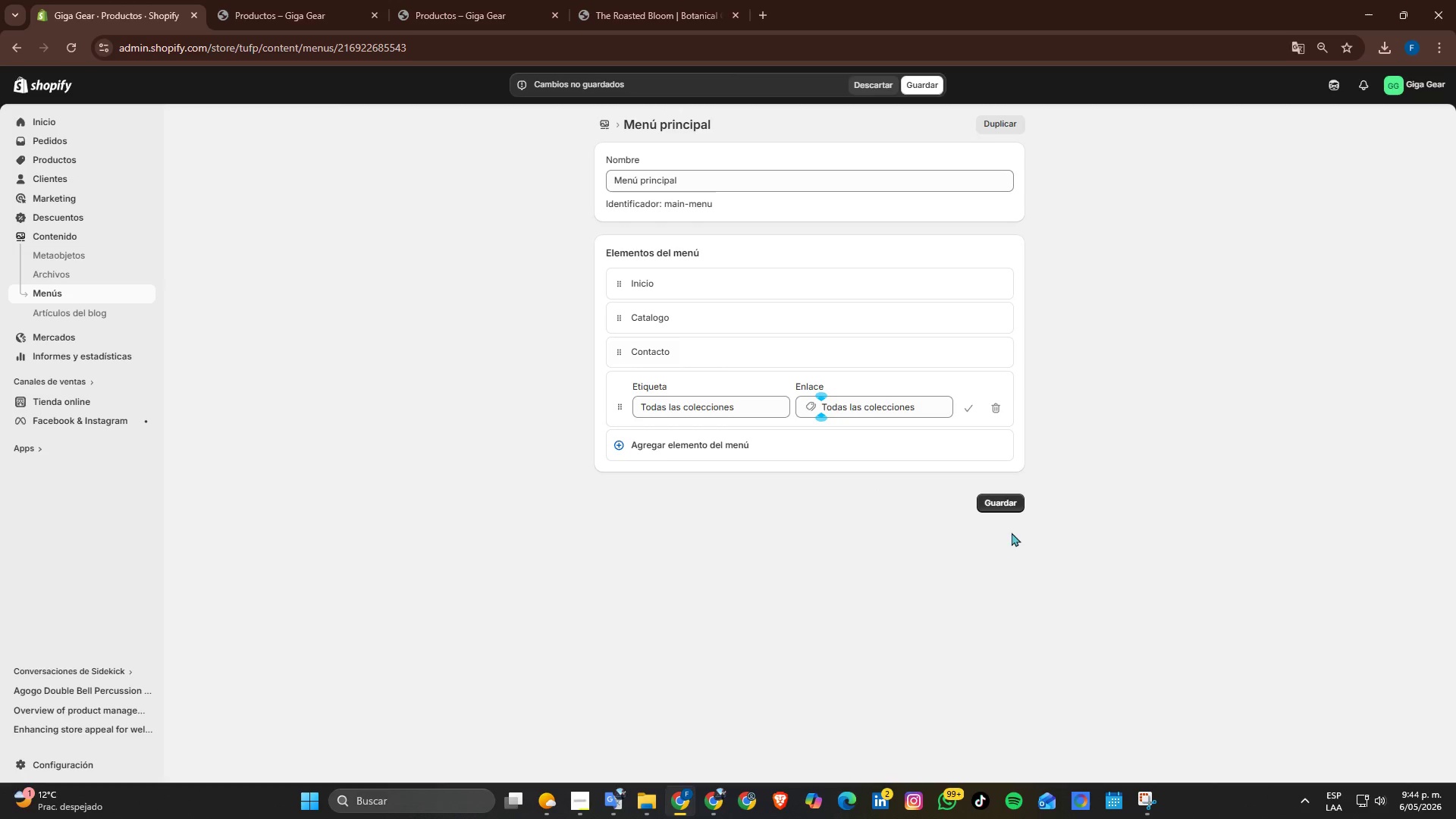 
left_click([999, 499])
 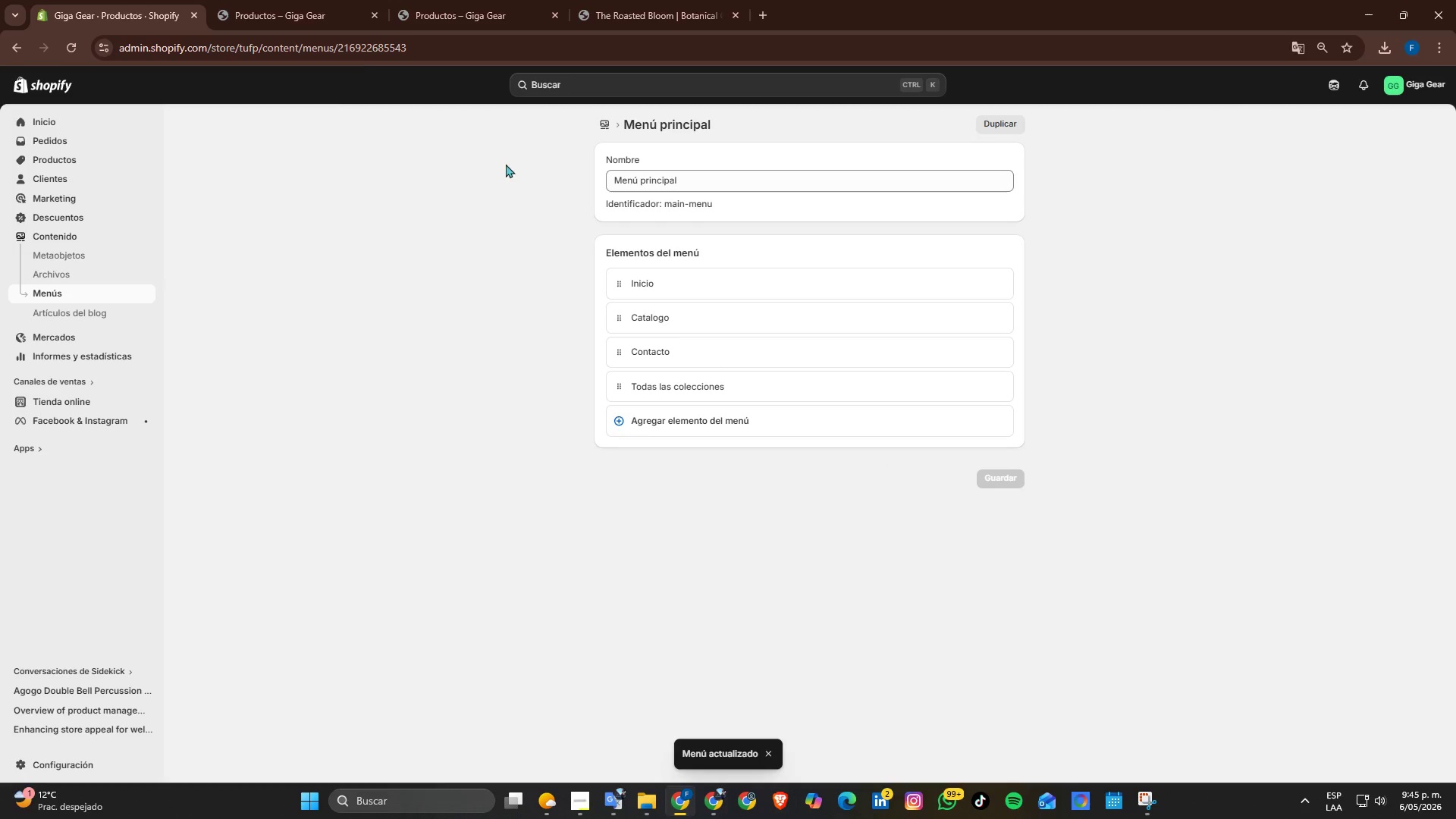 
left_click([299, 4])
 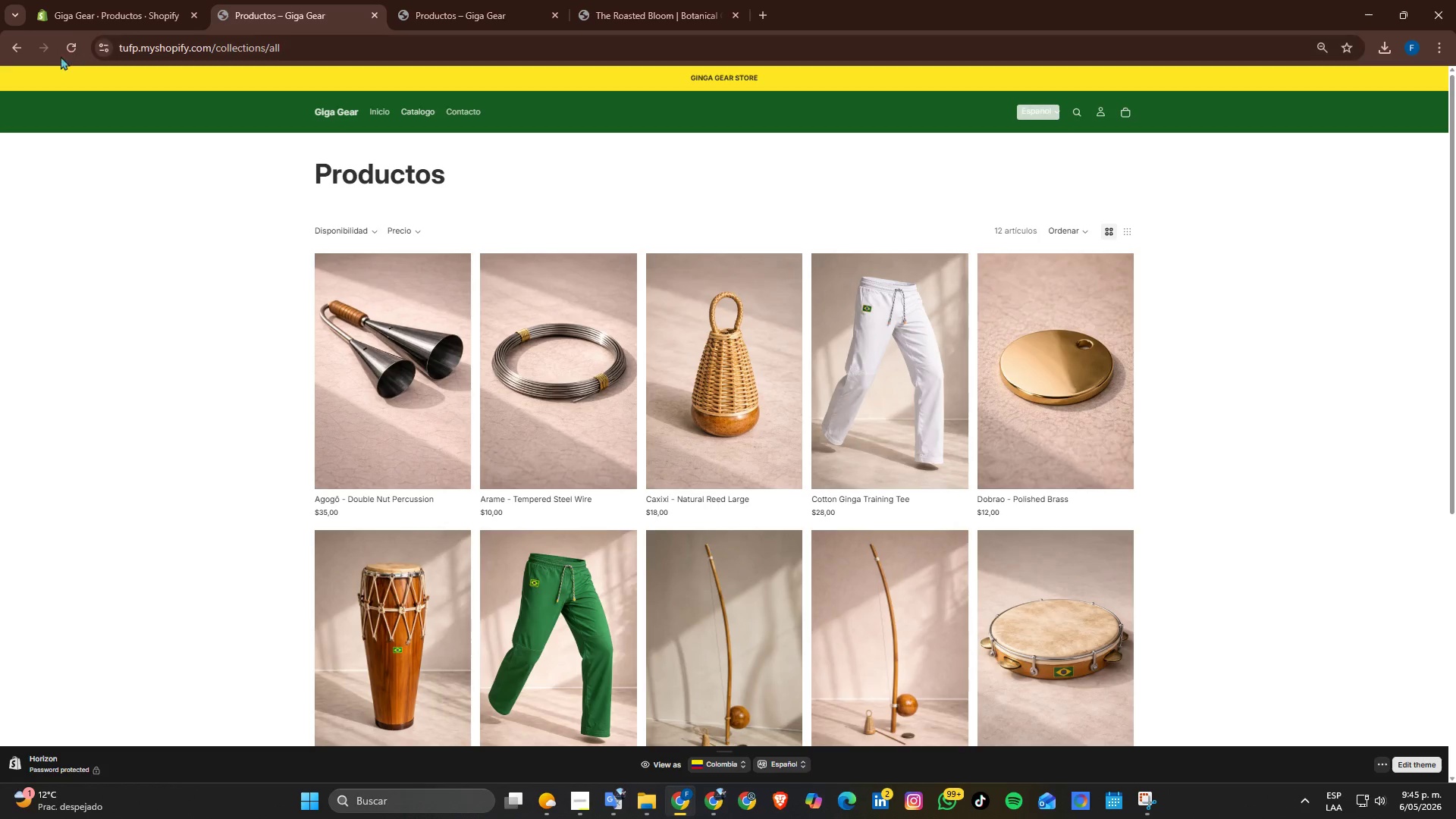 
left_click([67, 45])
 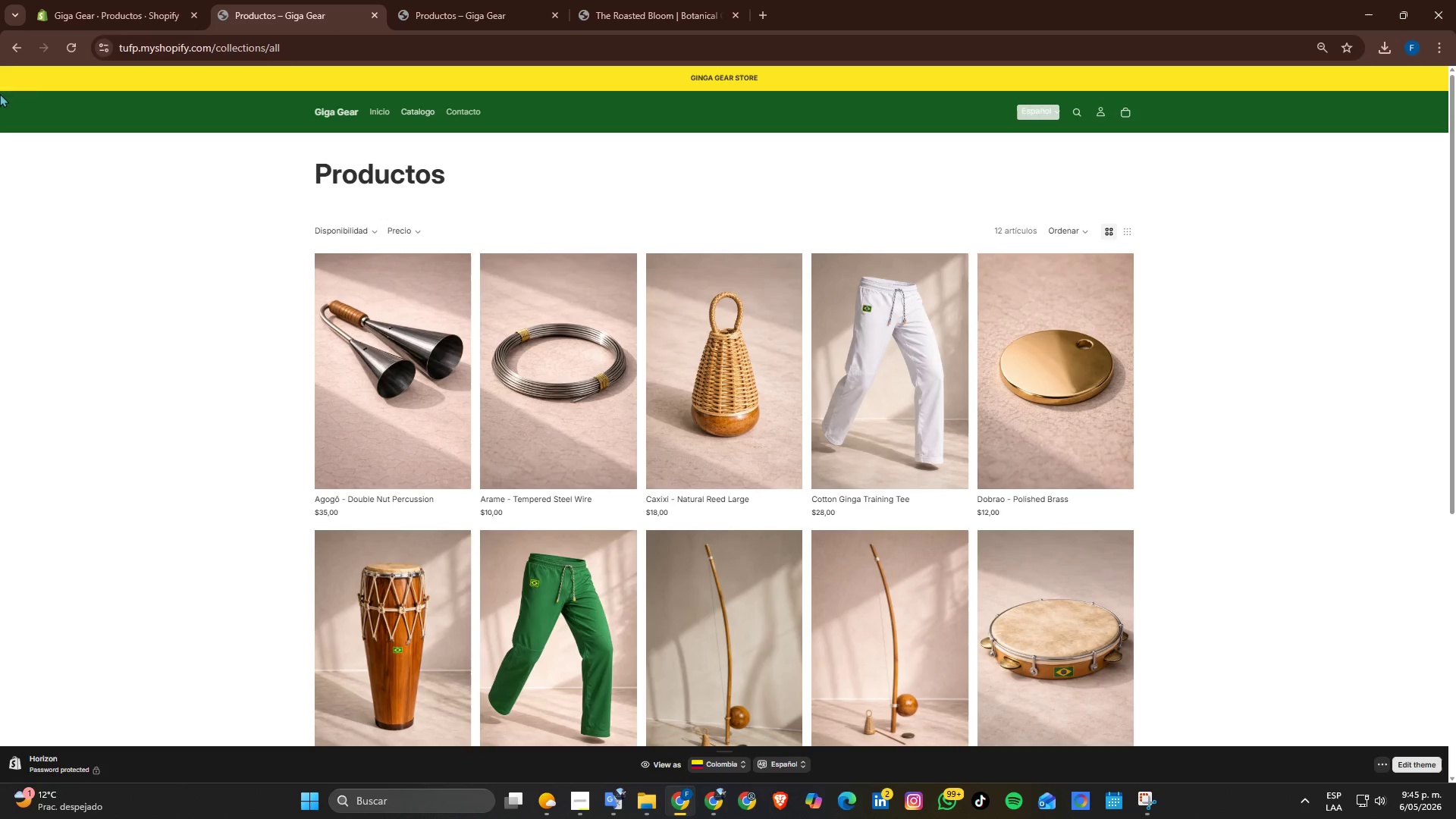 
left_click([68, 48])
 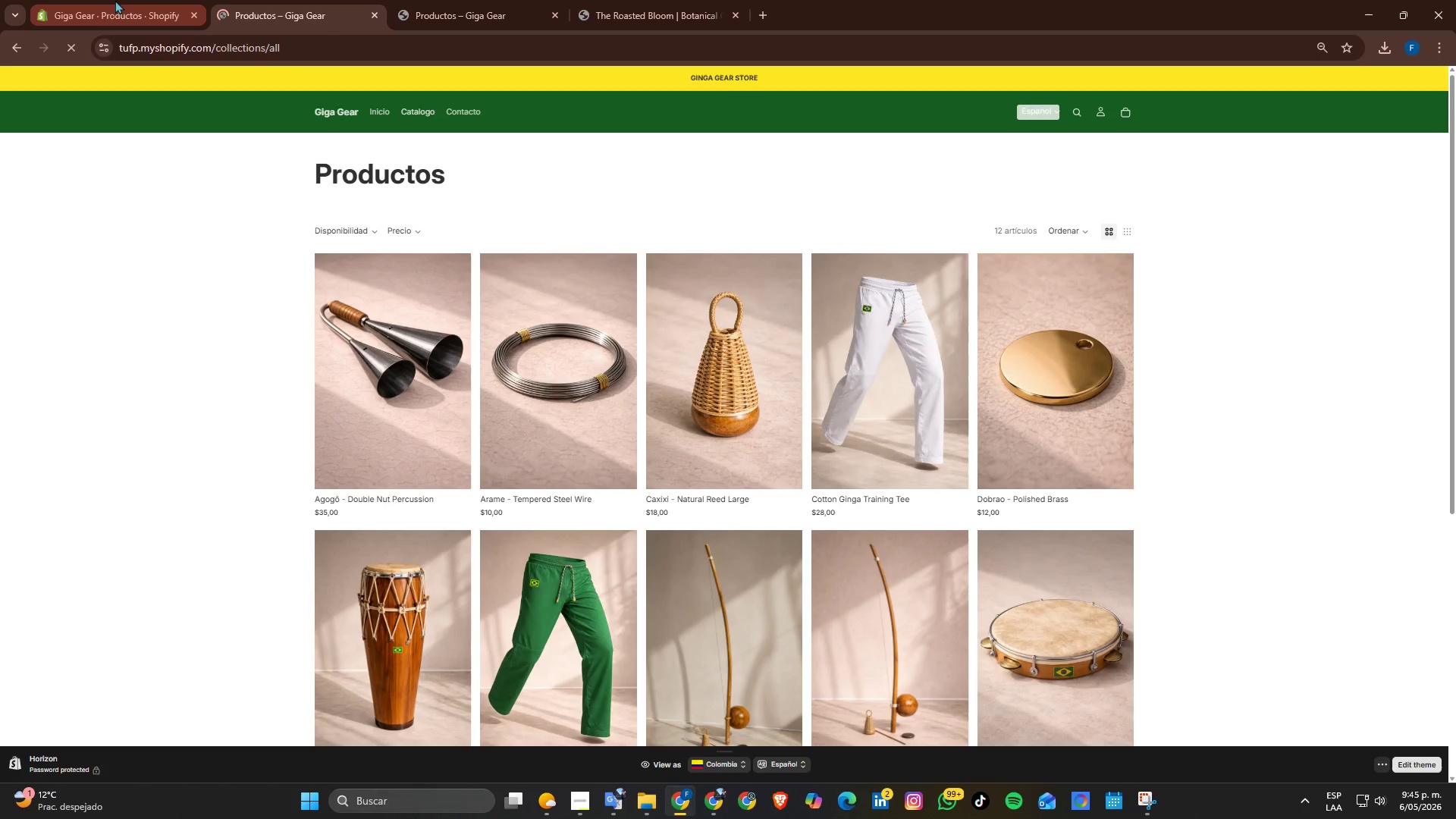 
left_click([115, 0])
 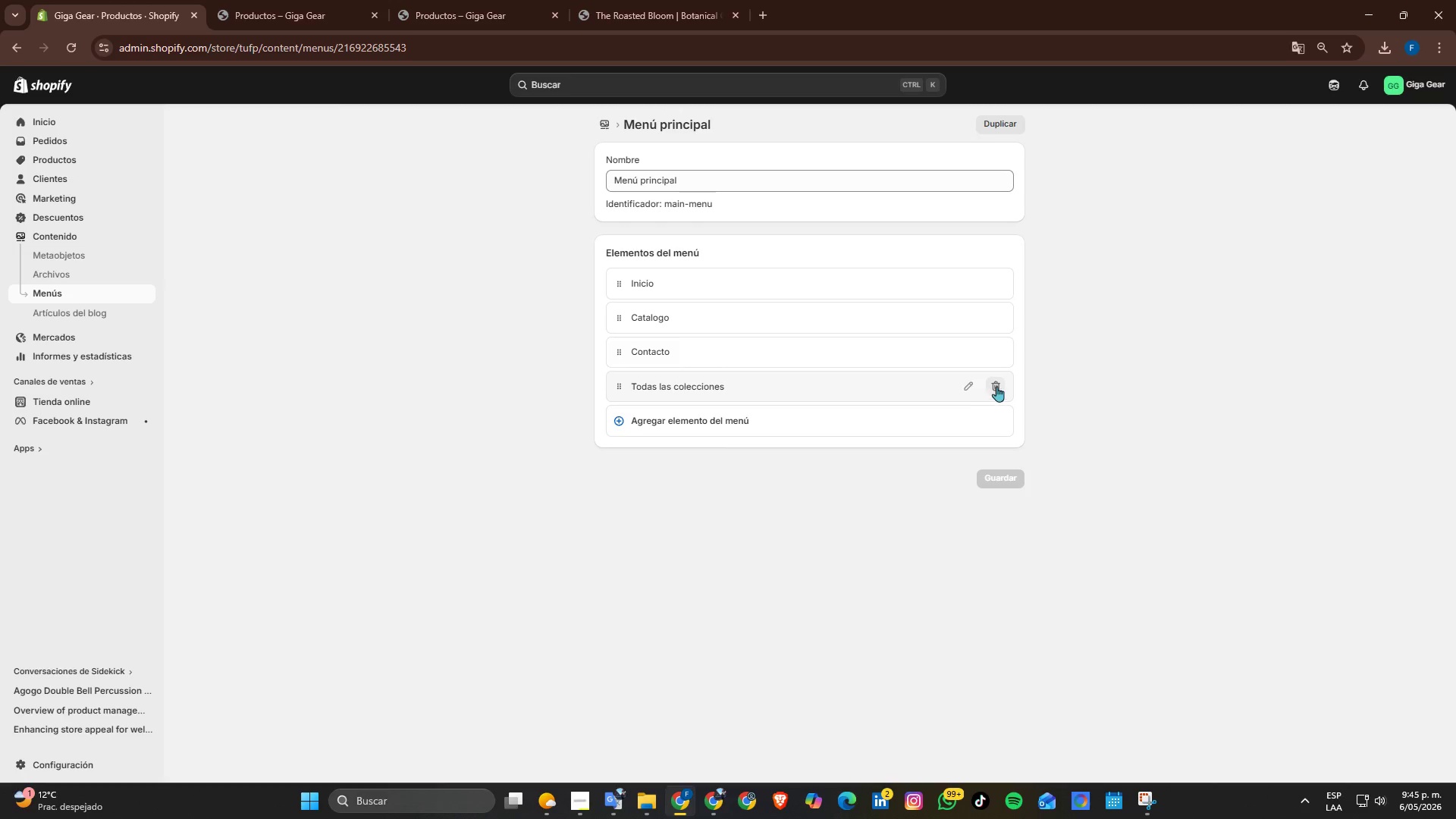 
left_click([913, 466])
 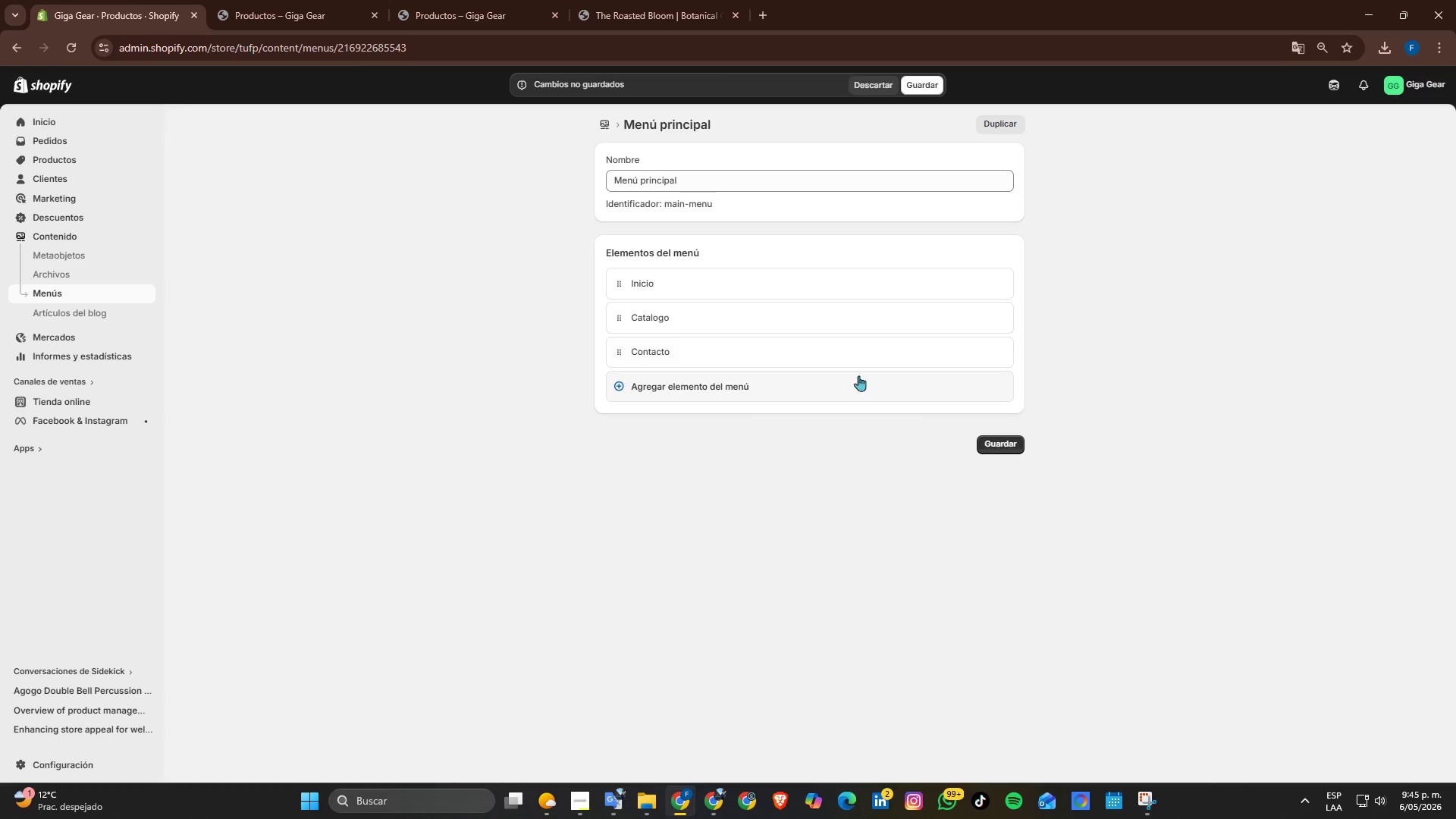 
left_click([758, 377])
 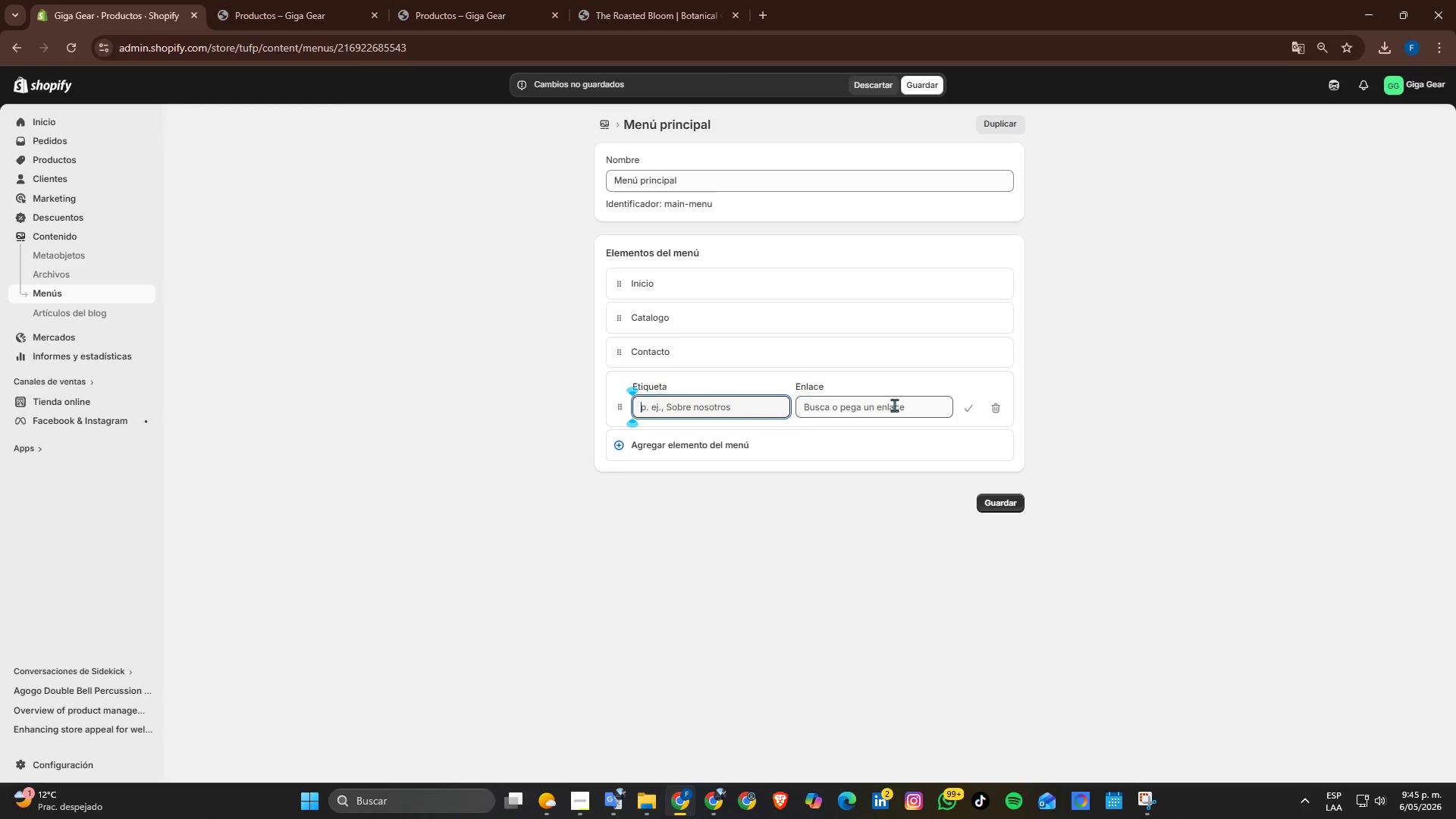 
left_click([886, 410])
 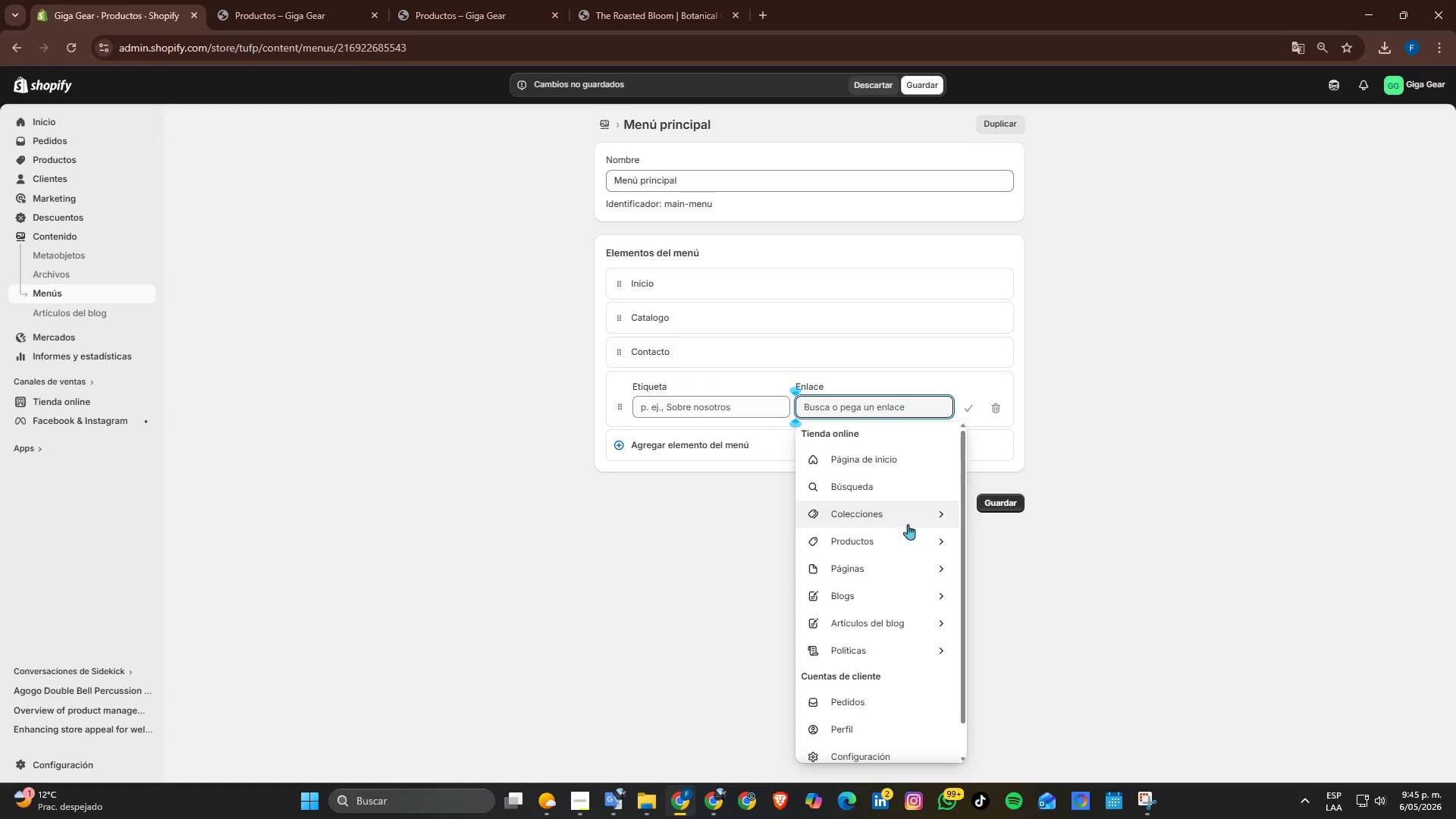 
left_click([908, 524])
 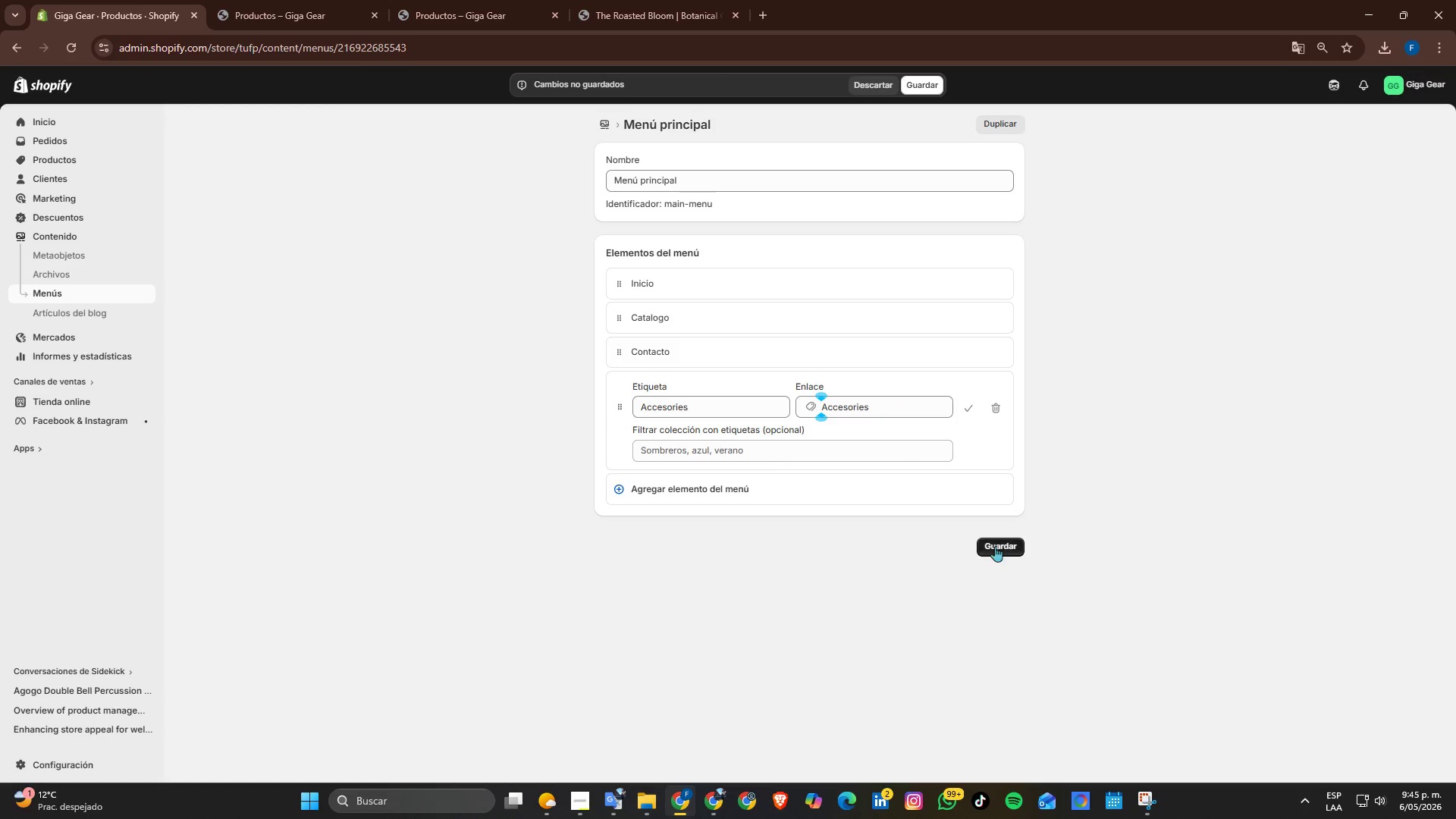 
wait(6.39)
 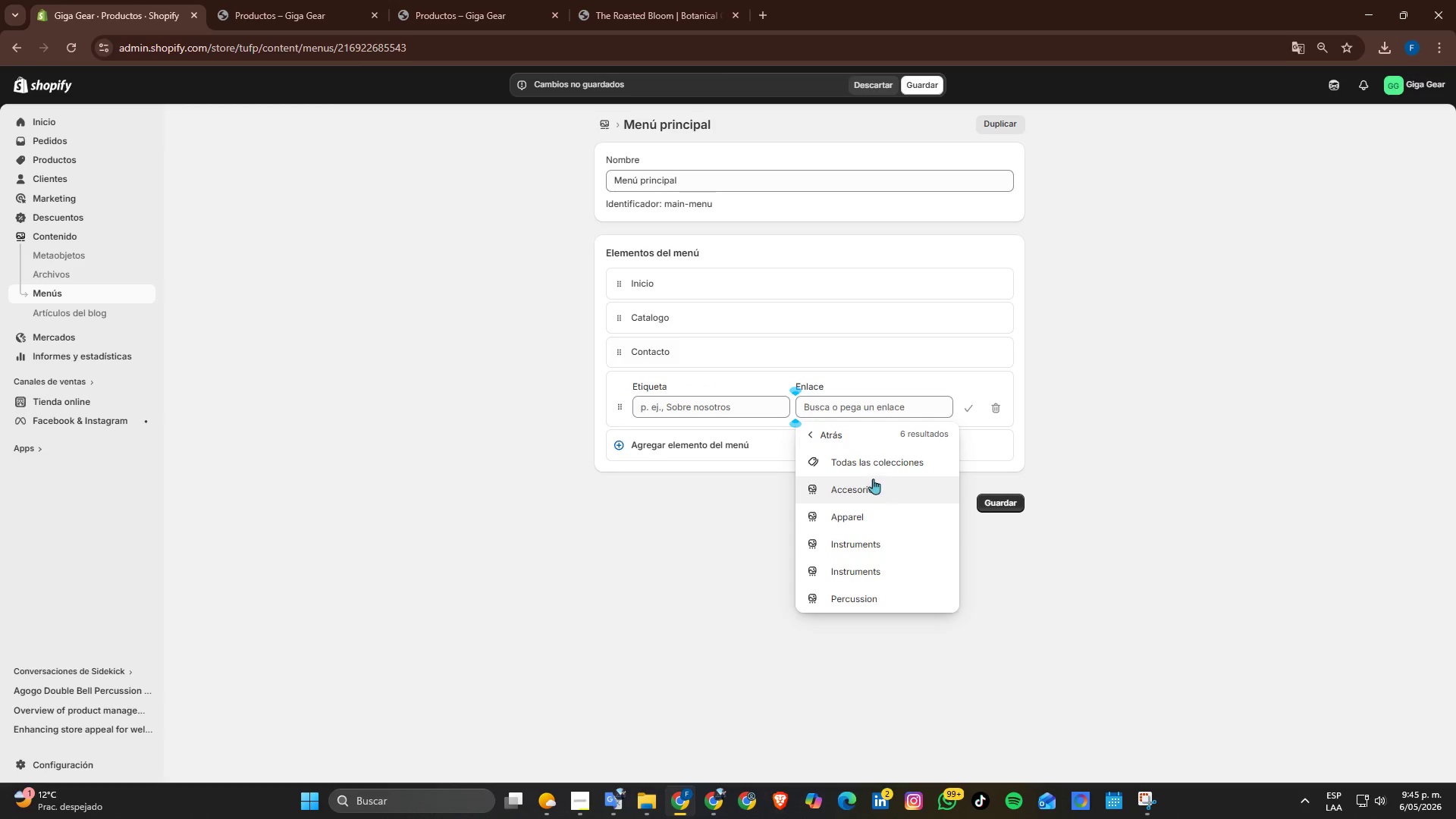 
left_click([745, 419])
 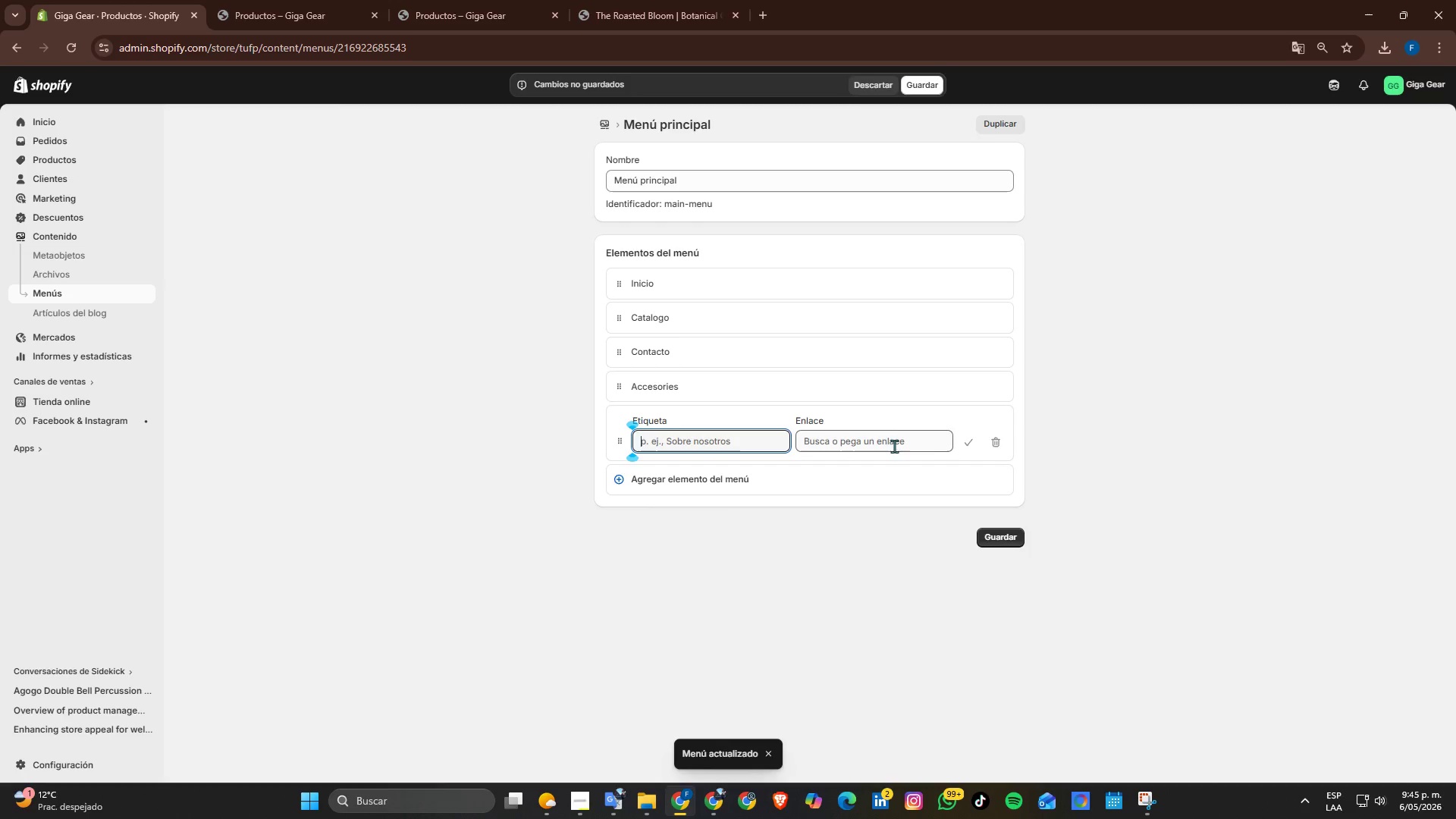 
left_click([884, 435])
 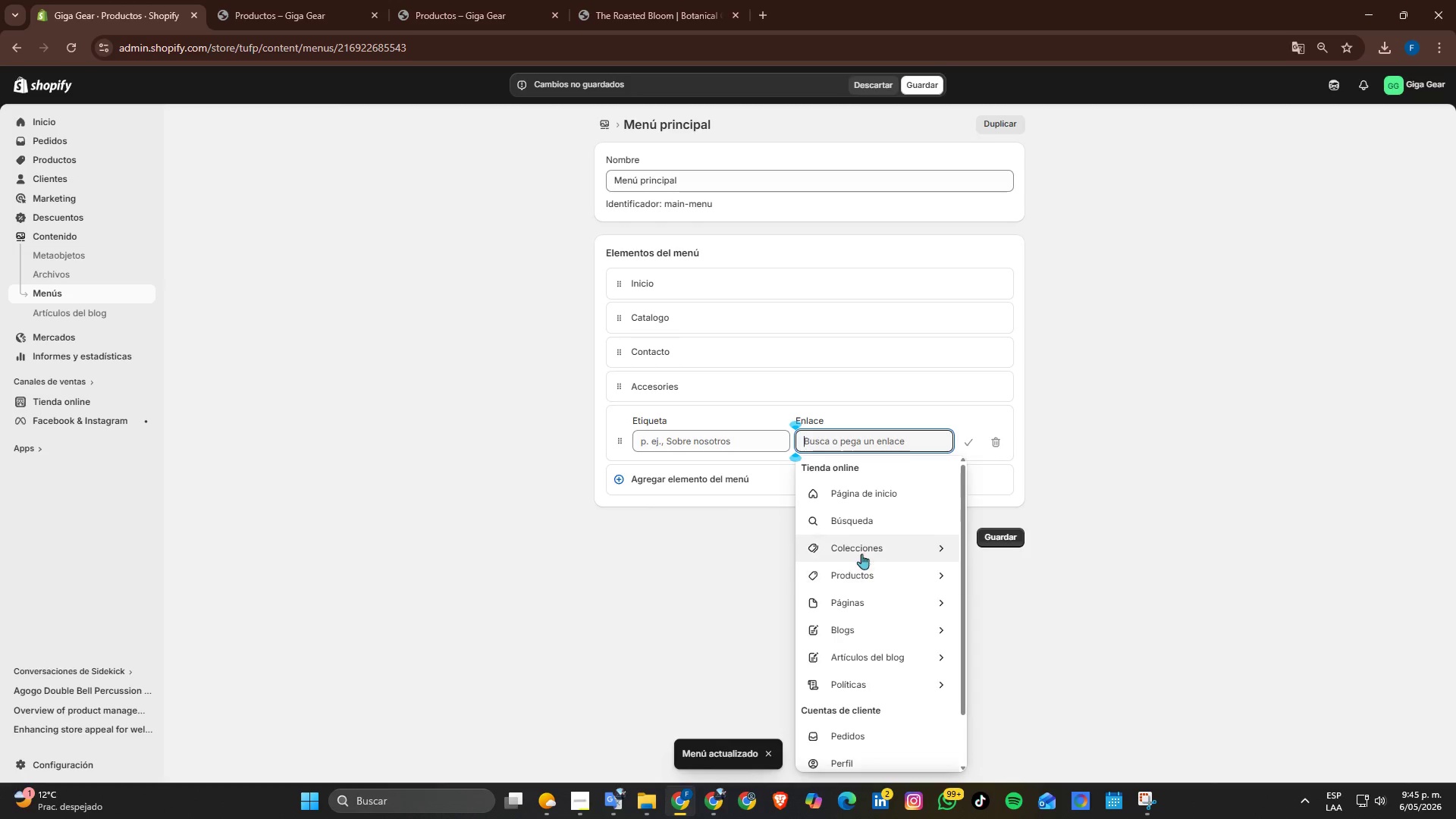 
left_click([871, 553])
 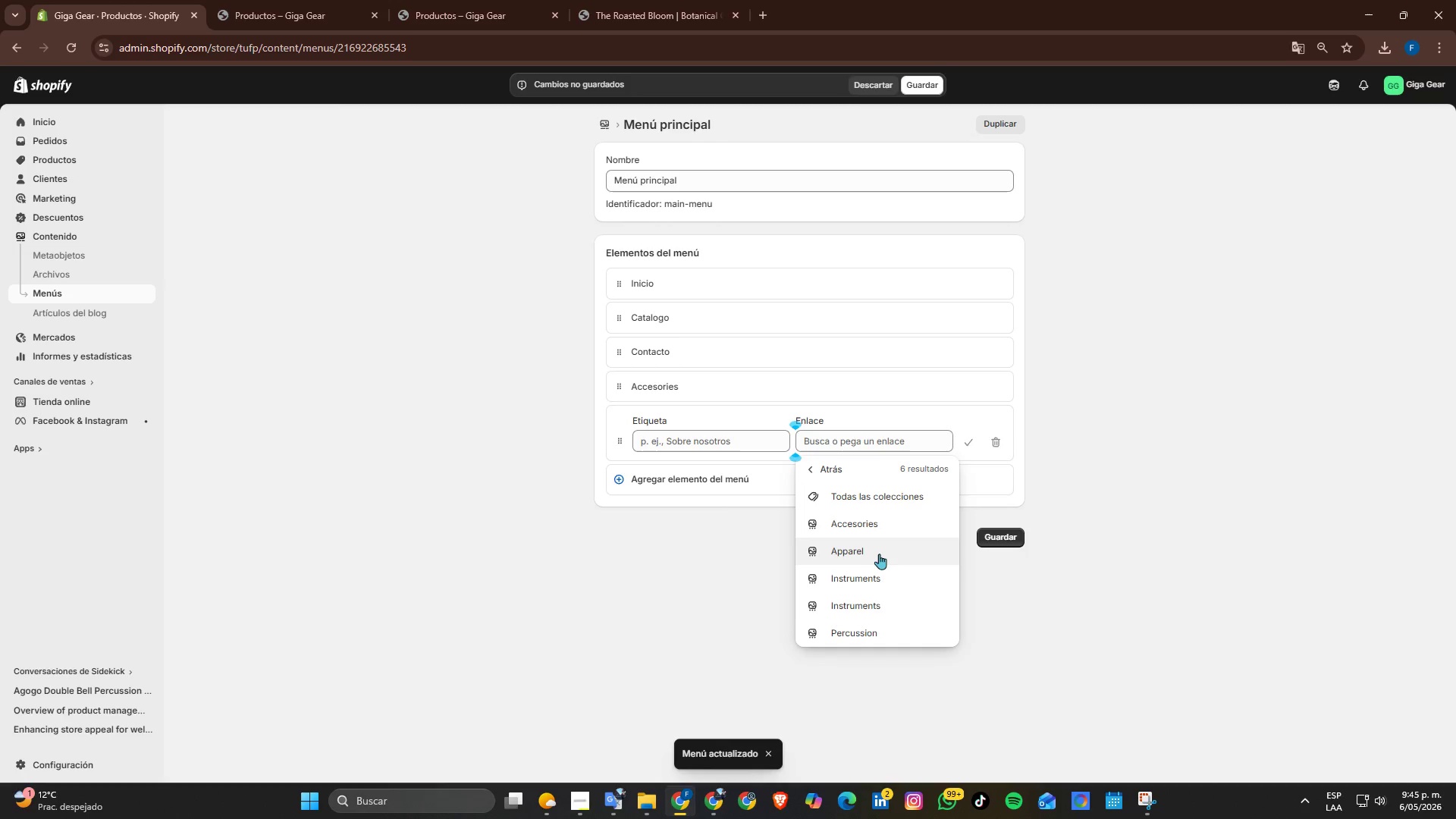 
left_click([876, 554])
 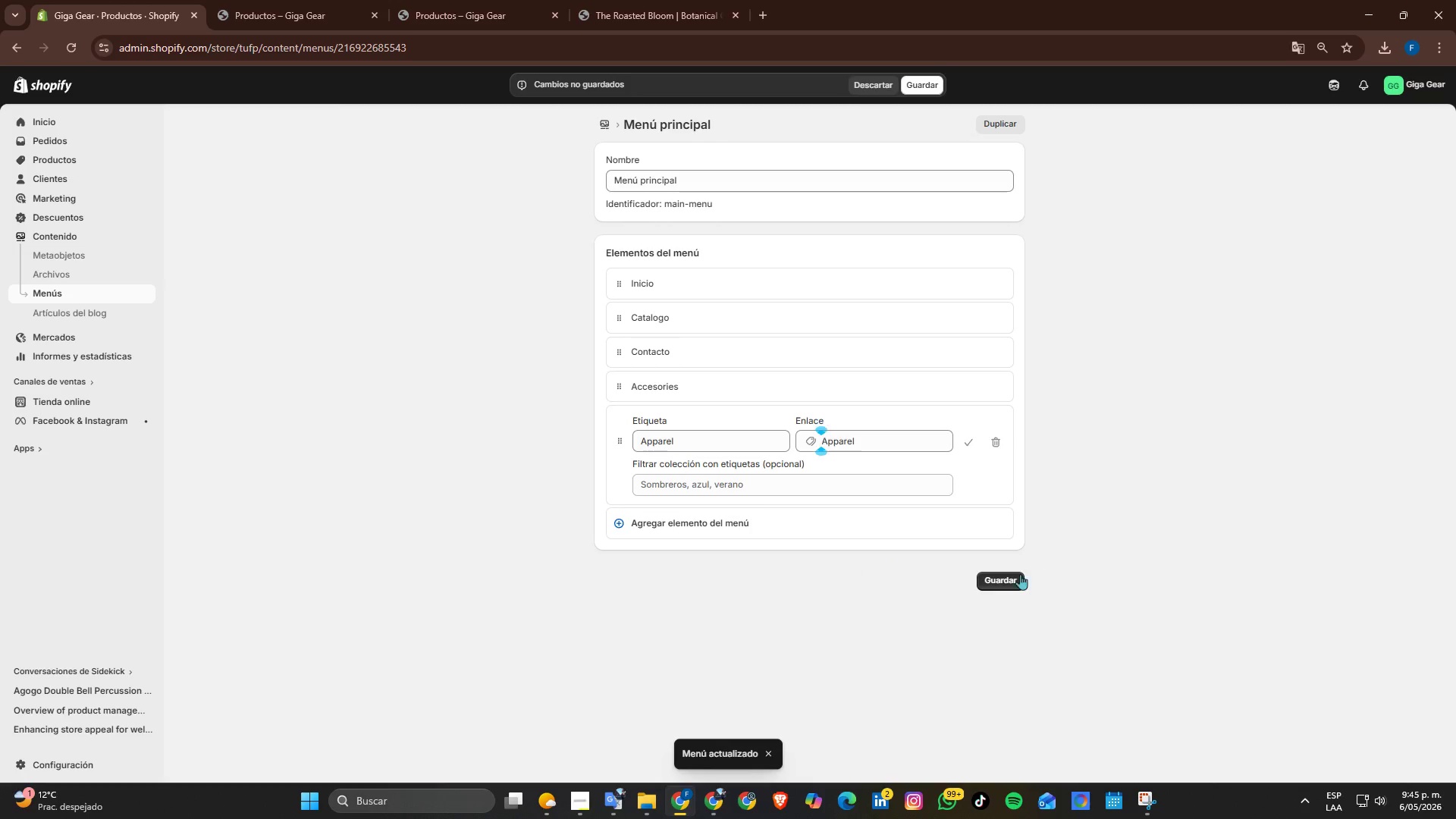 
left_click([1014, 576])
 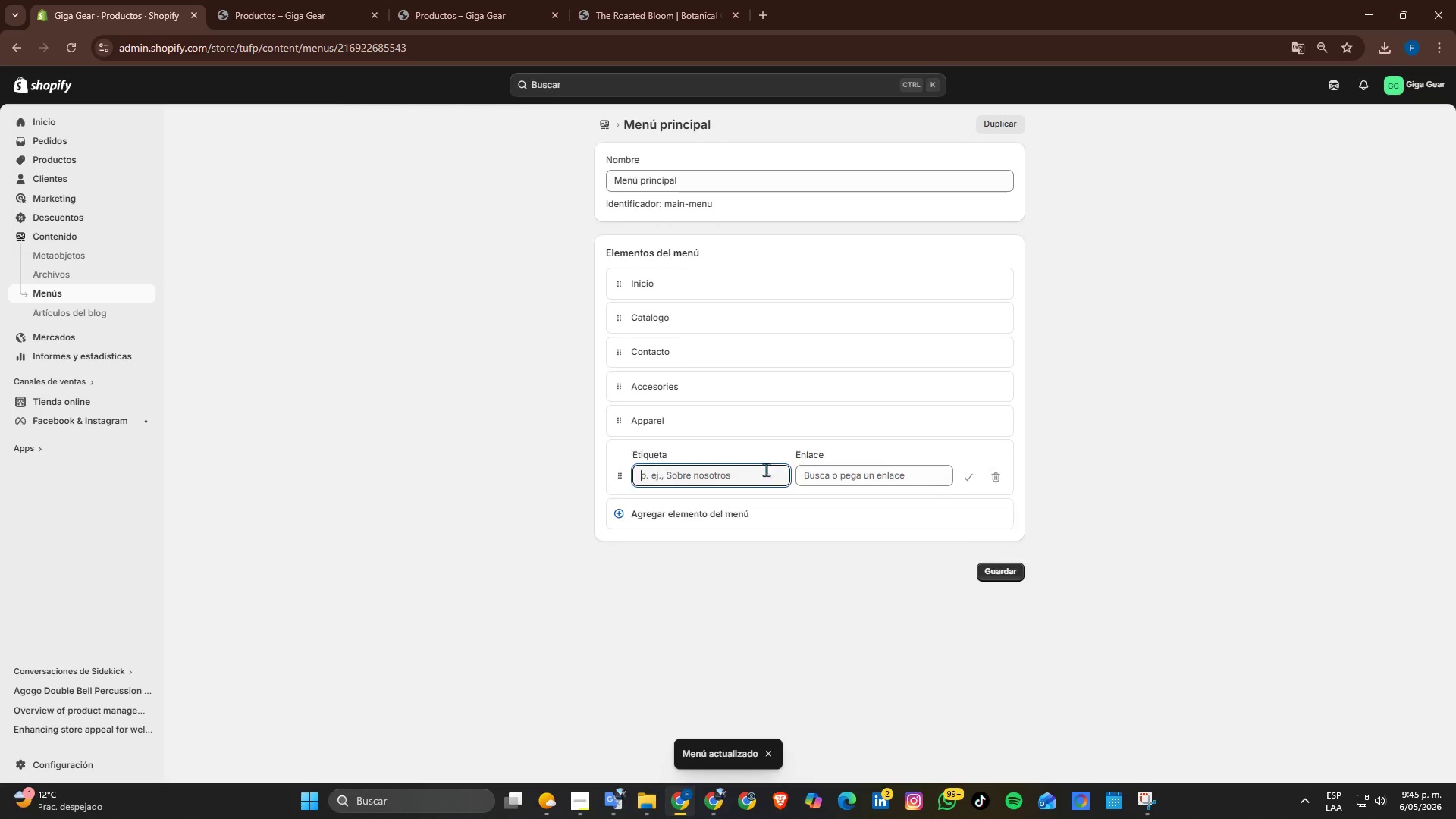 
left_click([871, 479])
 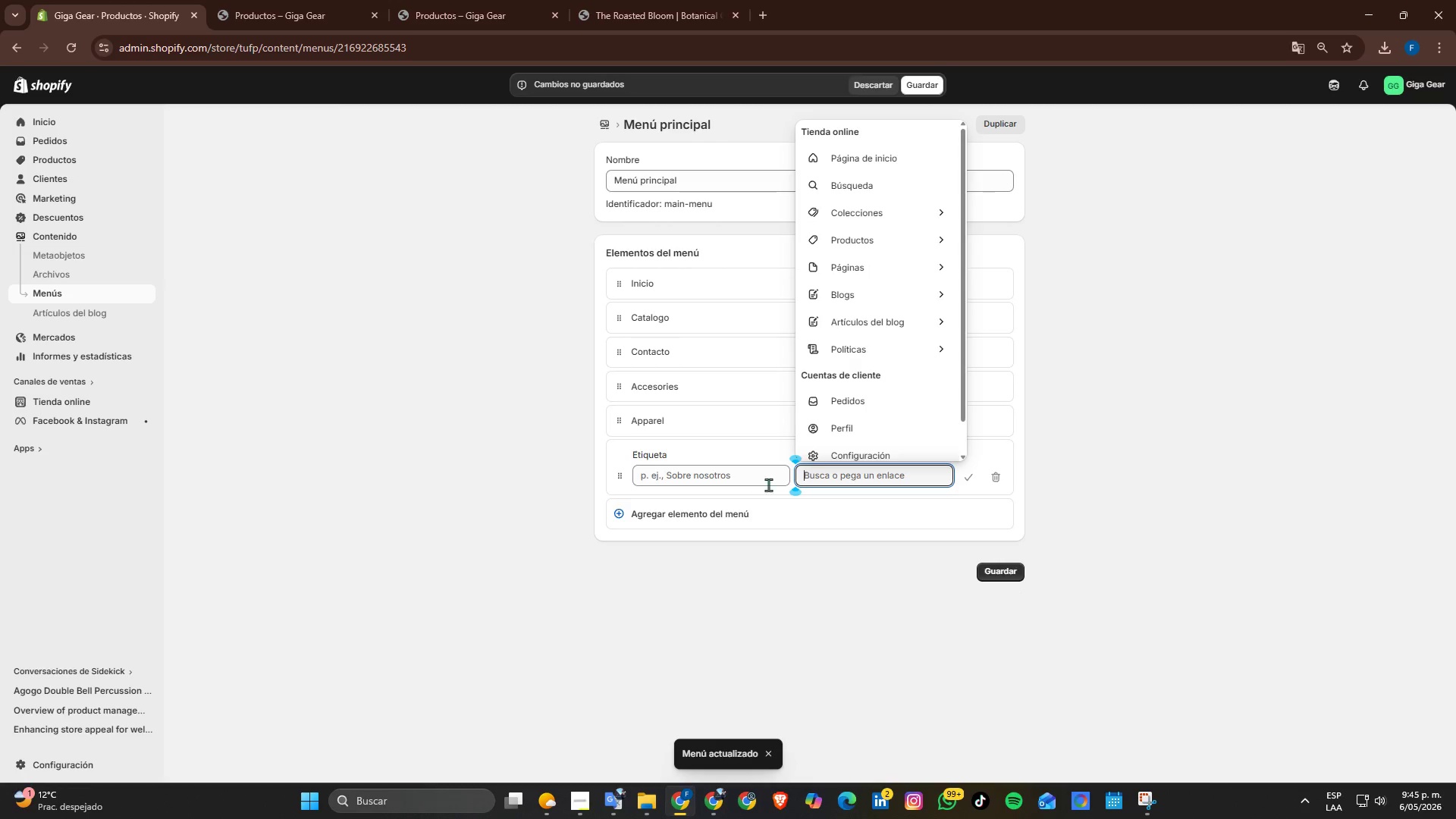 
left_click([836, 506])
 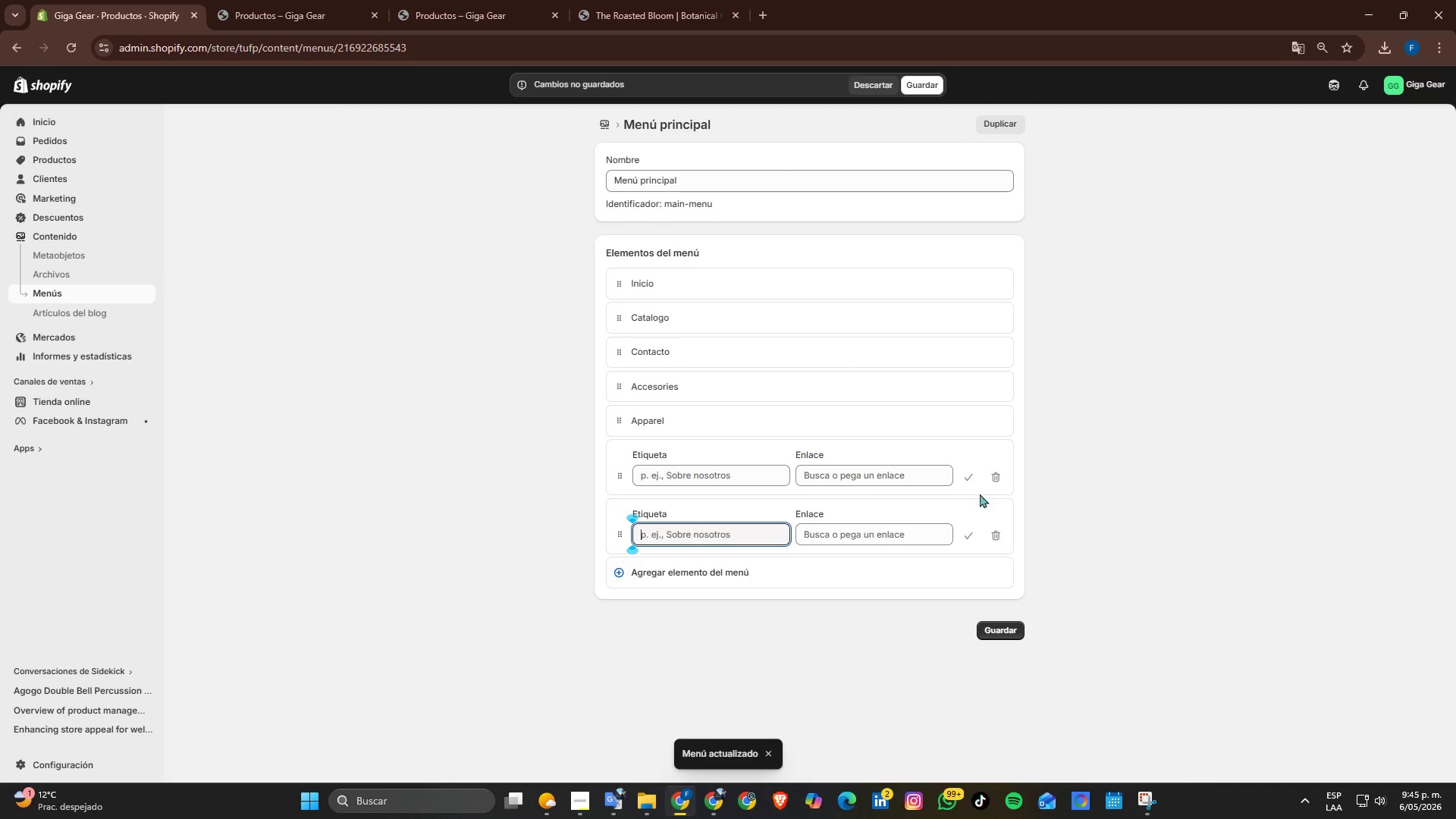 
left_click([995, 538])
 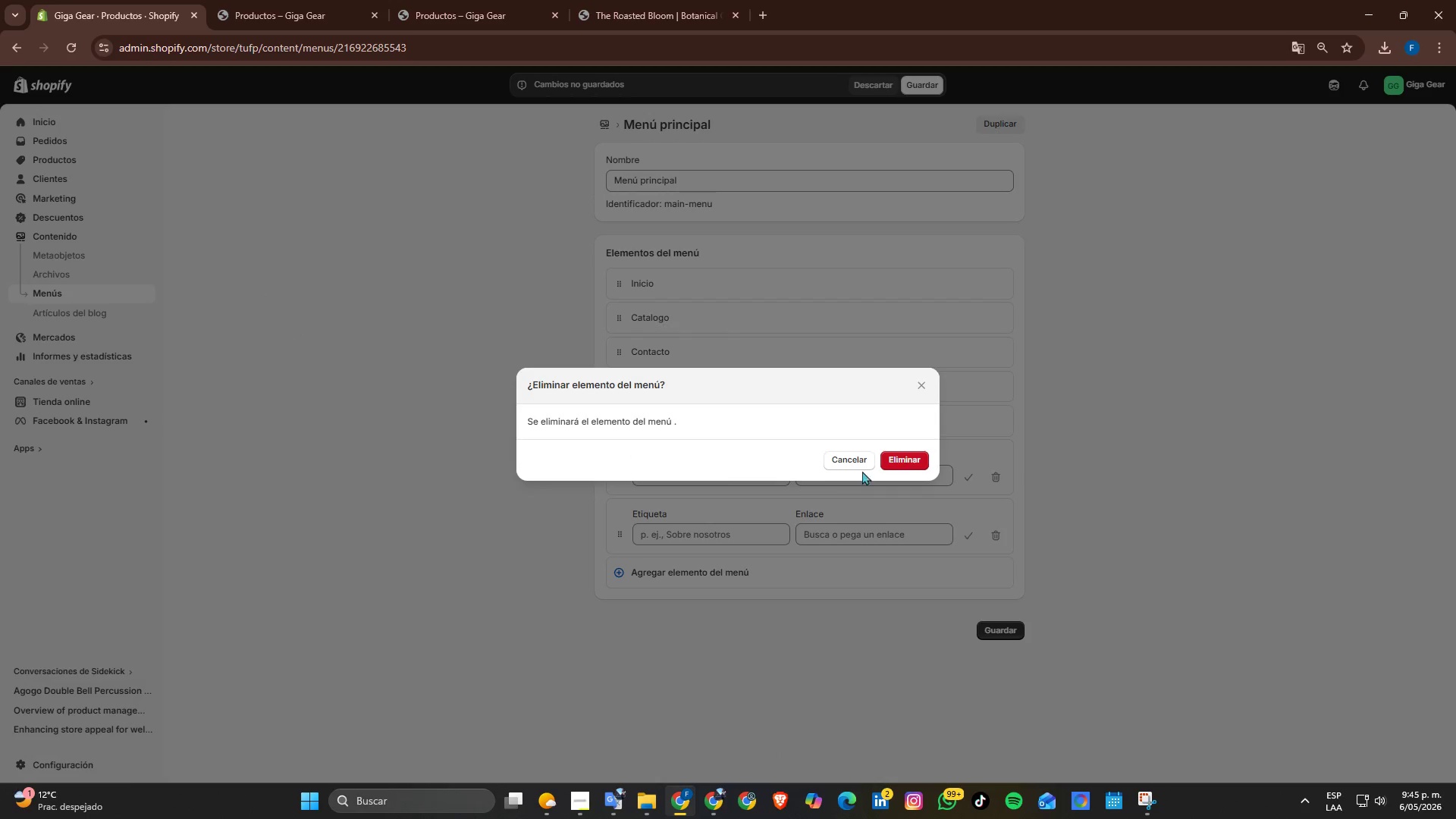 
left_click([905, 460])
 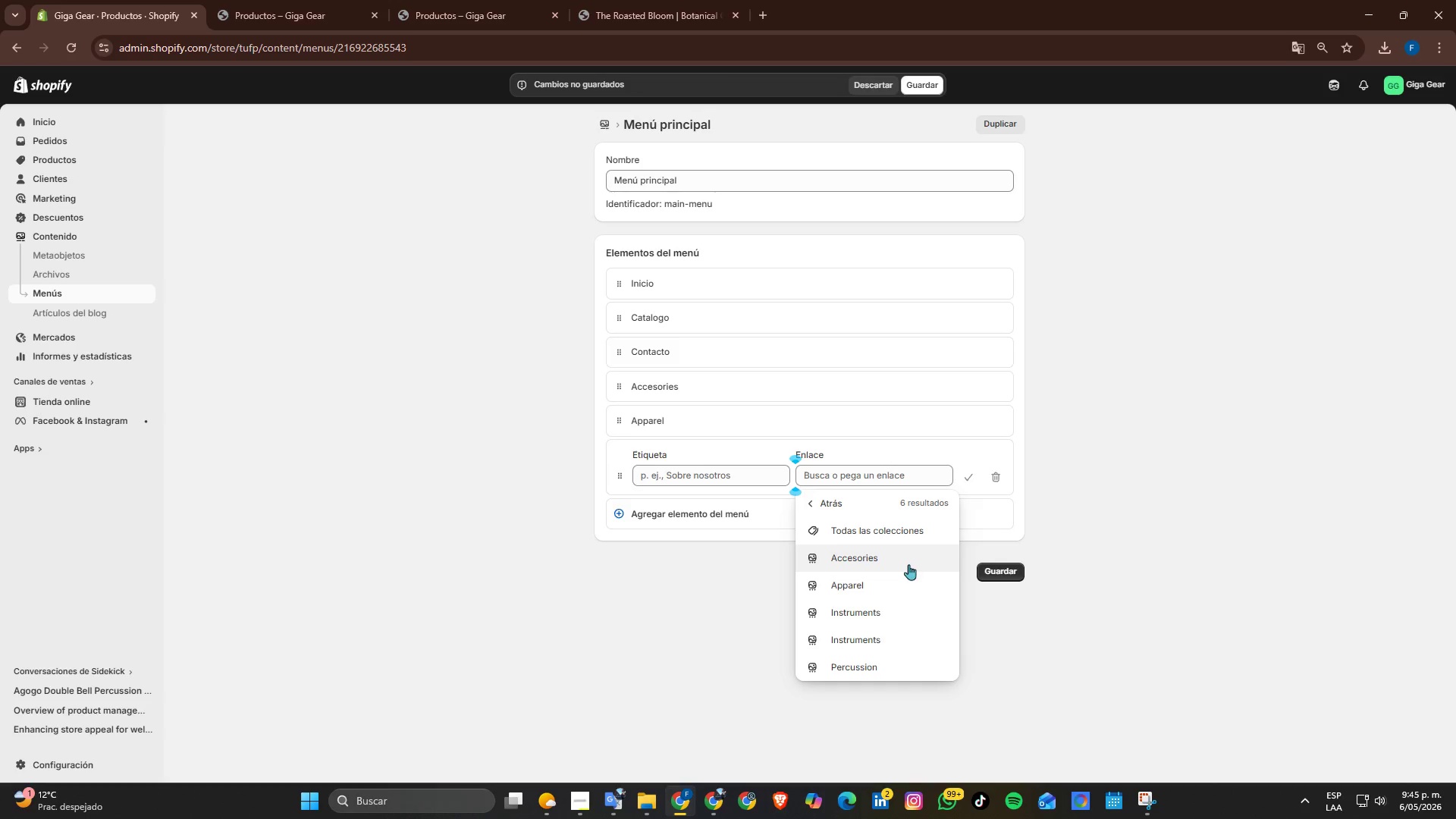 
left_click([868, 610])
 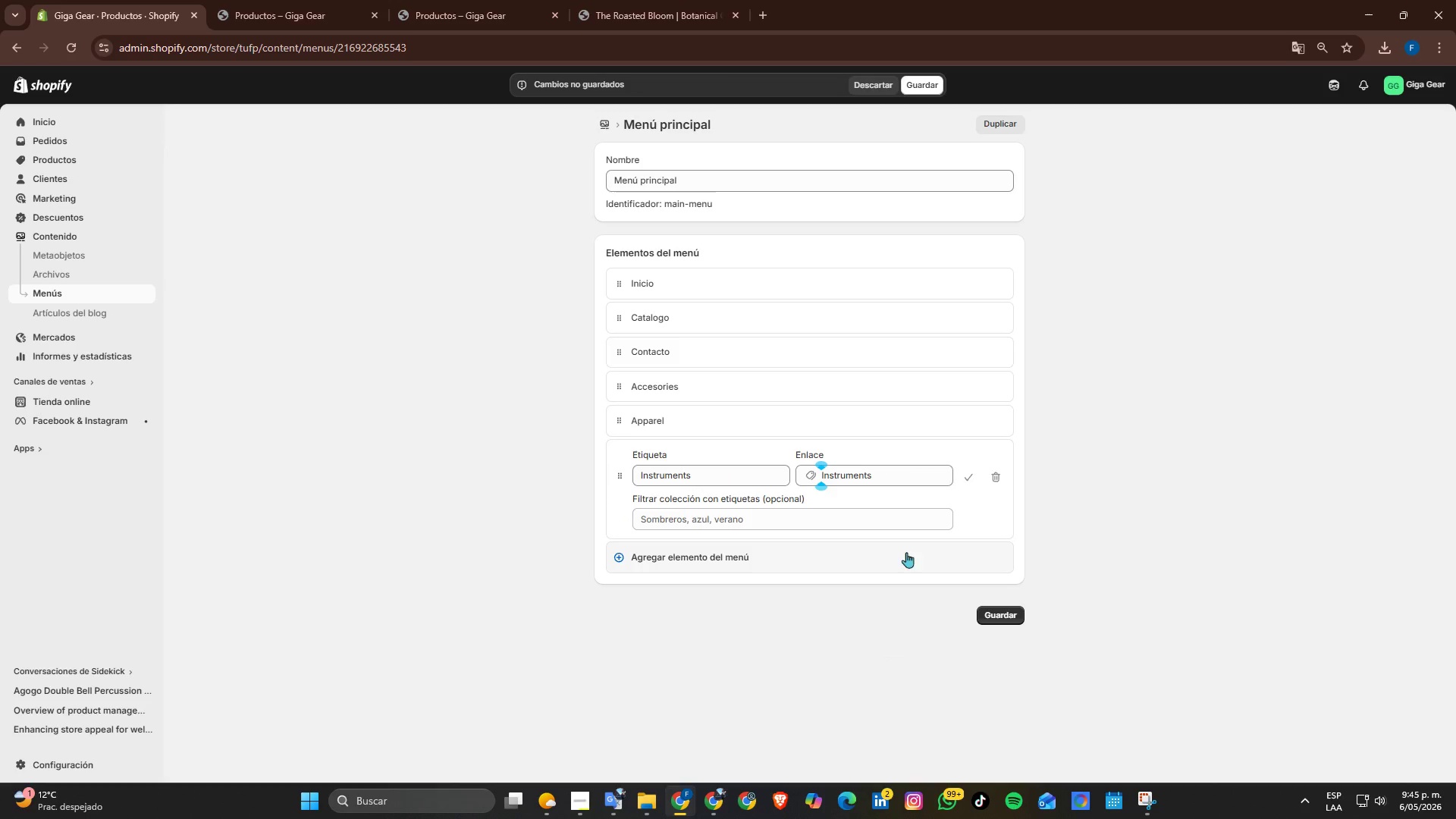 
left_click([981, 609])
 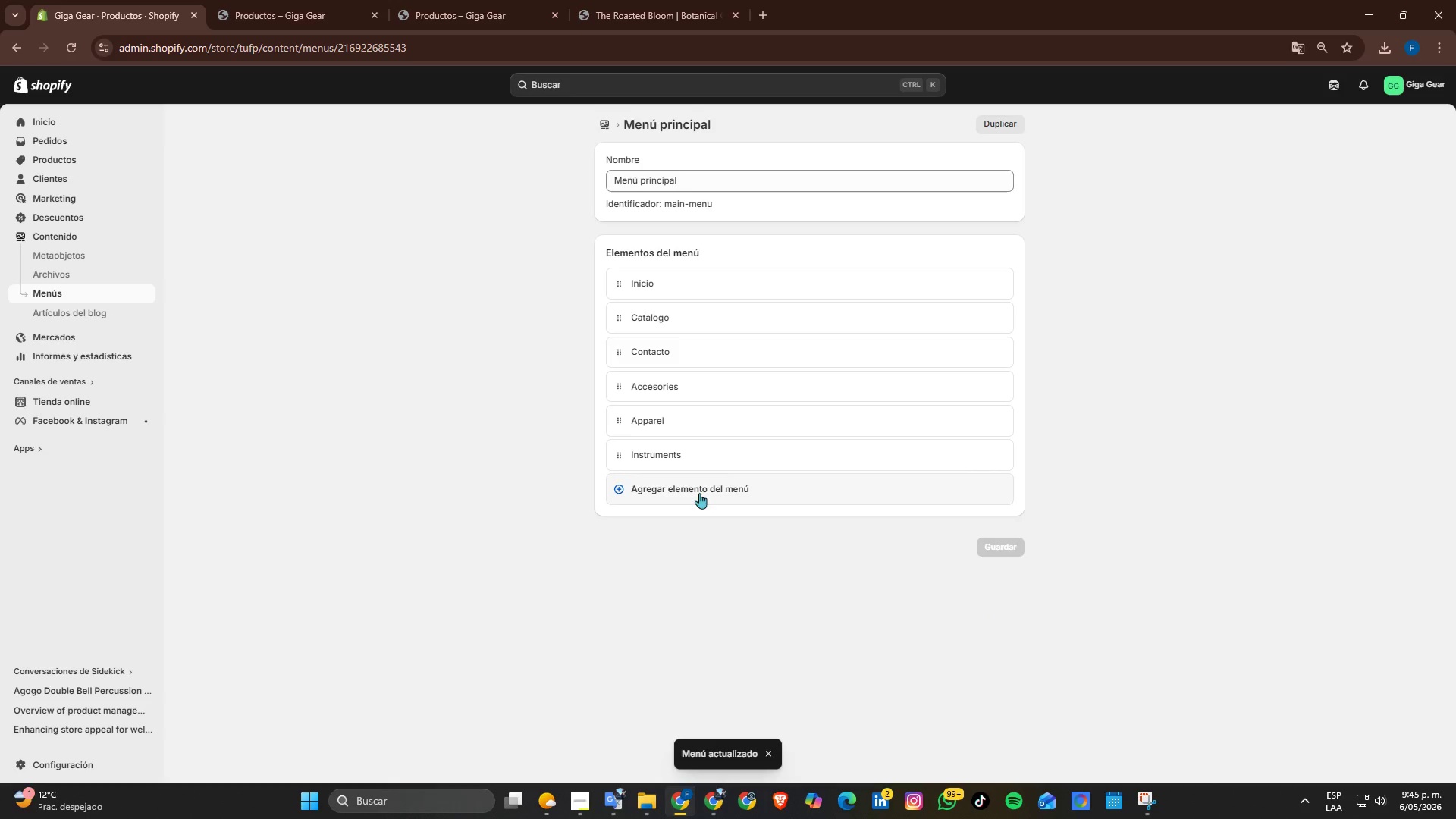 
left_click([692, 490])
 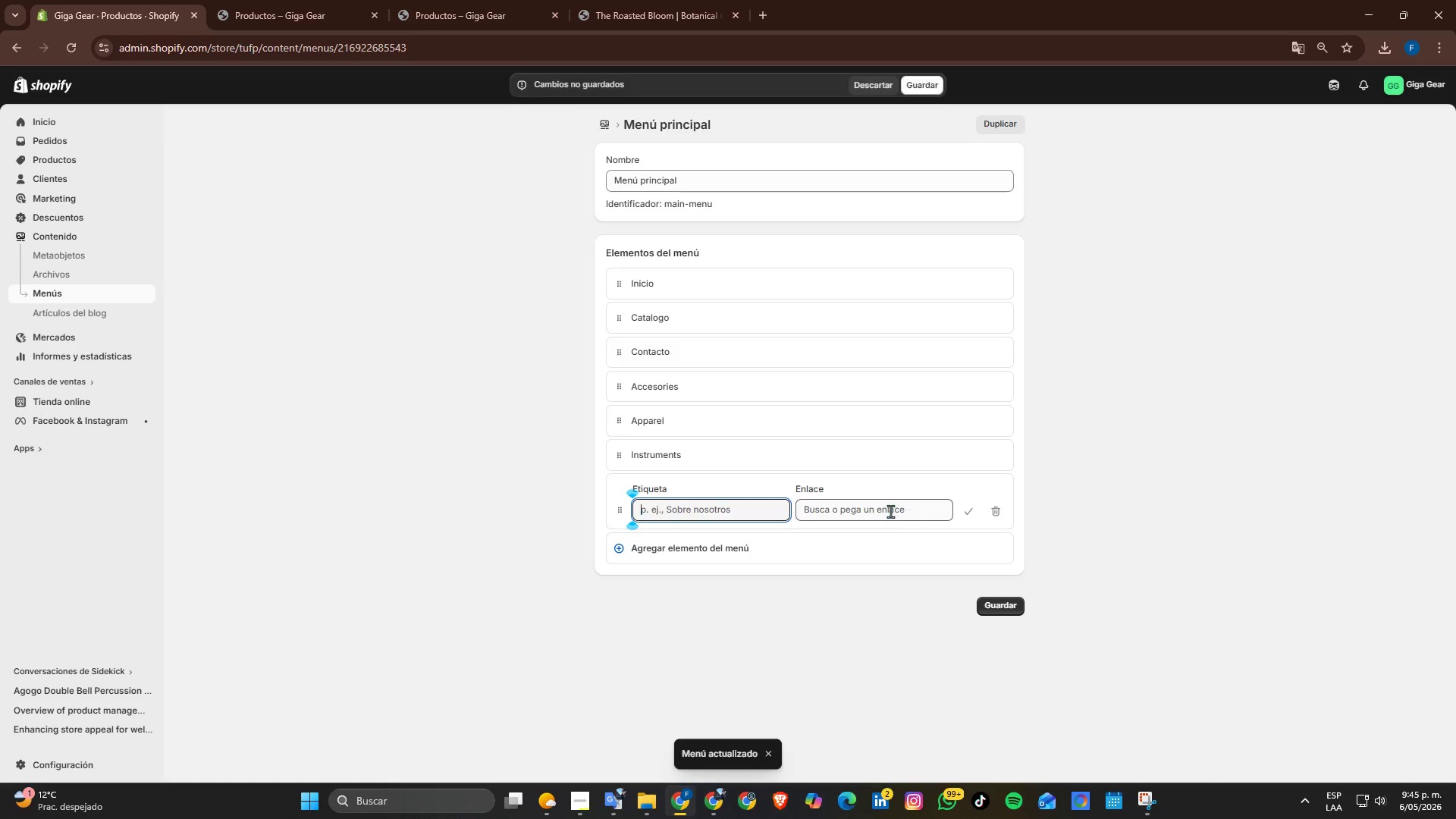 
left_click([869, 508])
 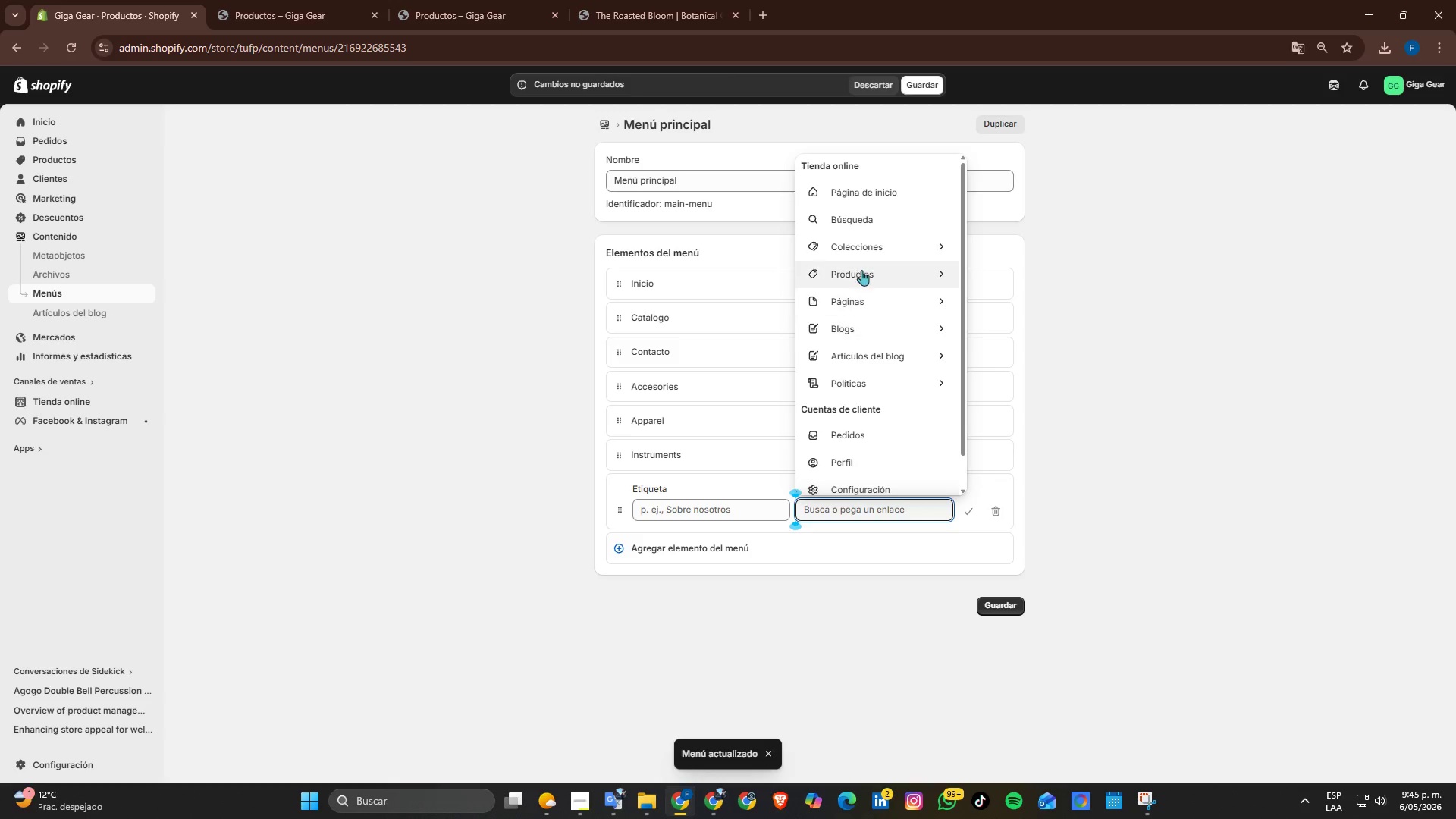 
left_click([868, 248])
 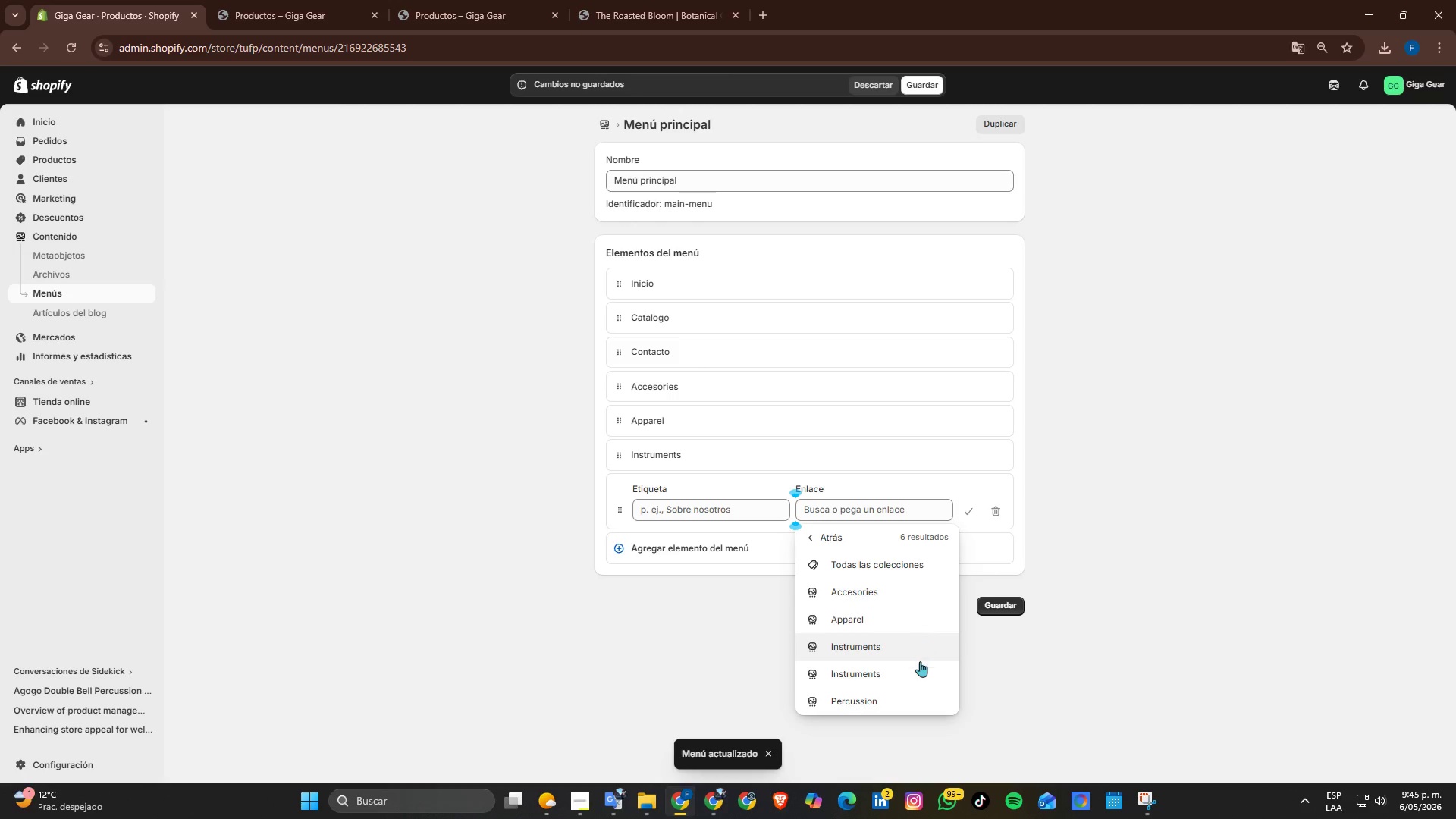 
left_click([876, 697])
 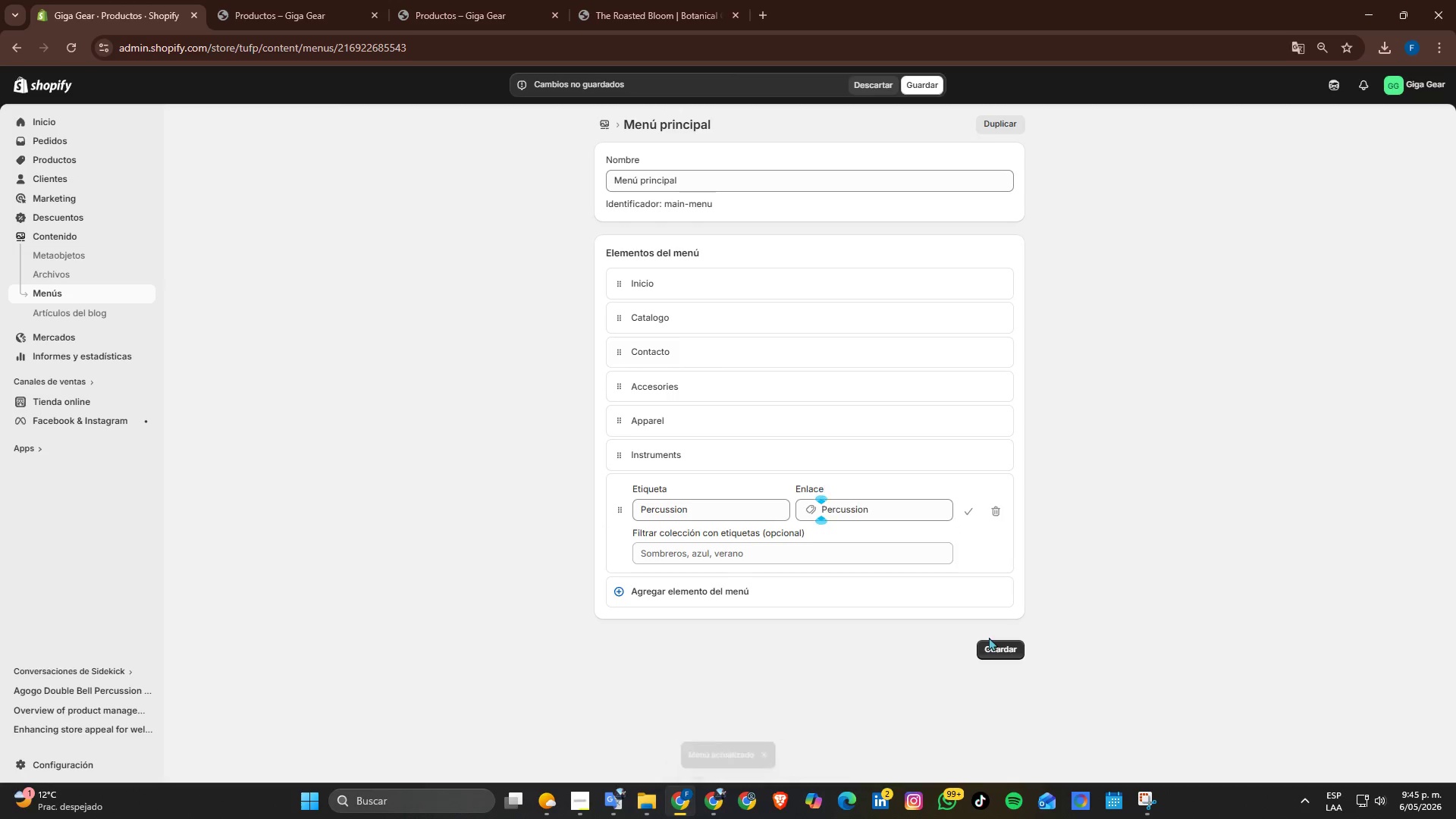 
left_click([990, 651])
 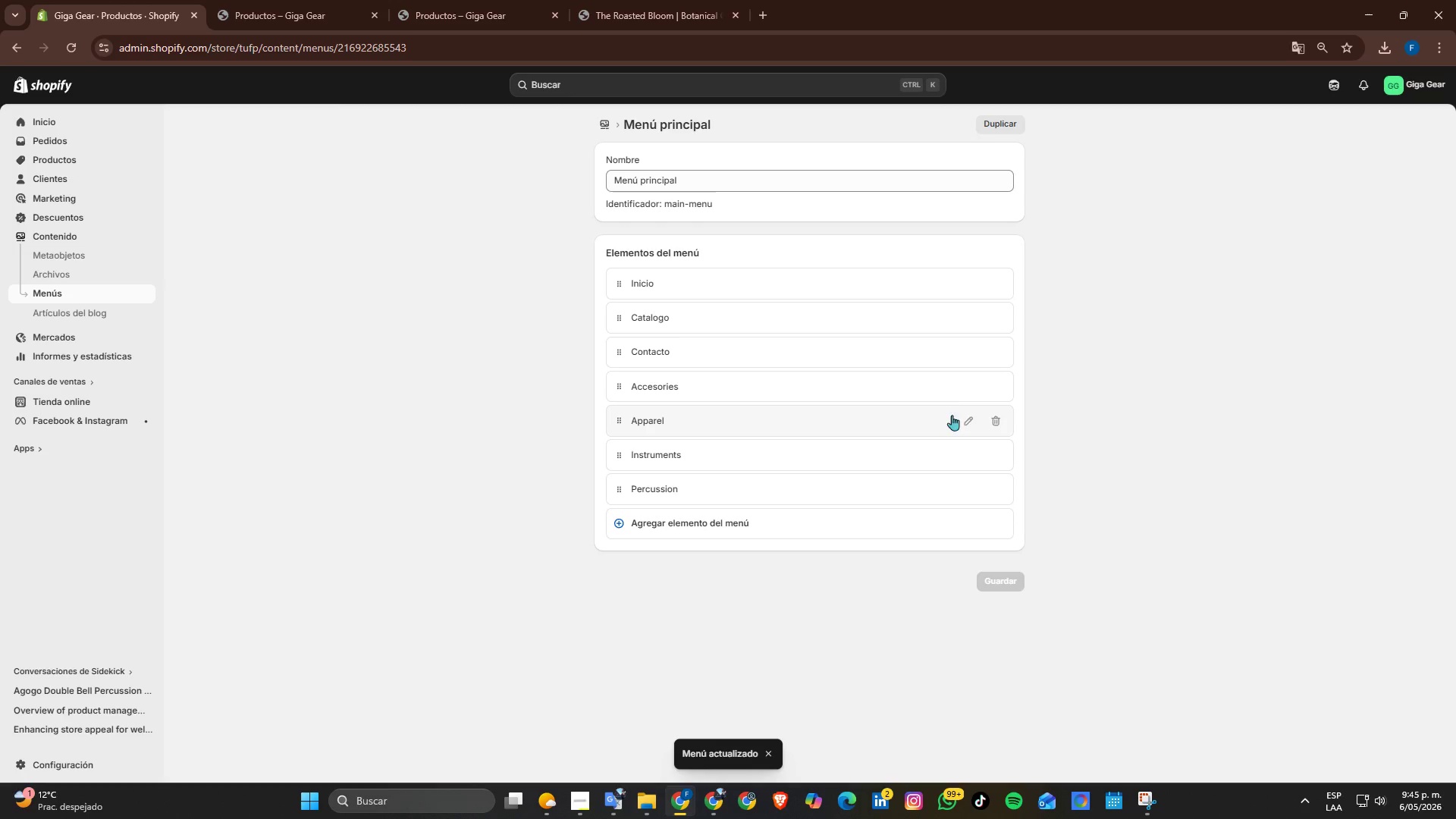 
left_click([96, 239])
 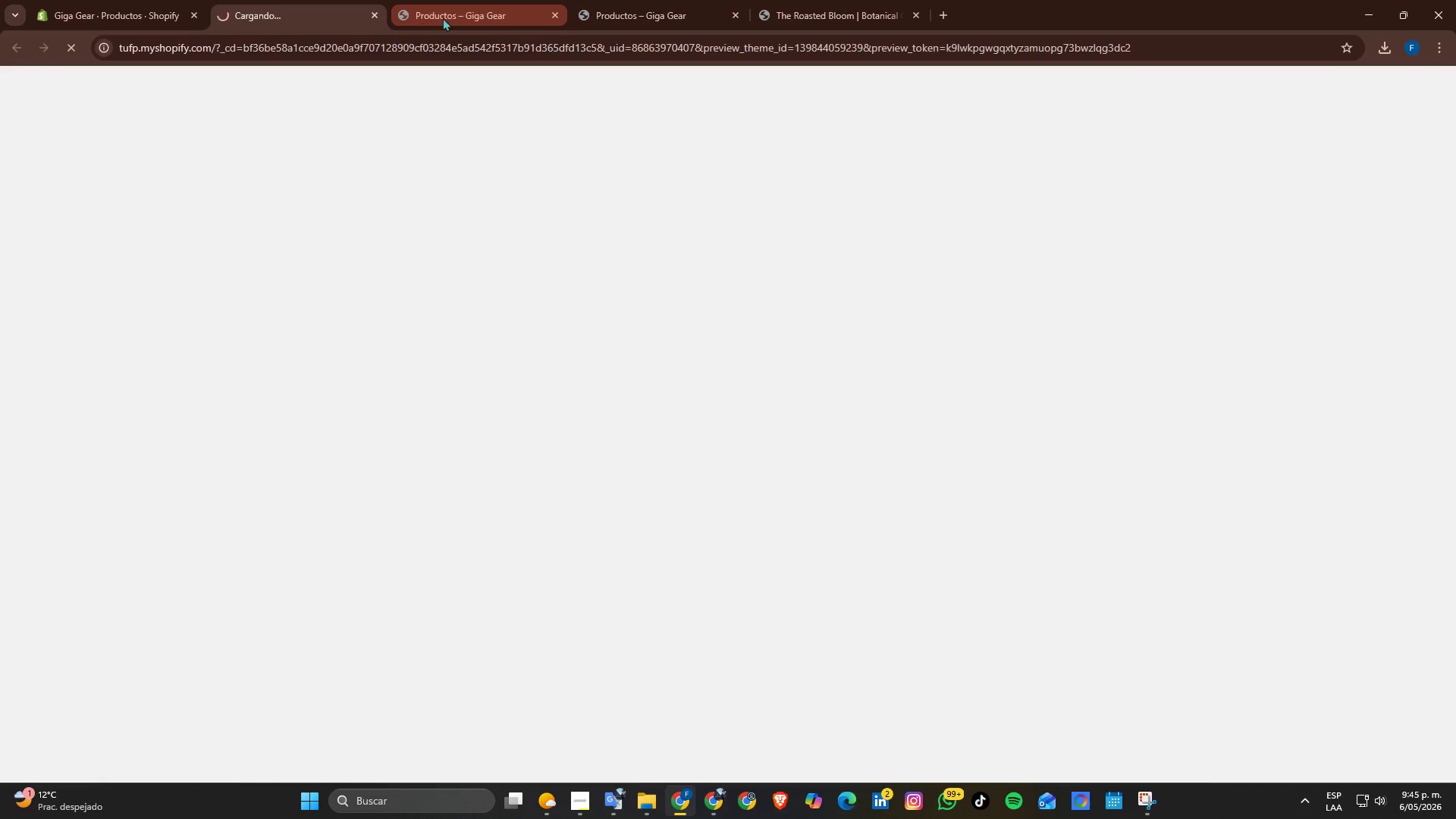 
double_click([554, 17])
 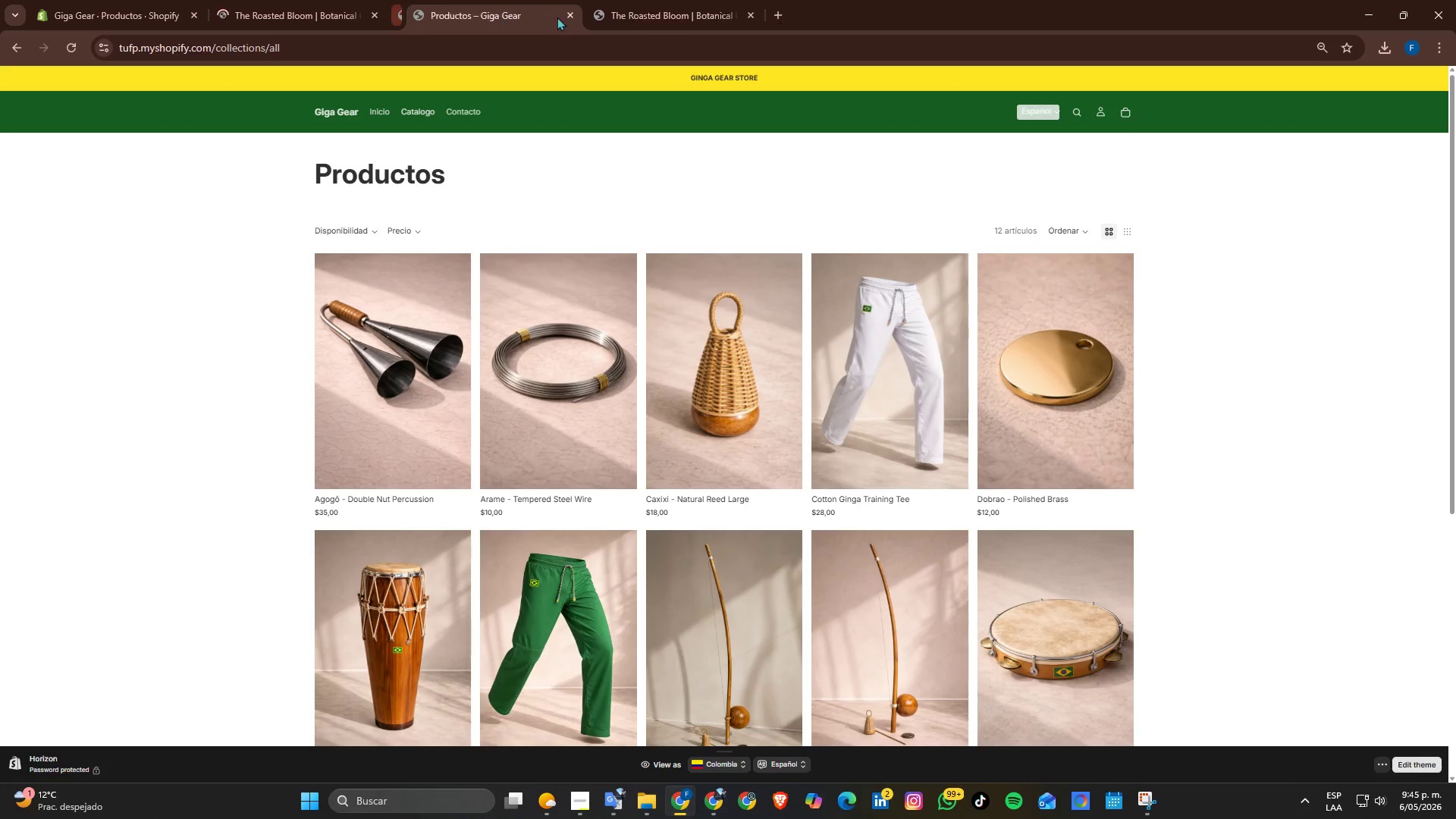 
triple_click([557, 17])
 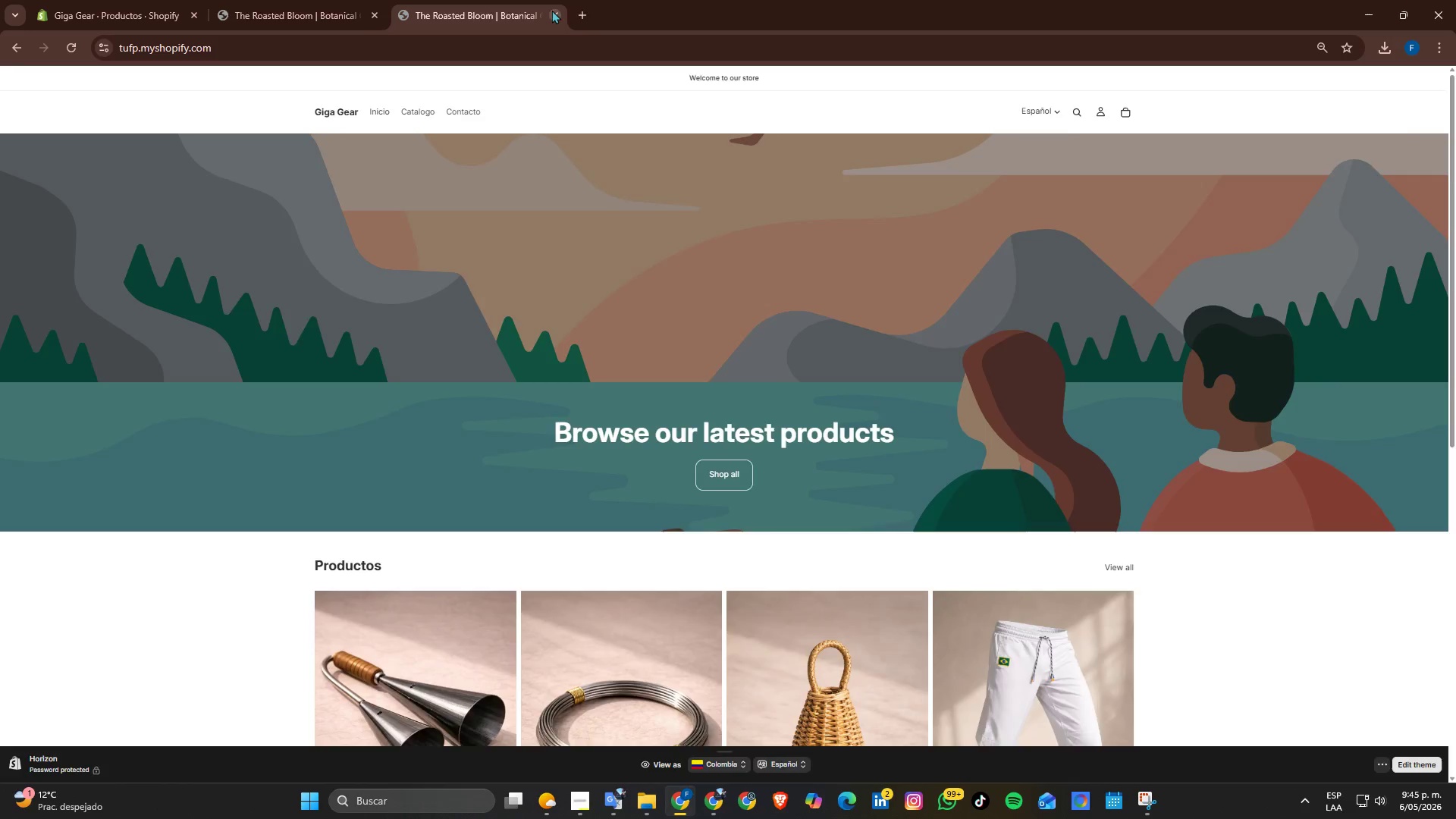 
double_click([302, 0])
 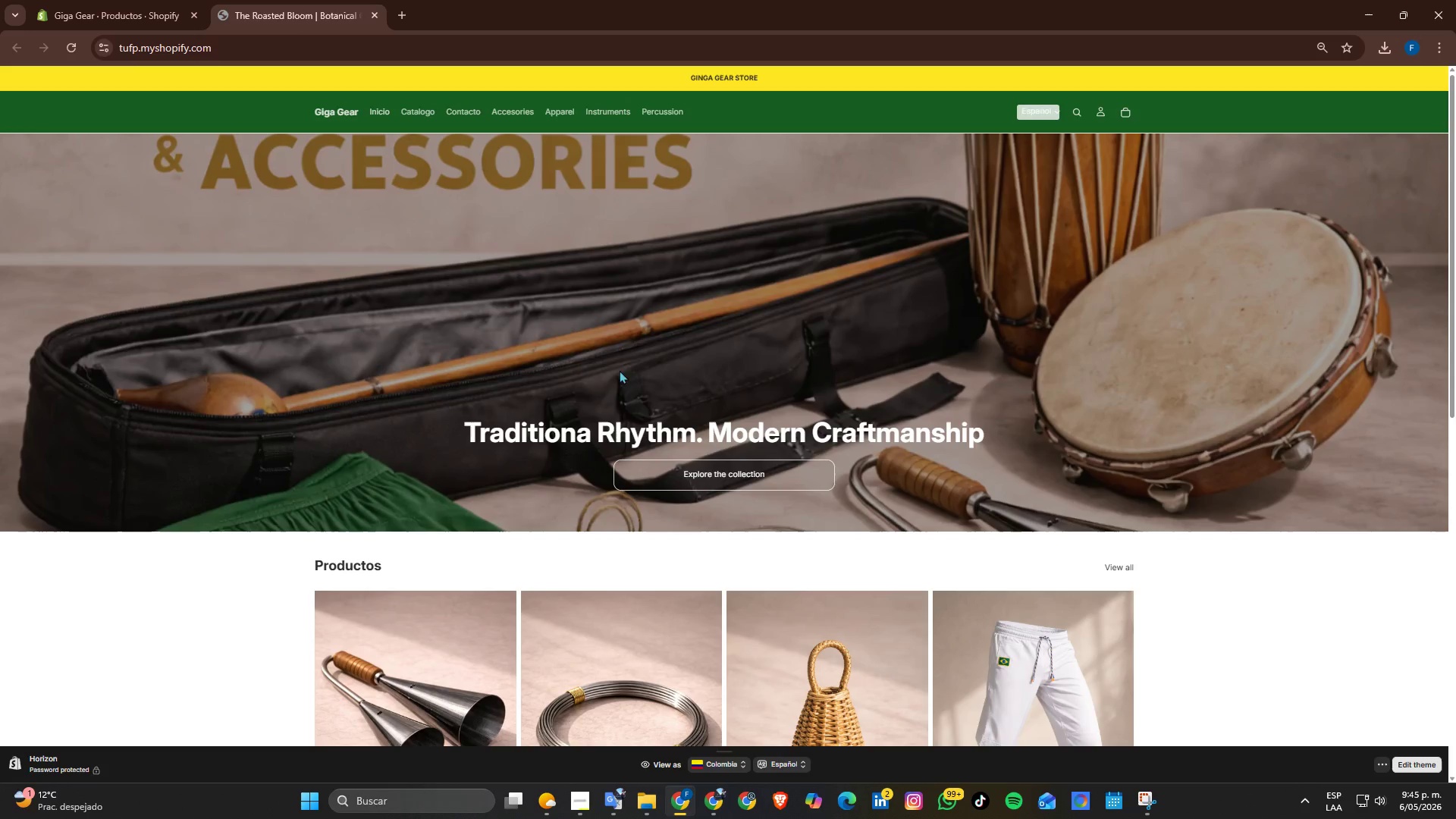 
scroll: coordinate [560, 333], scroll_direction: up, amount: 2.0
 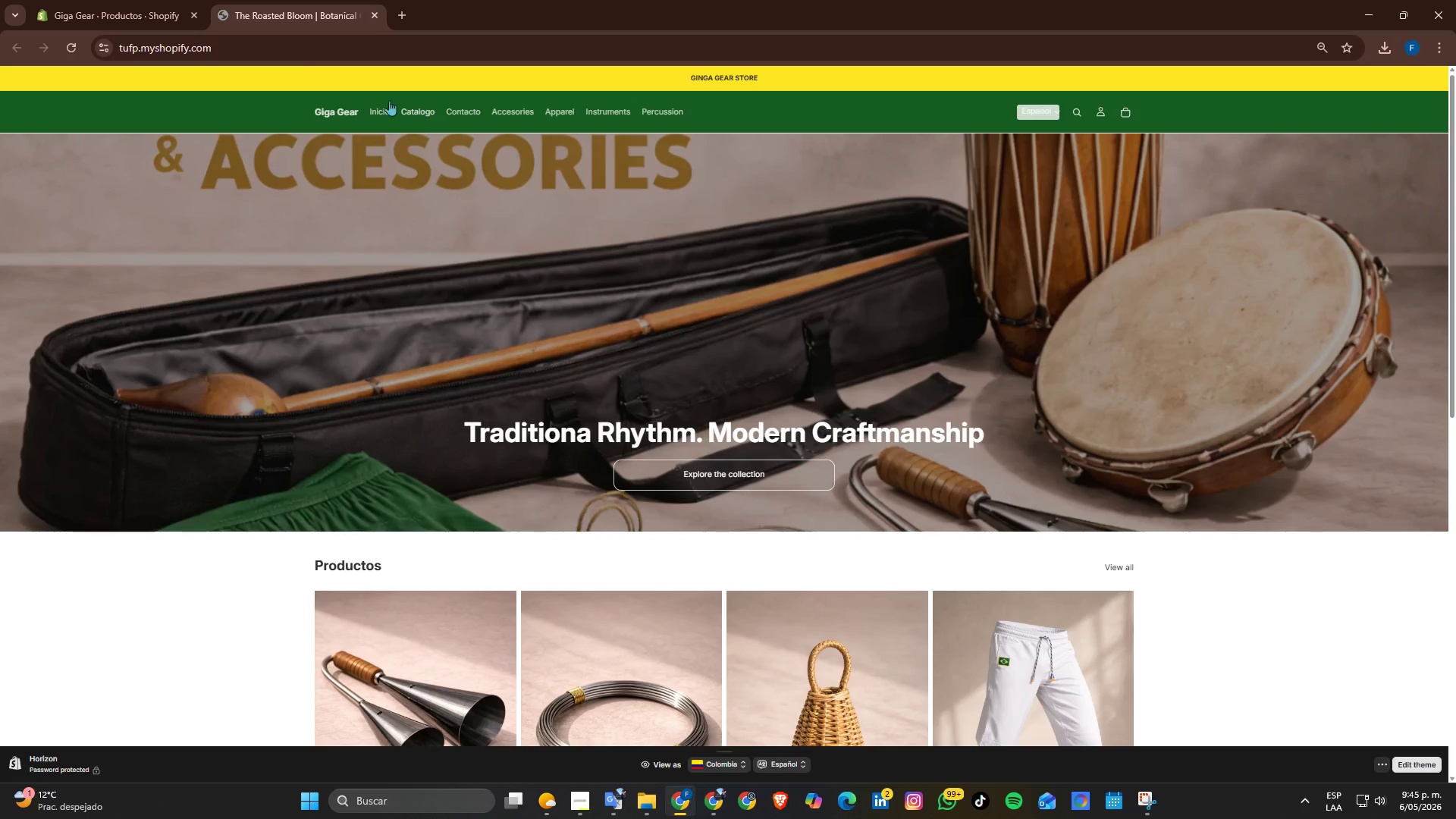 
left_click([163, 0])
 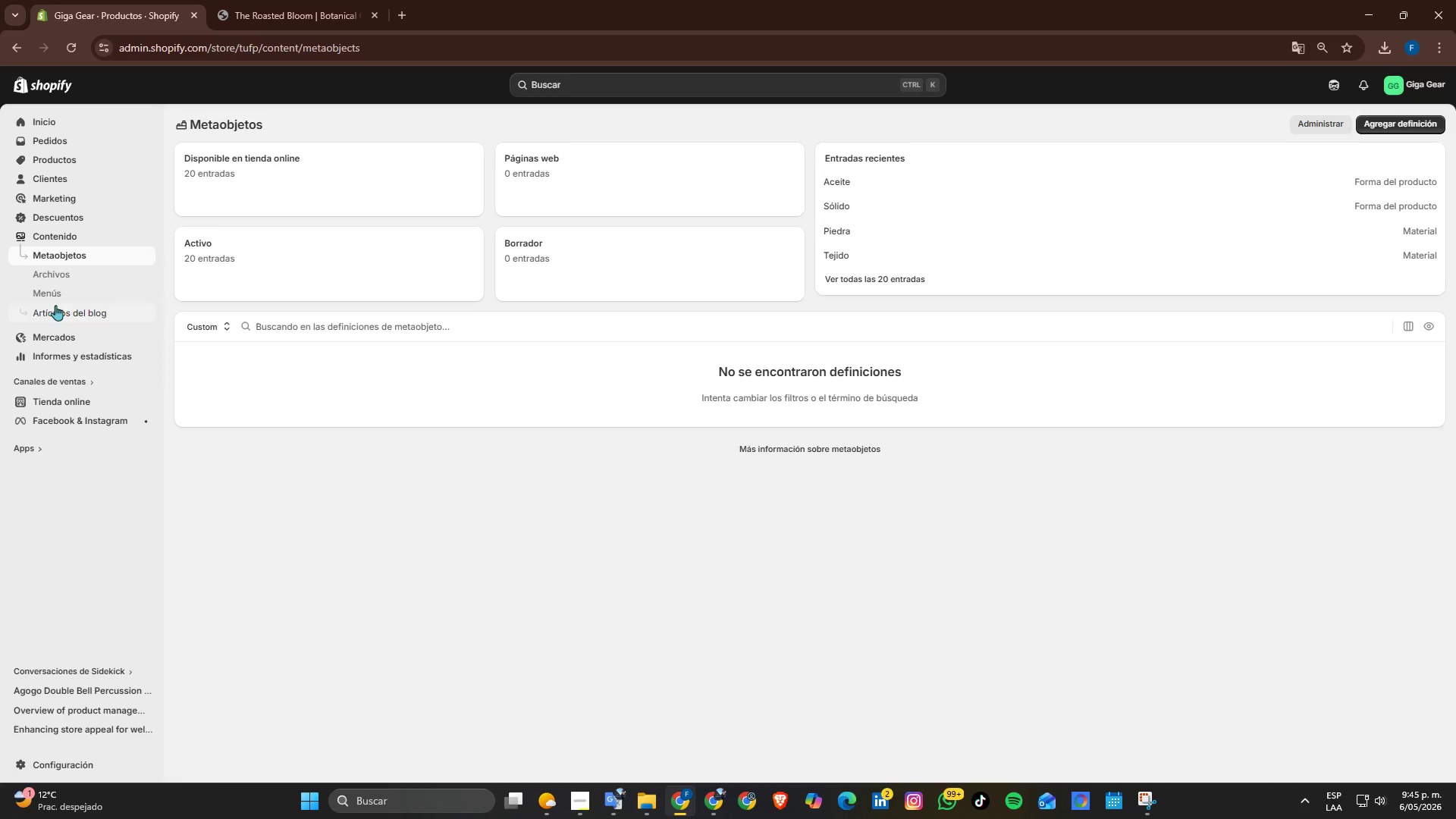 
left_click([62, 295])
 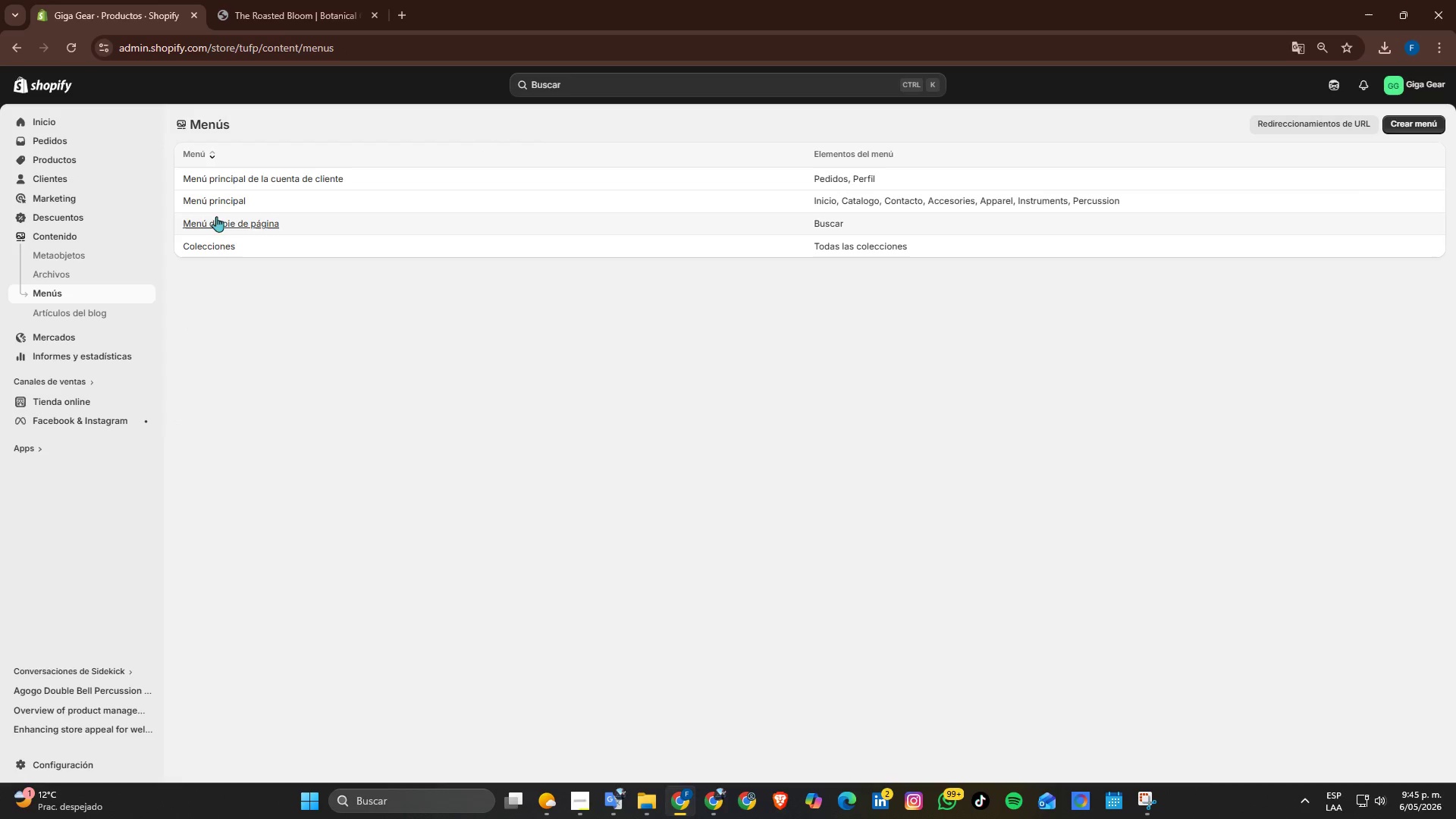 
left_click([224, 202])
 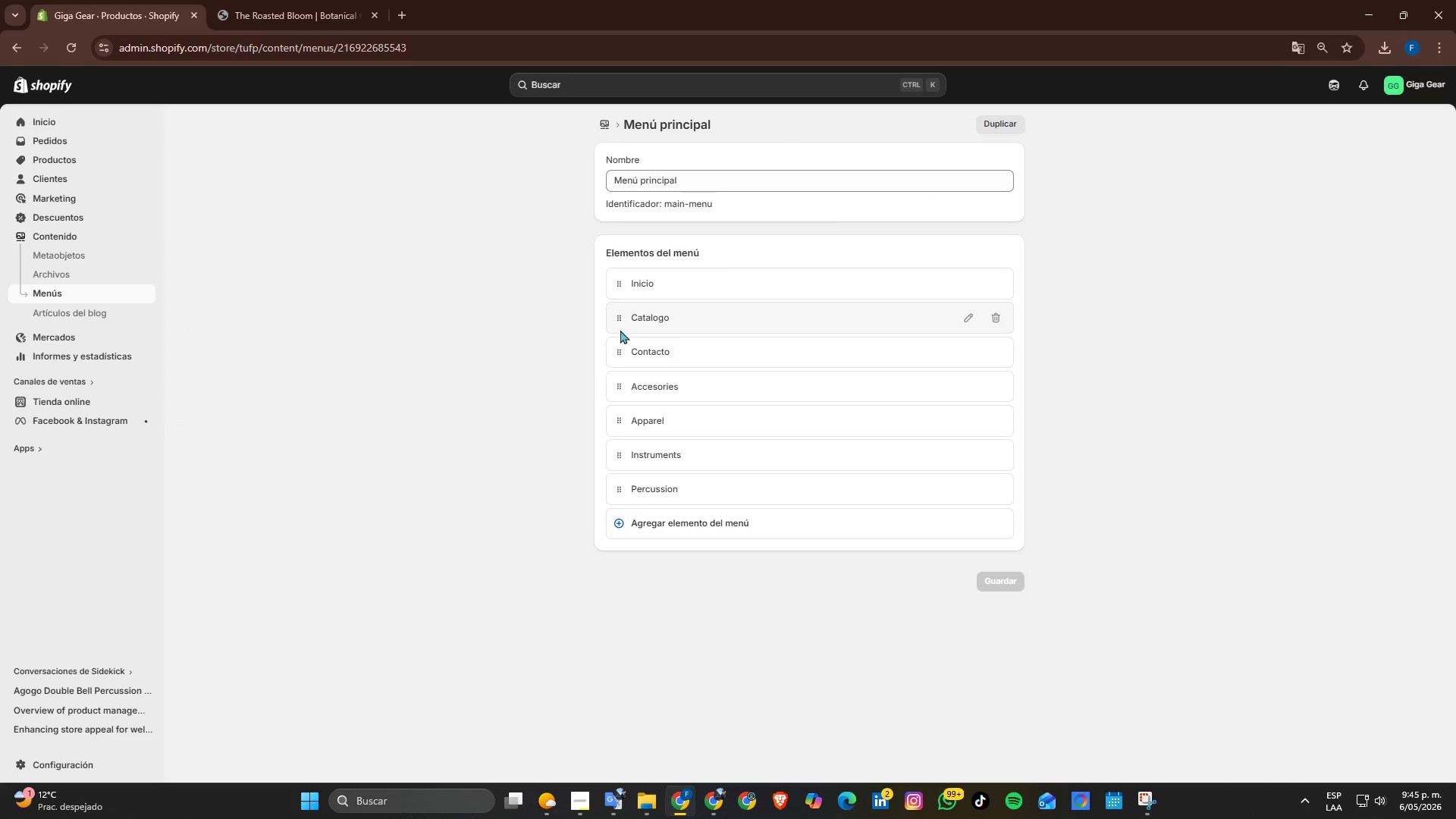 
left_click_drag(start_coordinate=[620, 317], to_coordinate=[641, 475])
 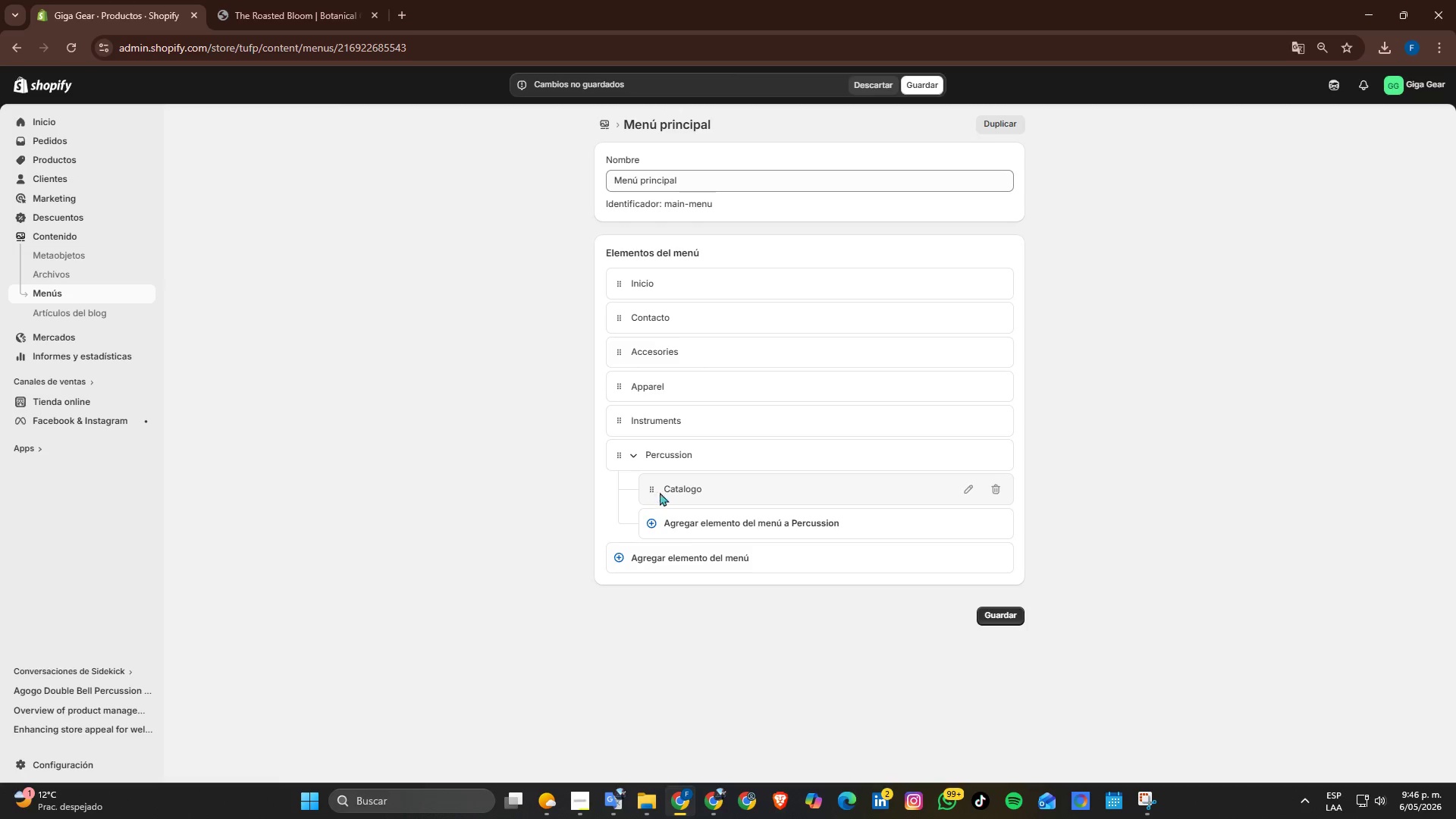 
left_click_drag(start_coordinate=[654, 491], to_coordinate=[538, 544])
 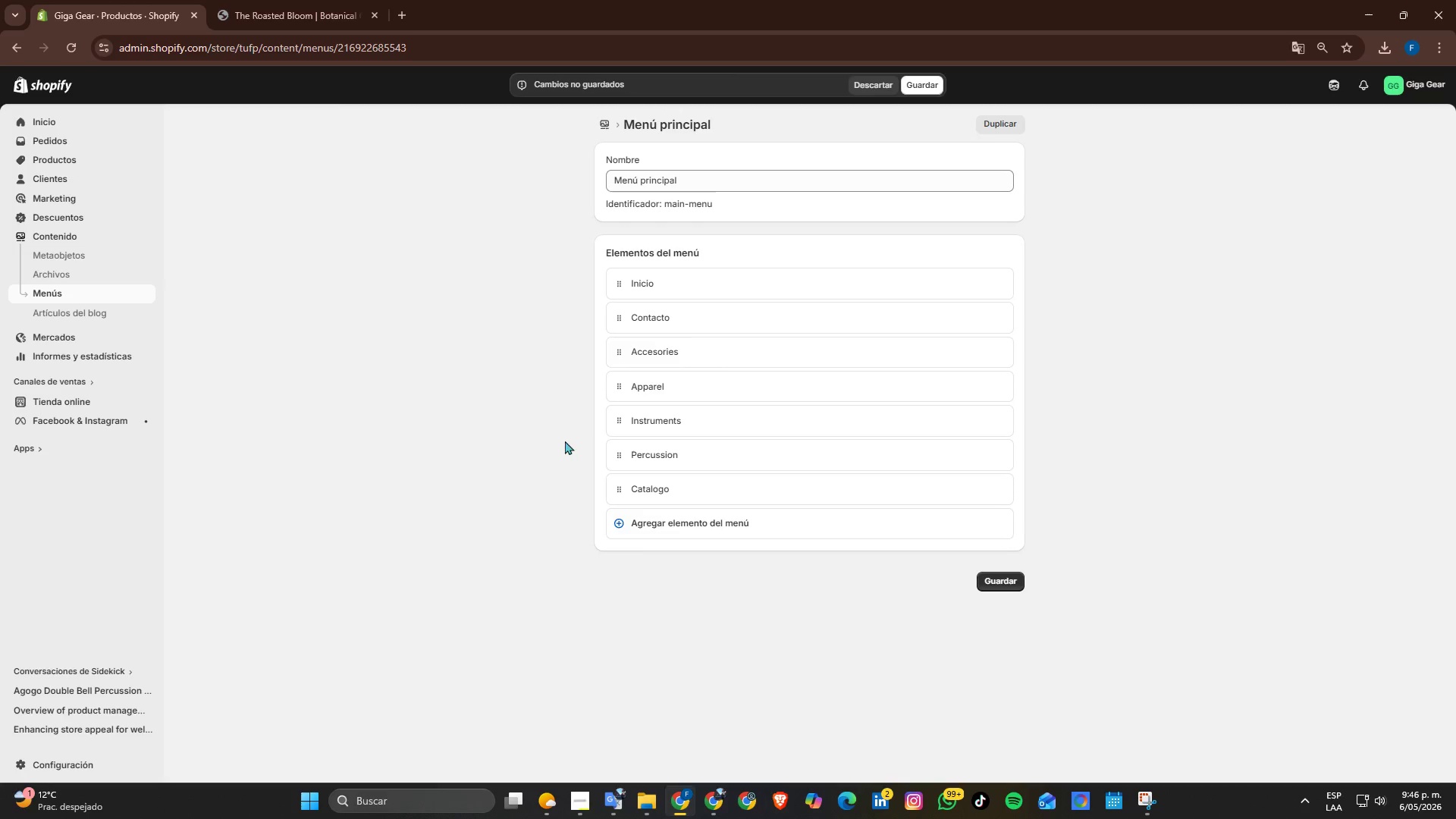 
left_click([662, 530])
 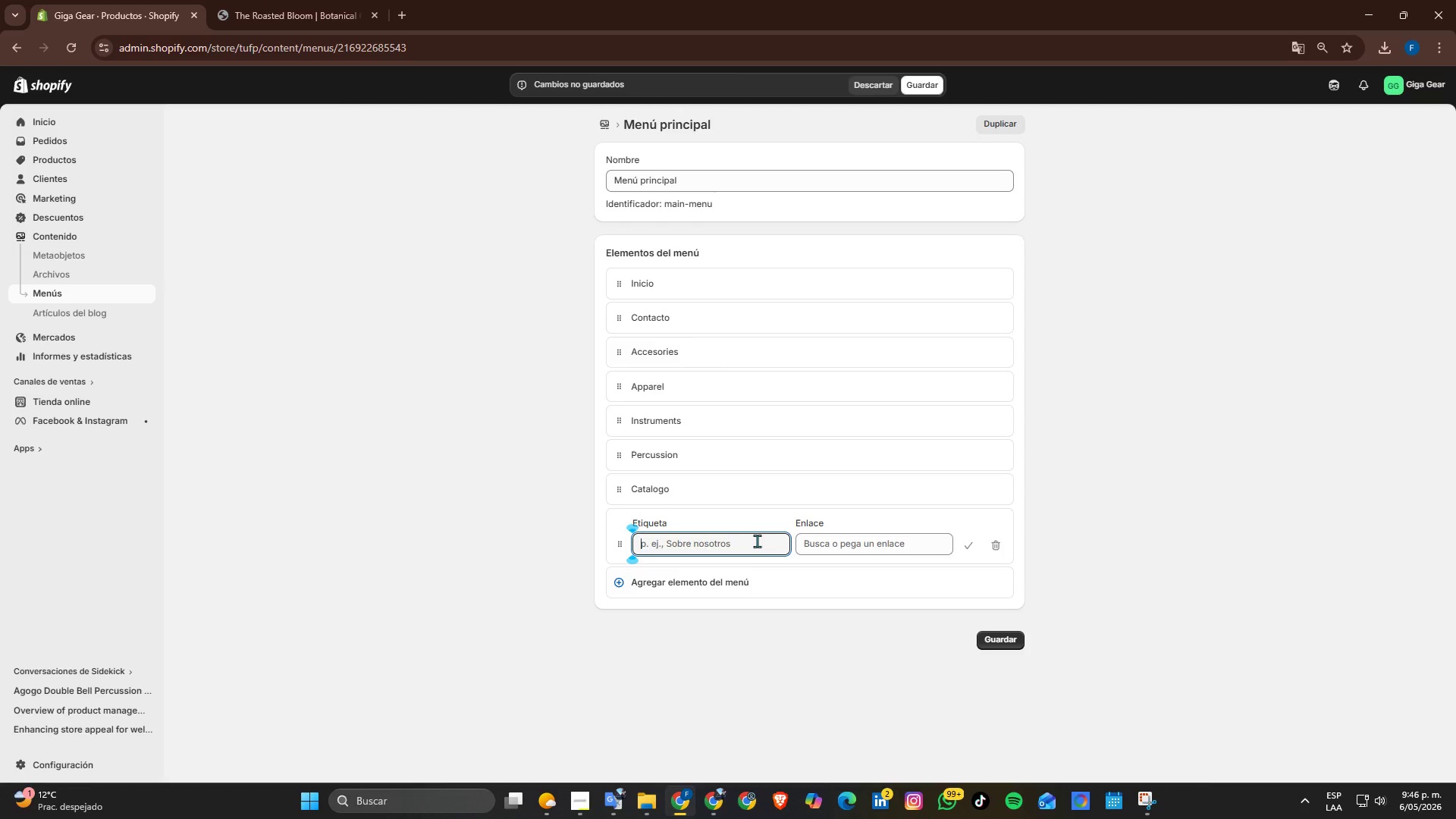 
left_click([843, 548])
 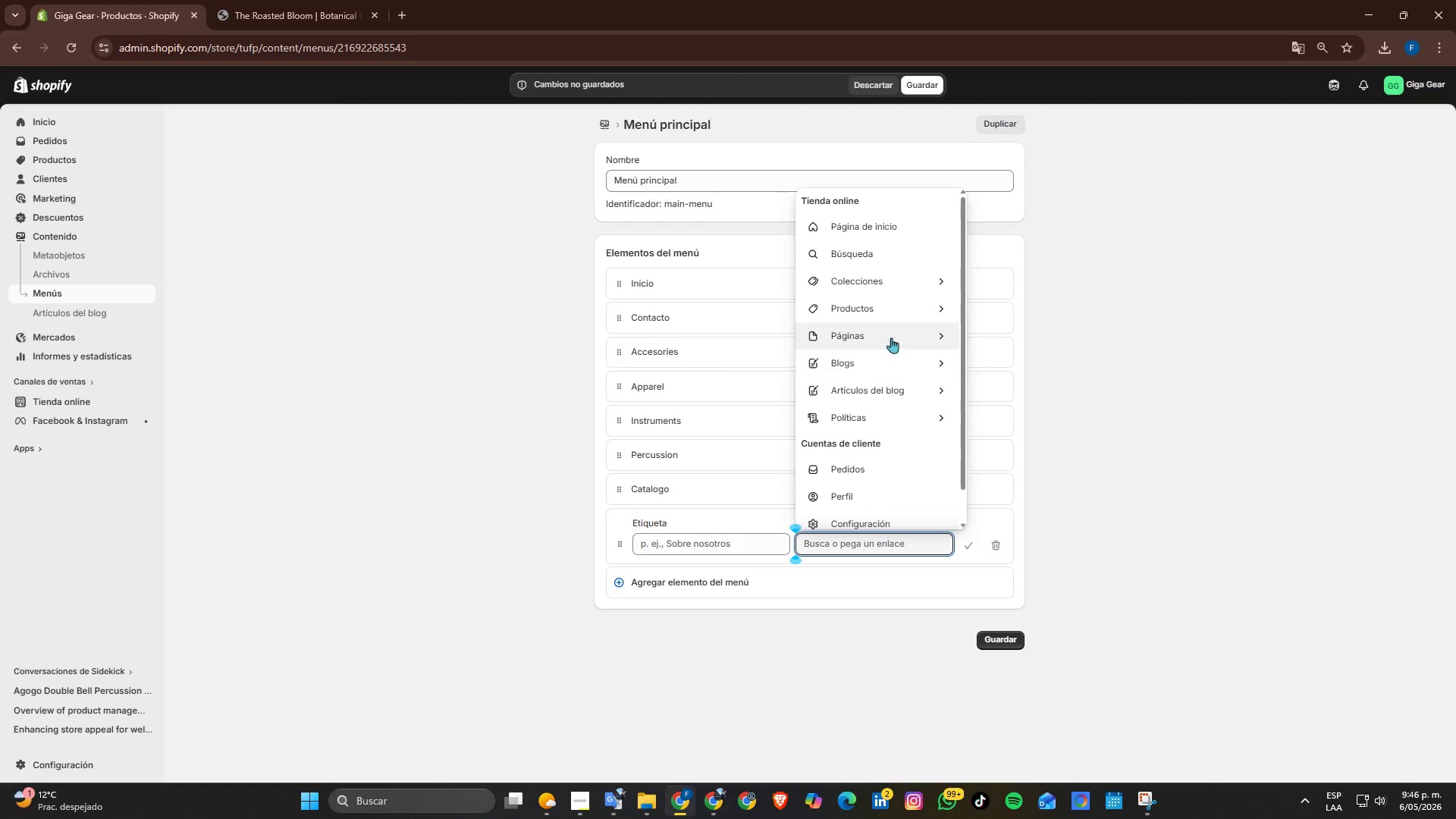 
left_click([881, 271])
 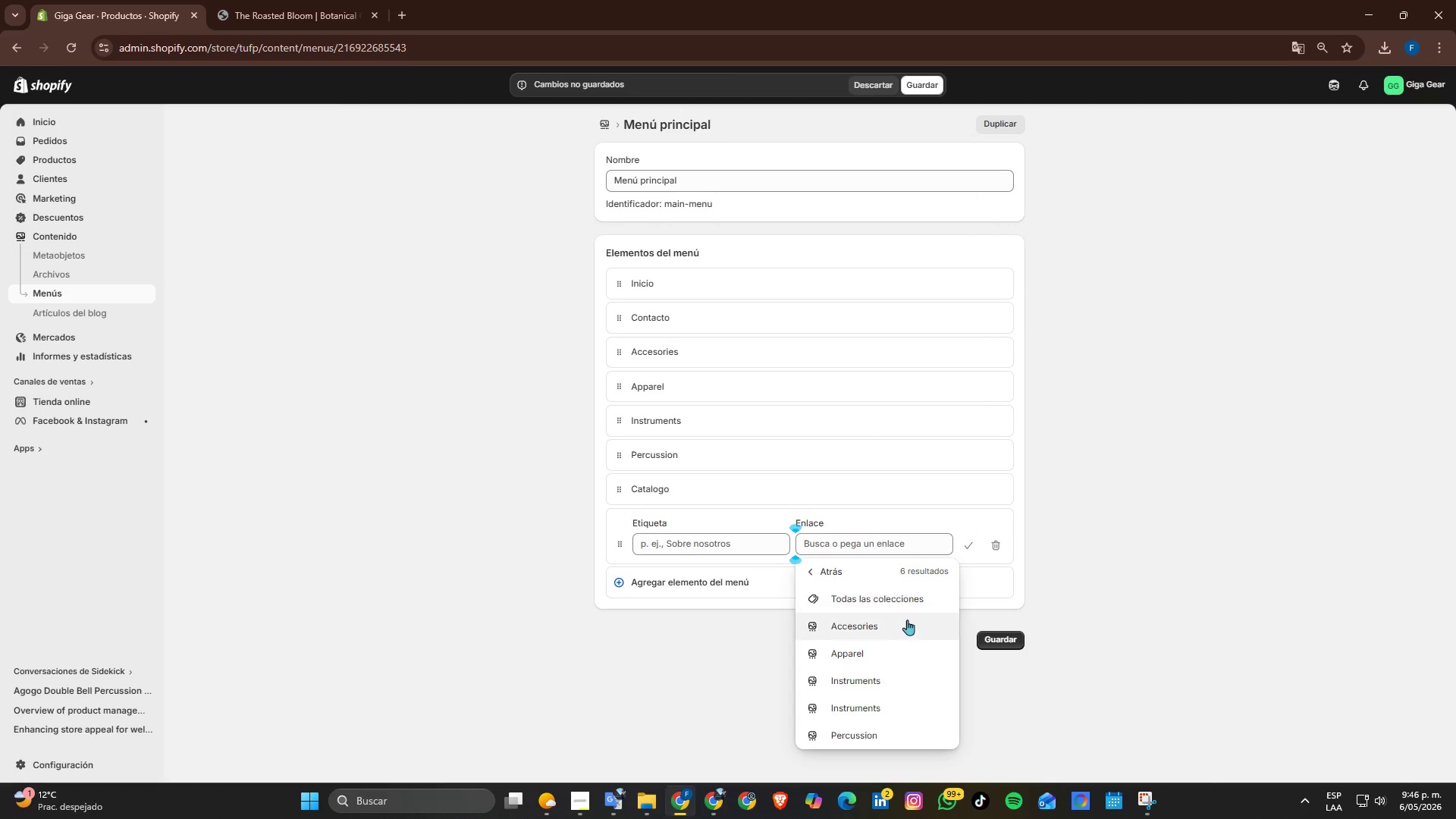 
left_click([902, 598])
 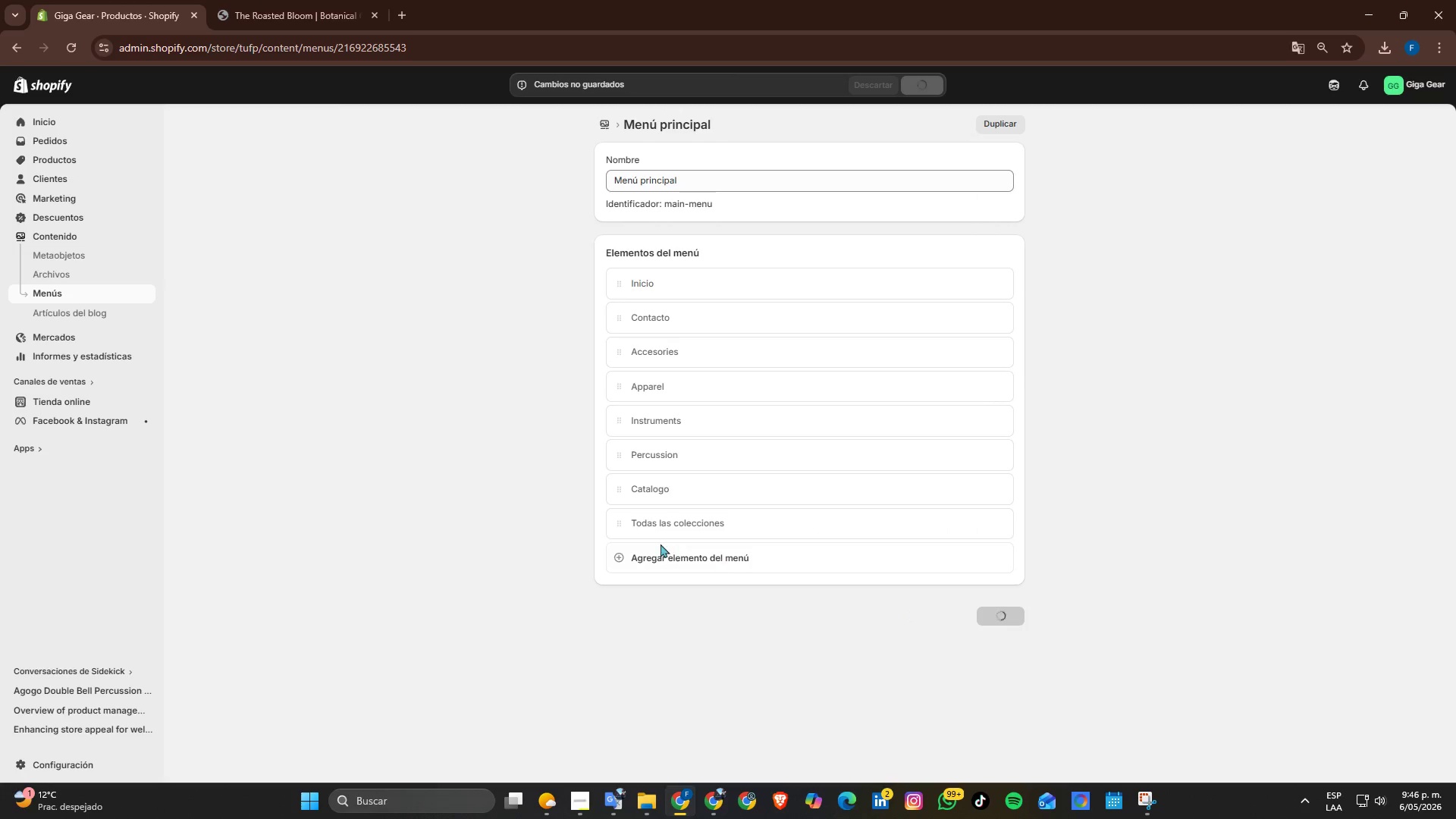 
left_click_drag(start_coordinate=[676, 527], to_coordinate=[633, 325])
 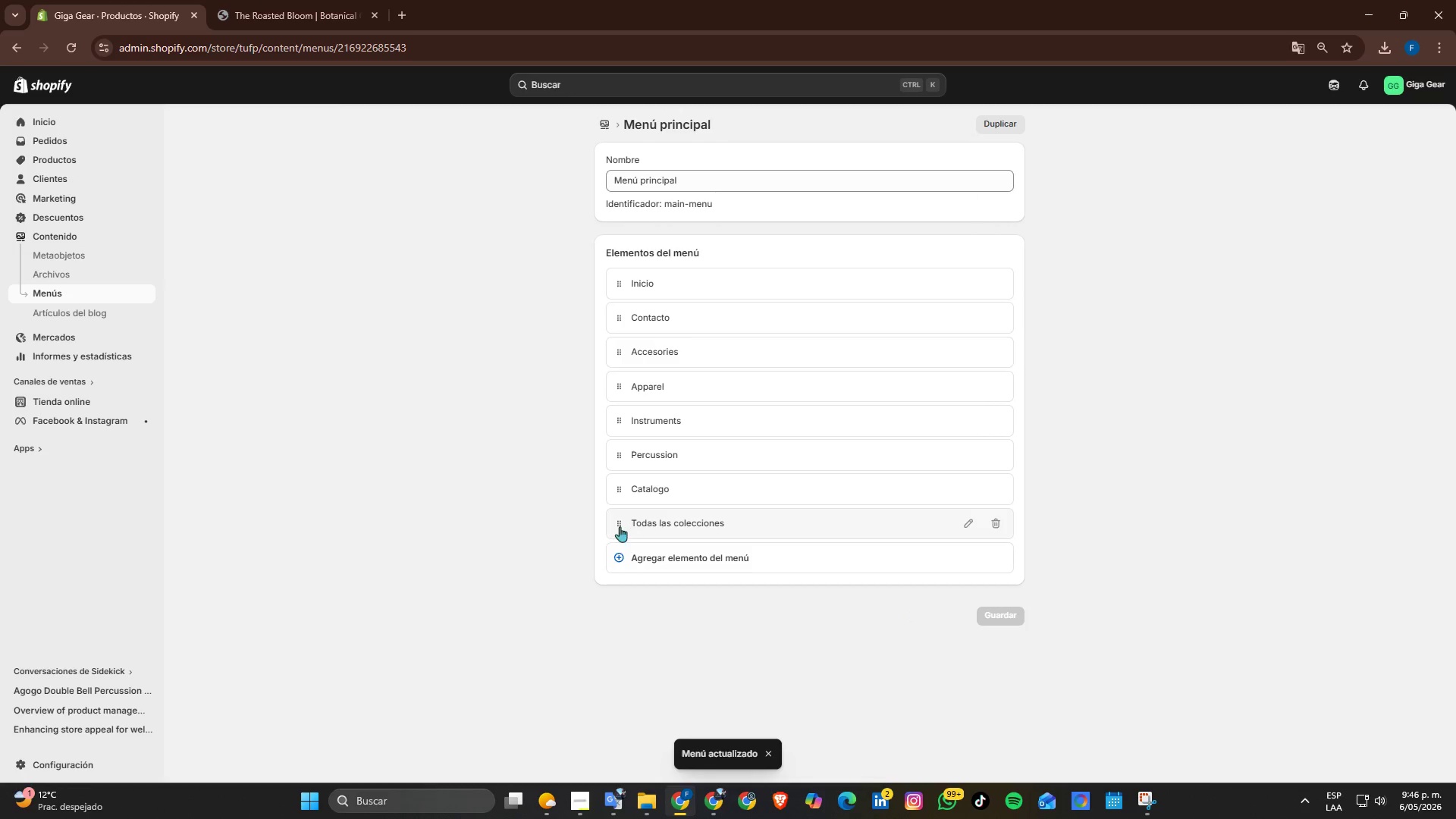 
left_click_drag(start_coordinate=[620, 525], to_coordinate=[718, 328])
 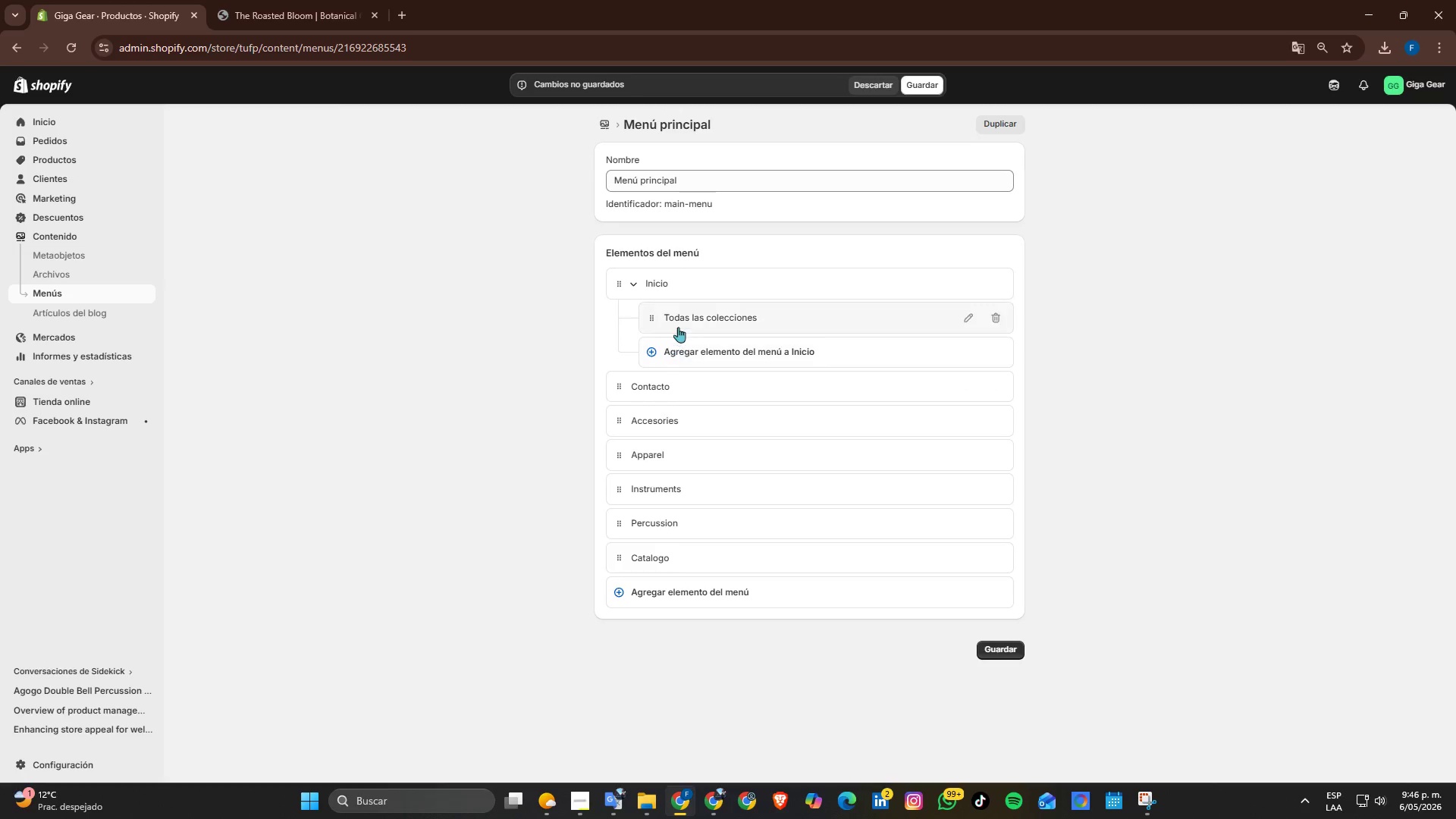 
left_click_drag(start_coordinate=[657, 315], to_coordinate=[626, 326])
 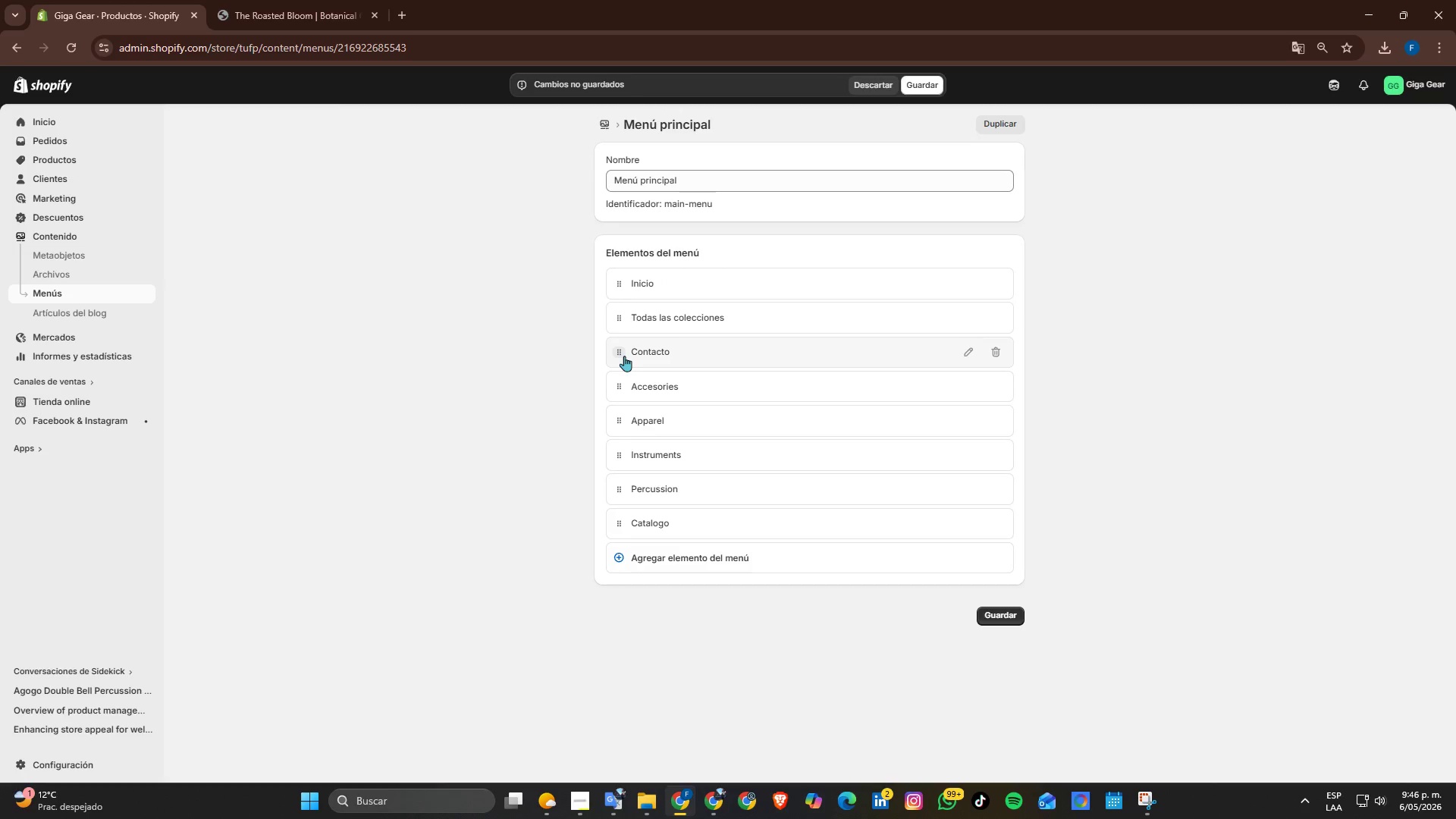 
left_click_drag(start_coordinate=[623, 356], to_coordinate=[748, 359])
 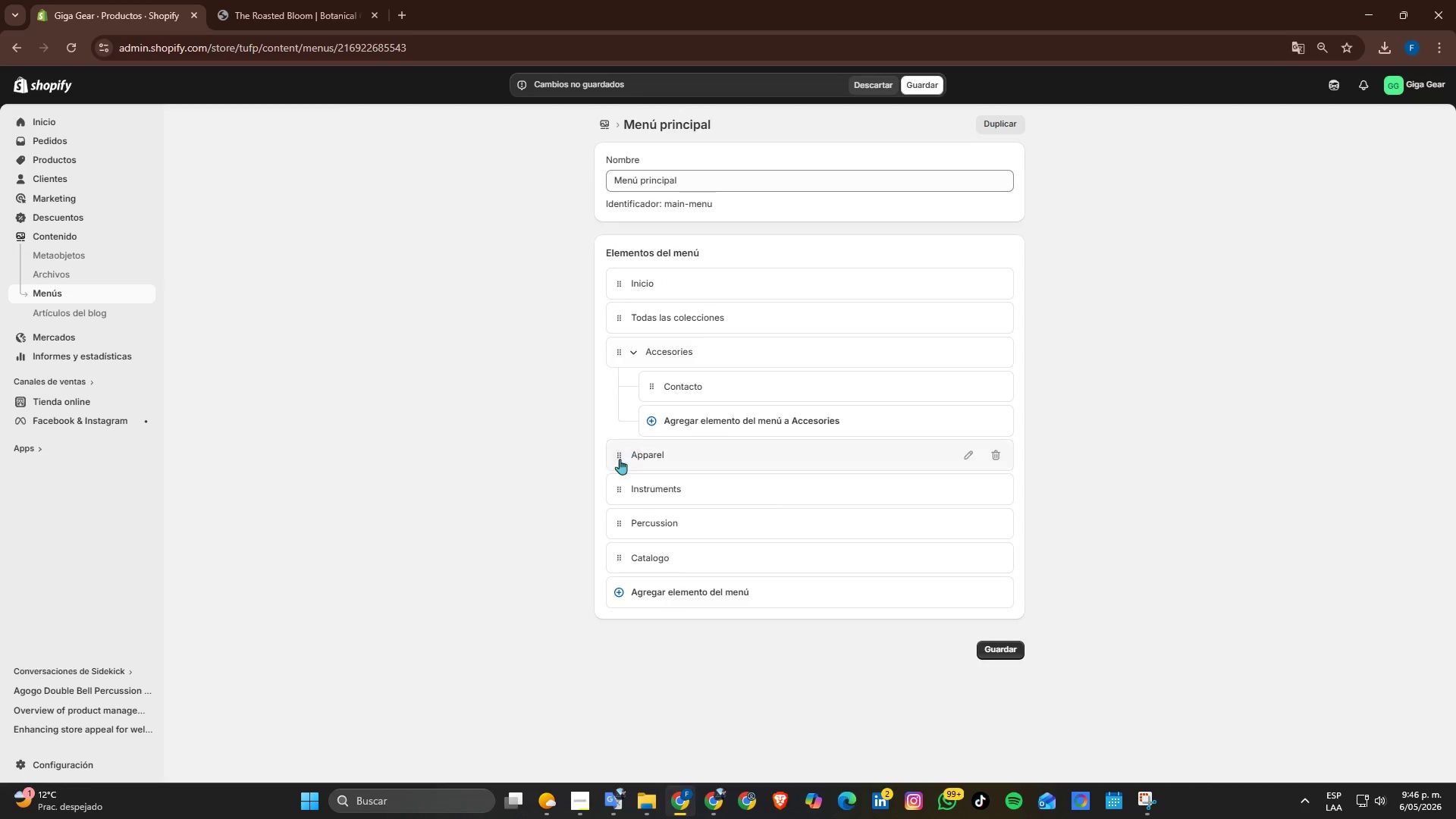 
left_click([617, 463])
 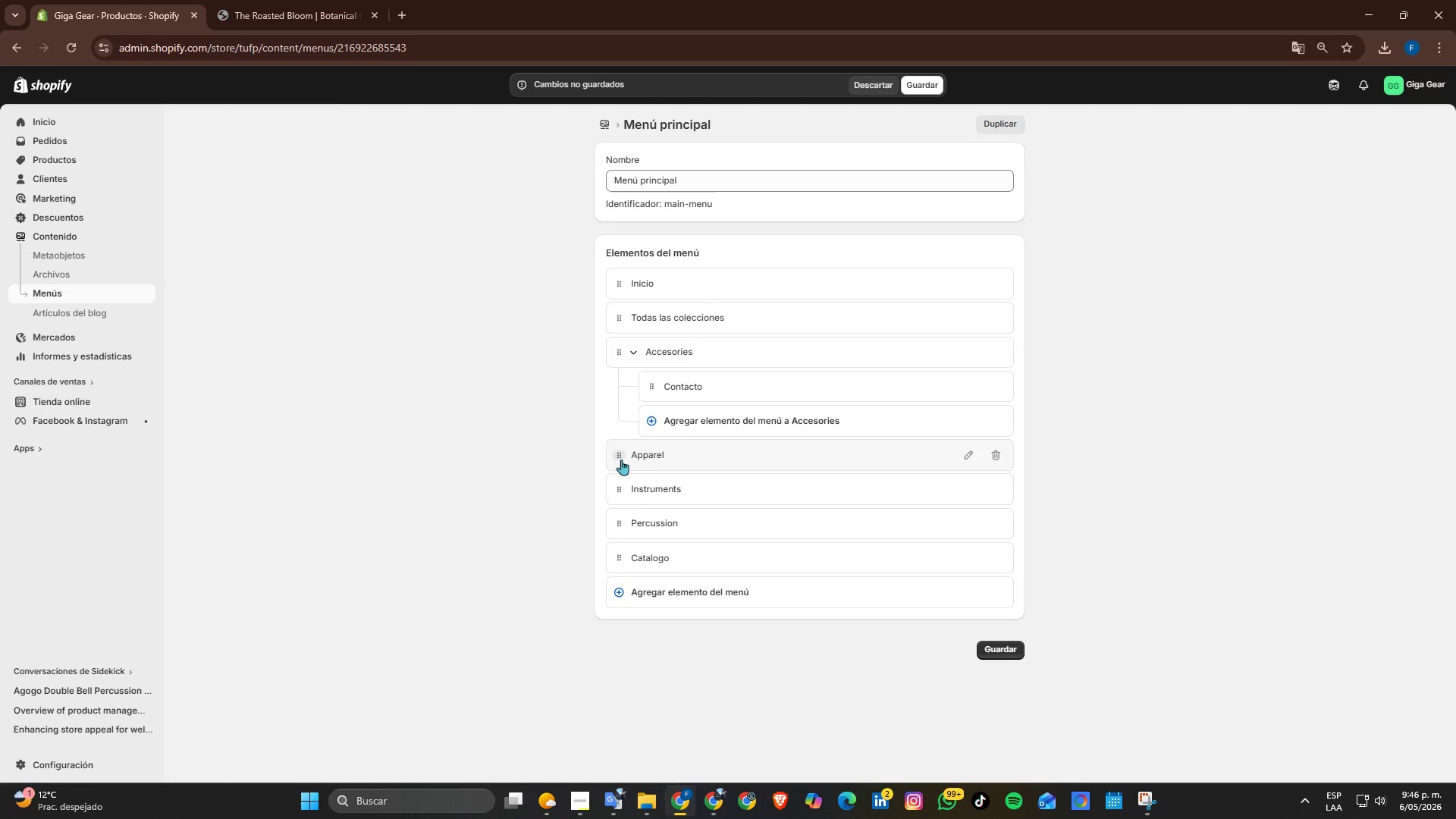 
left_click_drag(start_coordinate=[621, 460], to_coordinate=[651, 431])
 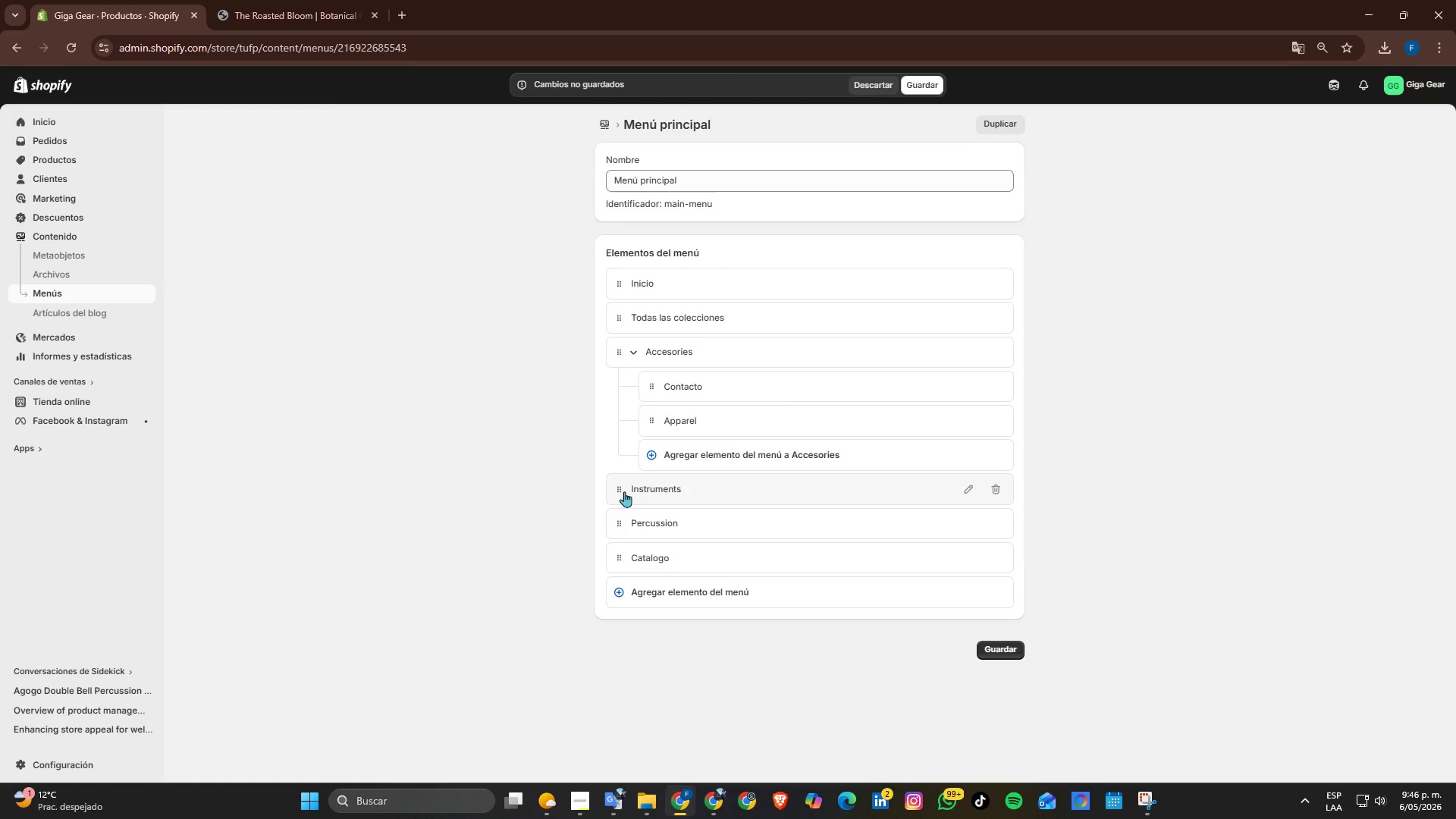 
left_click_drag(start_coordinate=[619, 494], to_coordinate=[661, 469])
 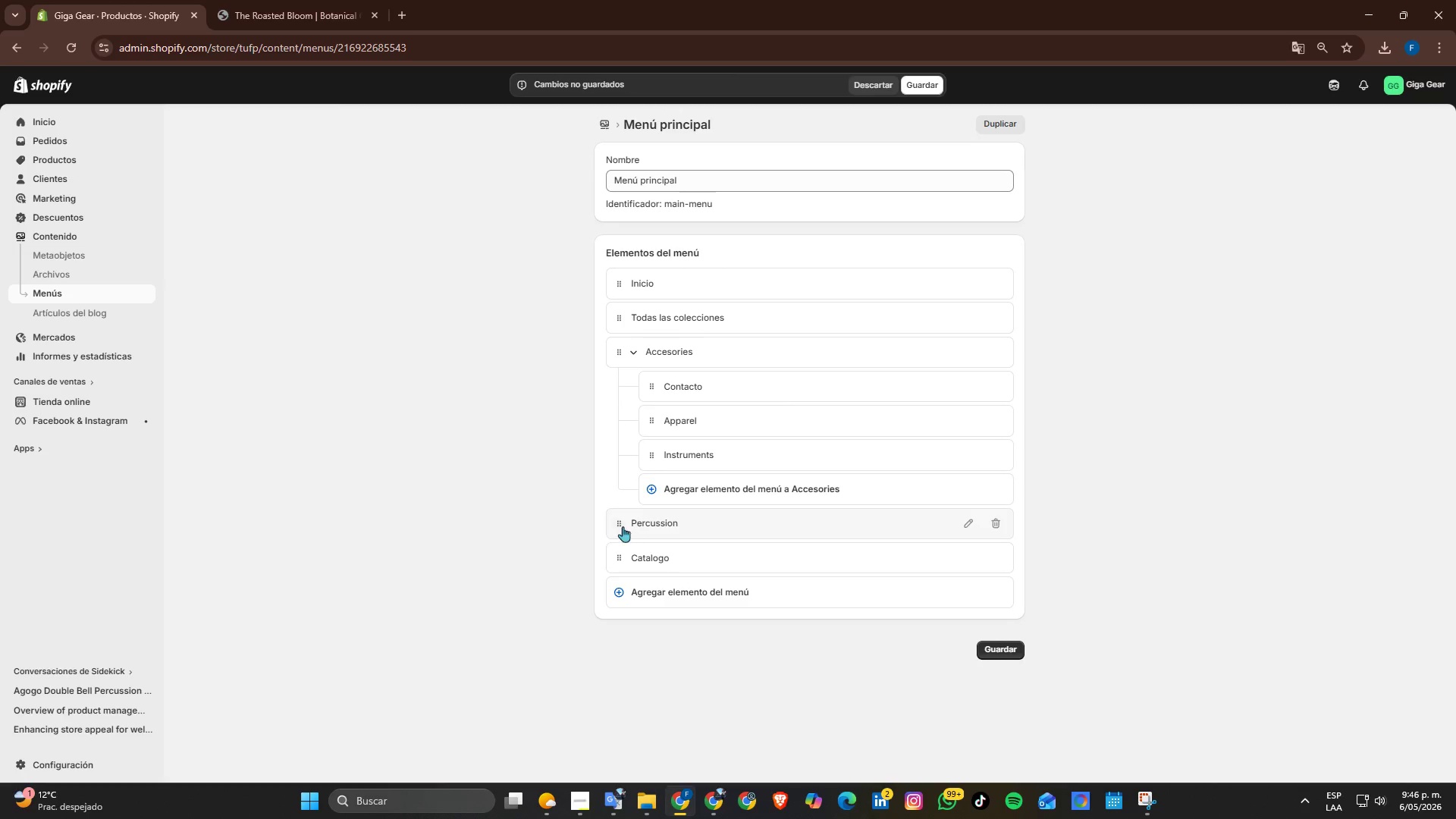 
left_click_drag(start_coordinate=[622, 526], to_coordinate=[664, 503])
 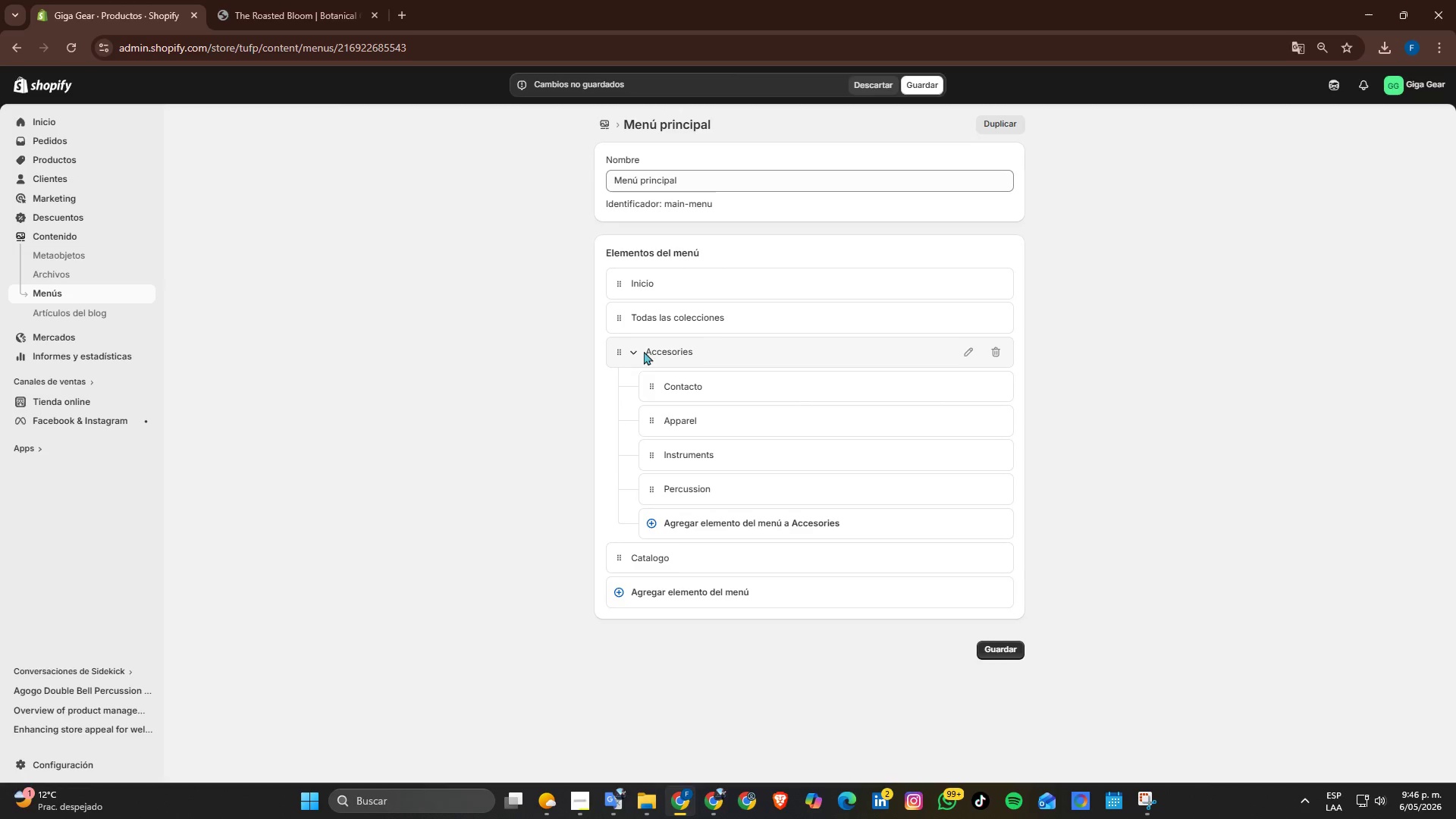 
left_click_drag(start_coordinate=[613, 358], to_coordinate=[655, 342])
 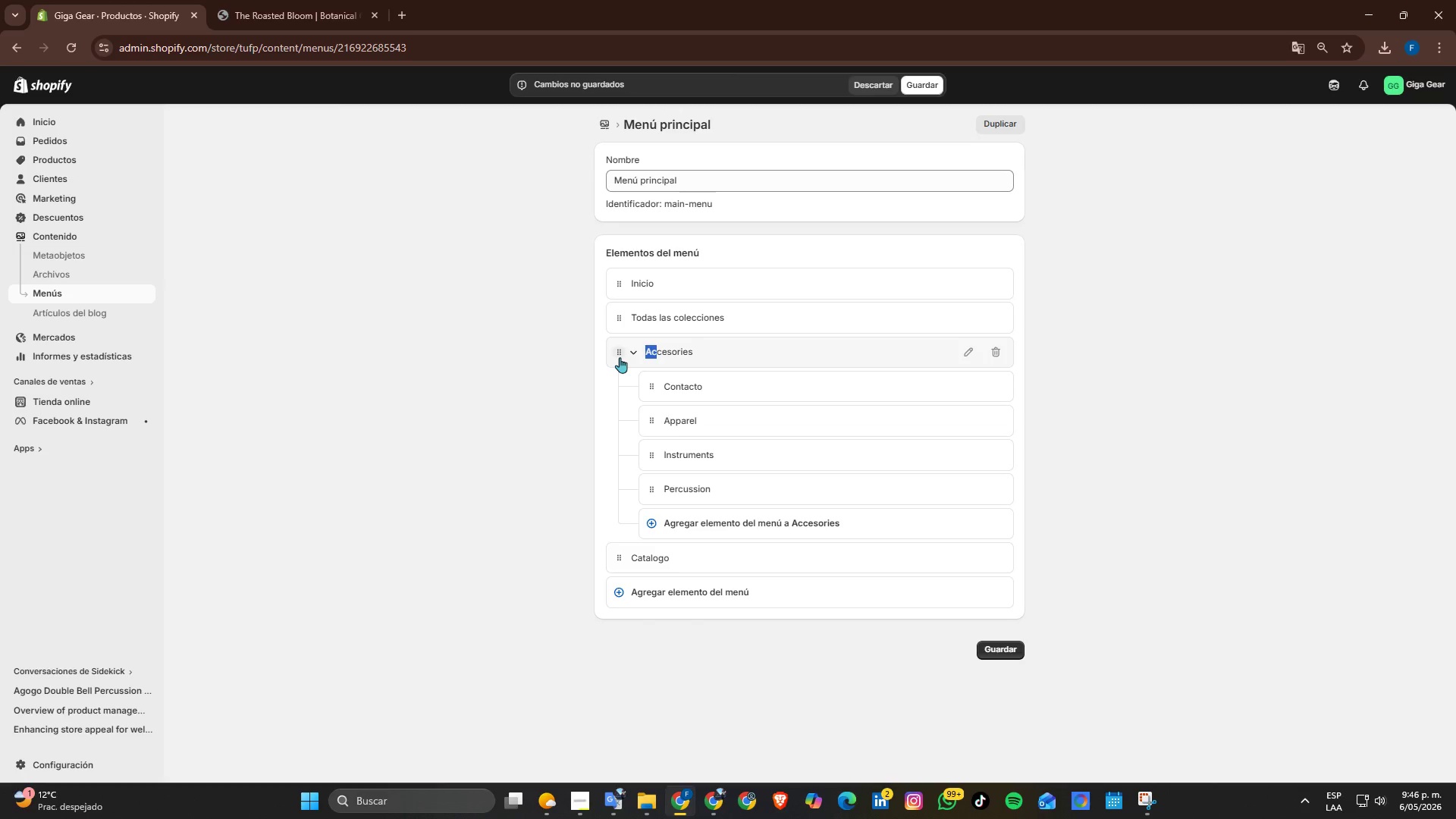 
left_click_drag(start_coordinate=[620, 353], to_coordinate=[718, 335])
 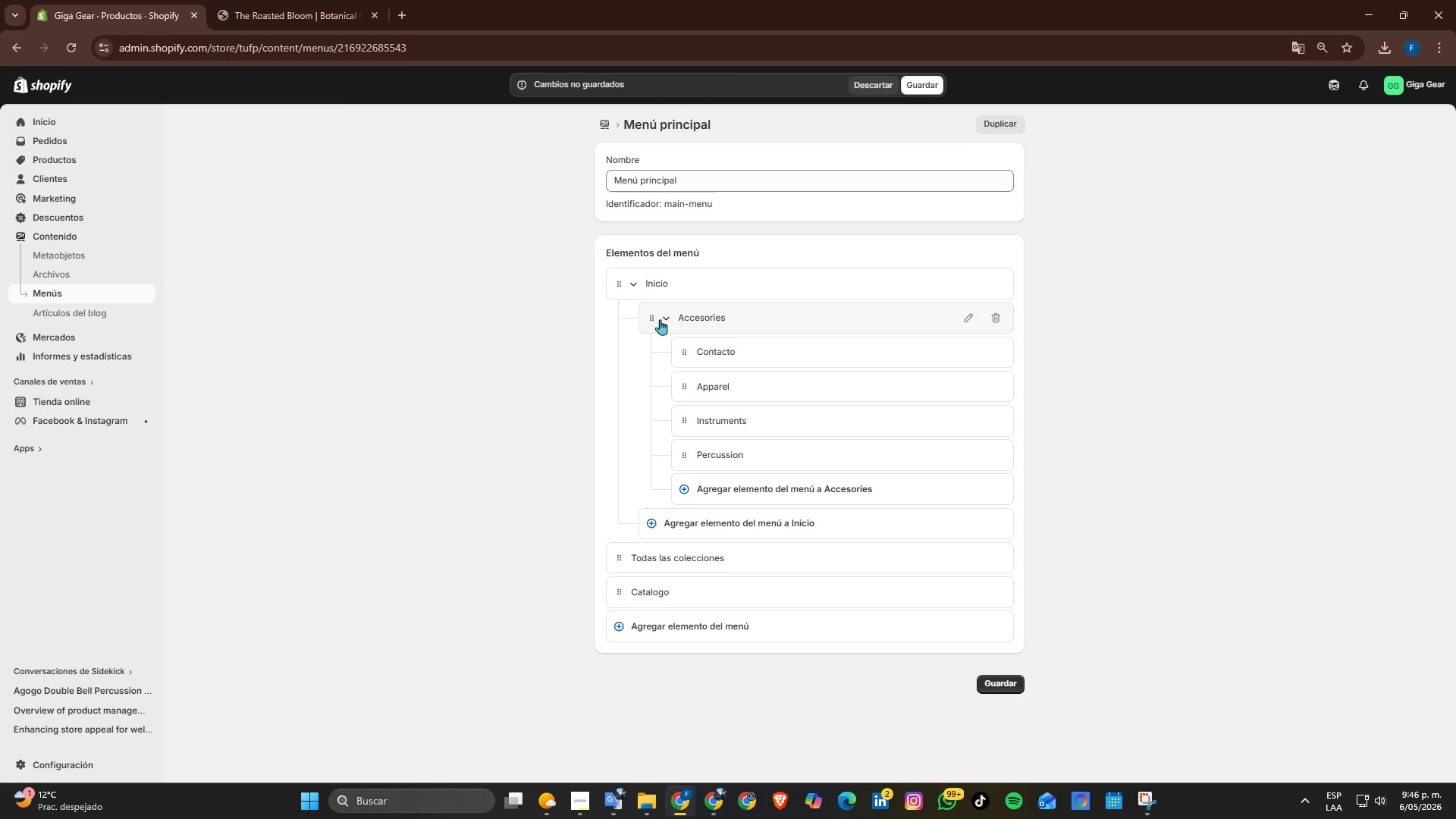 
left_click_drag(start_coordinate=[650, 318], to_coordinate=[662, 357])
 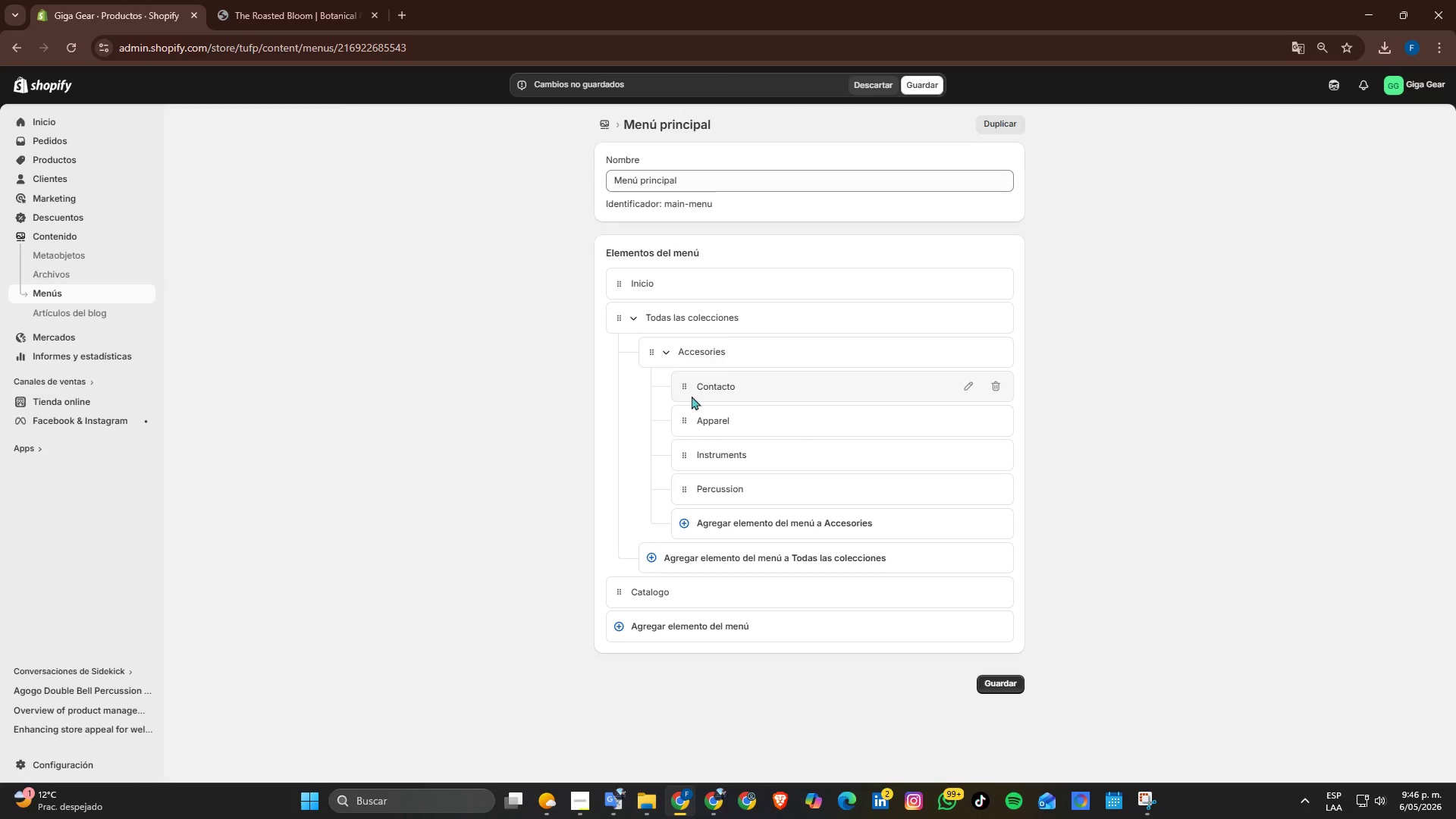 
left_click_drag(start_coordinate=[682, 383], to_coordinate=[656, 391])
 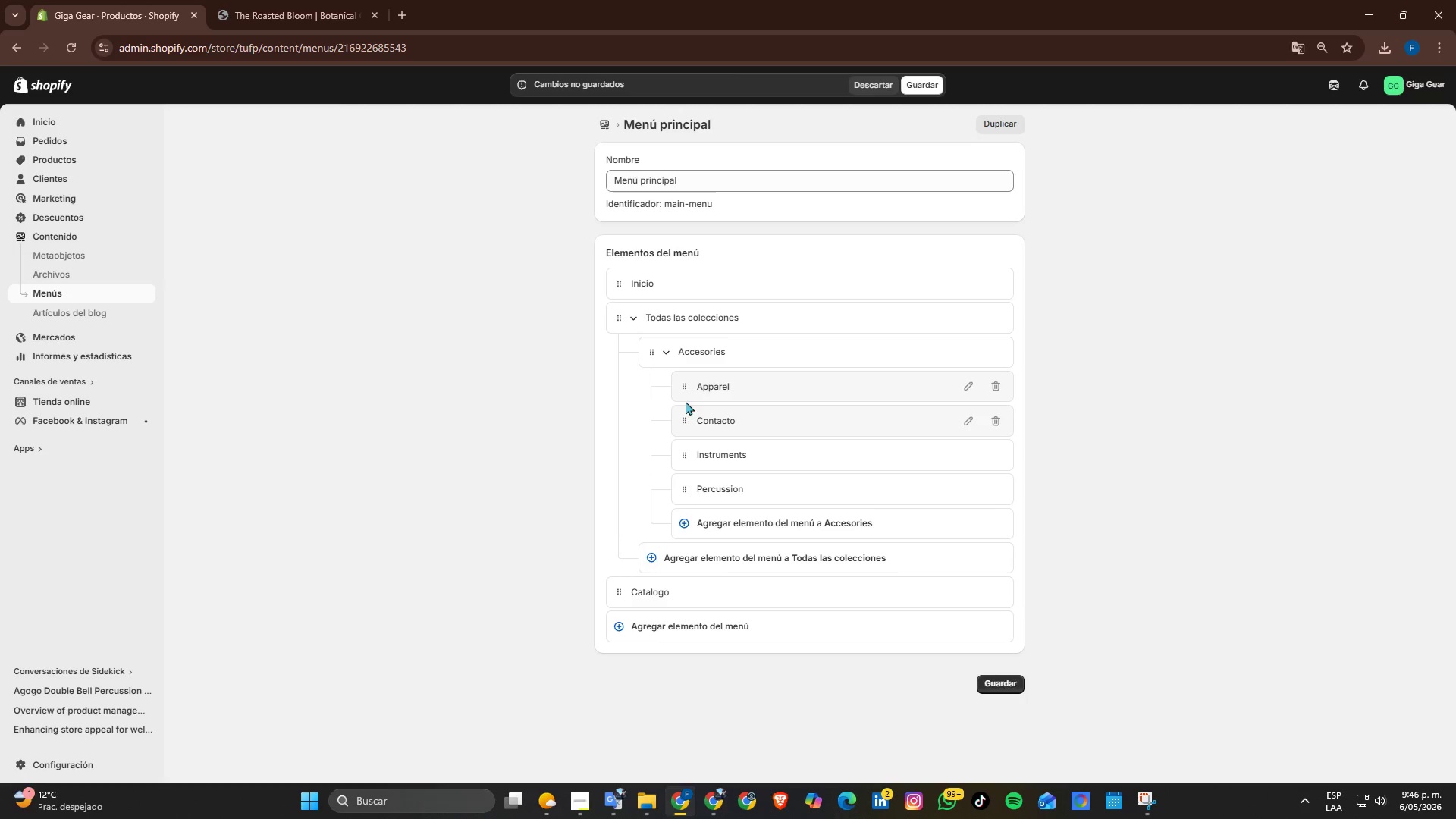 
left_click_drag(start_coordinate=[683, 390], to_coordinate=[660, 387])
 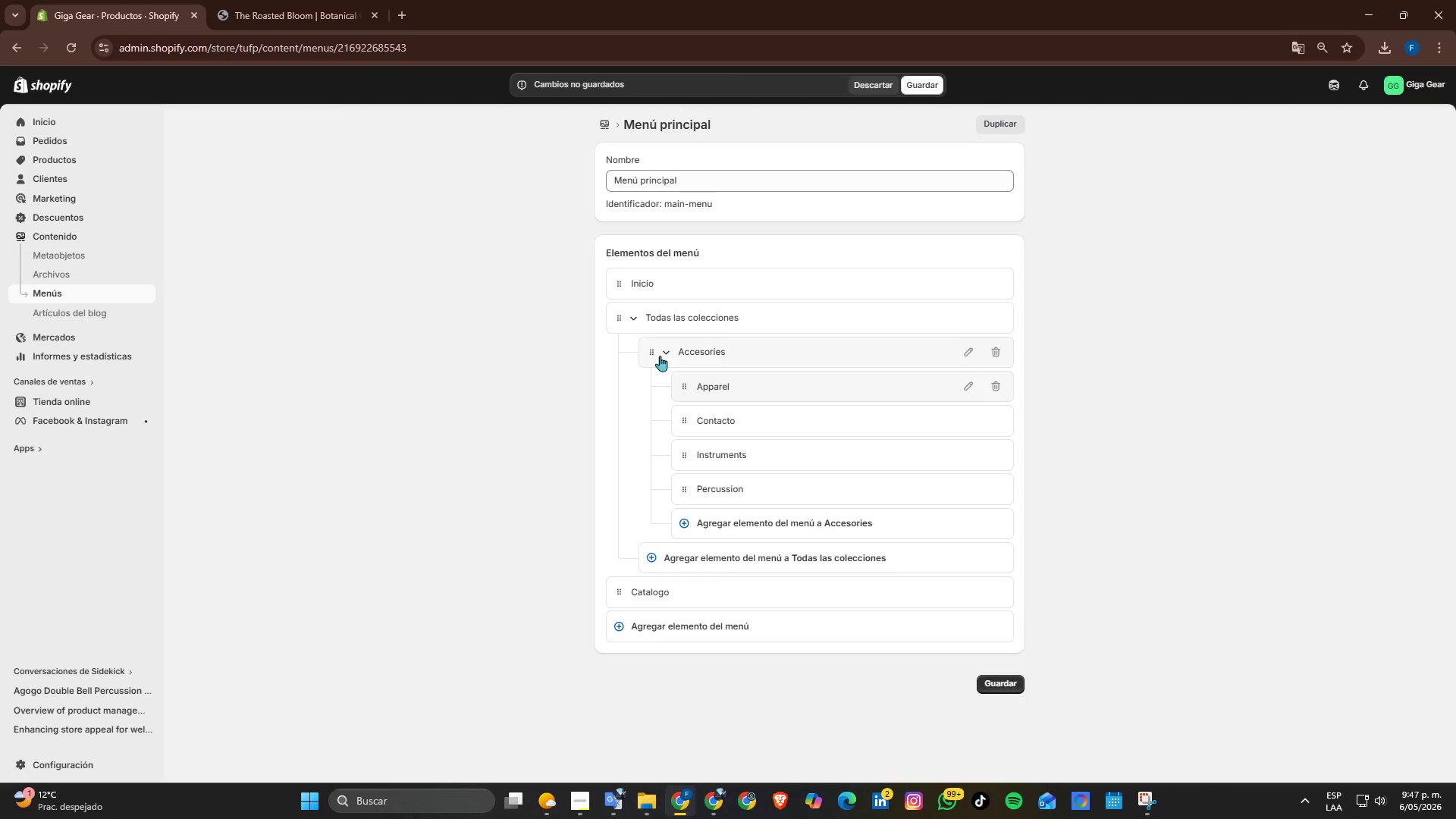 
left_click_drag(start_coordinate=[648, 350], to_coordinate=[620, 363])
 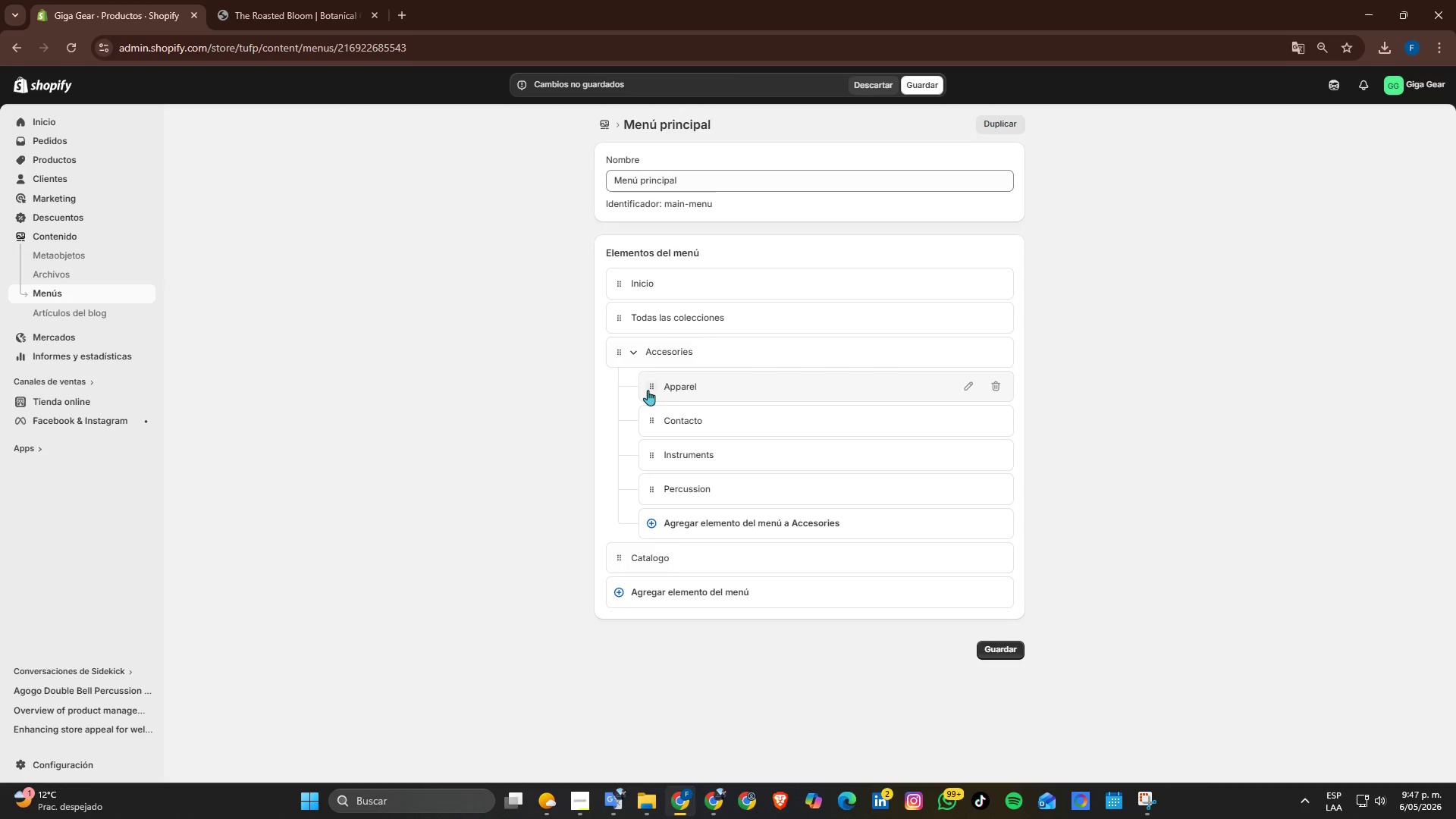 
left_click_drag(start_coordinate=[645, 387], to_coordinate=[618, 397])
 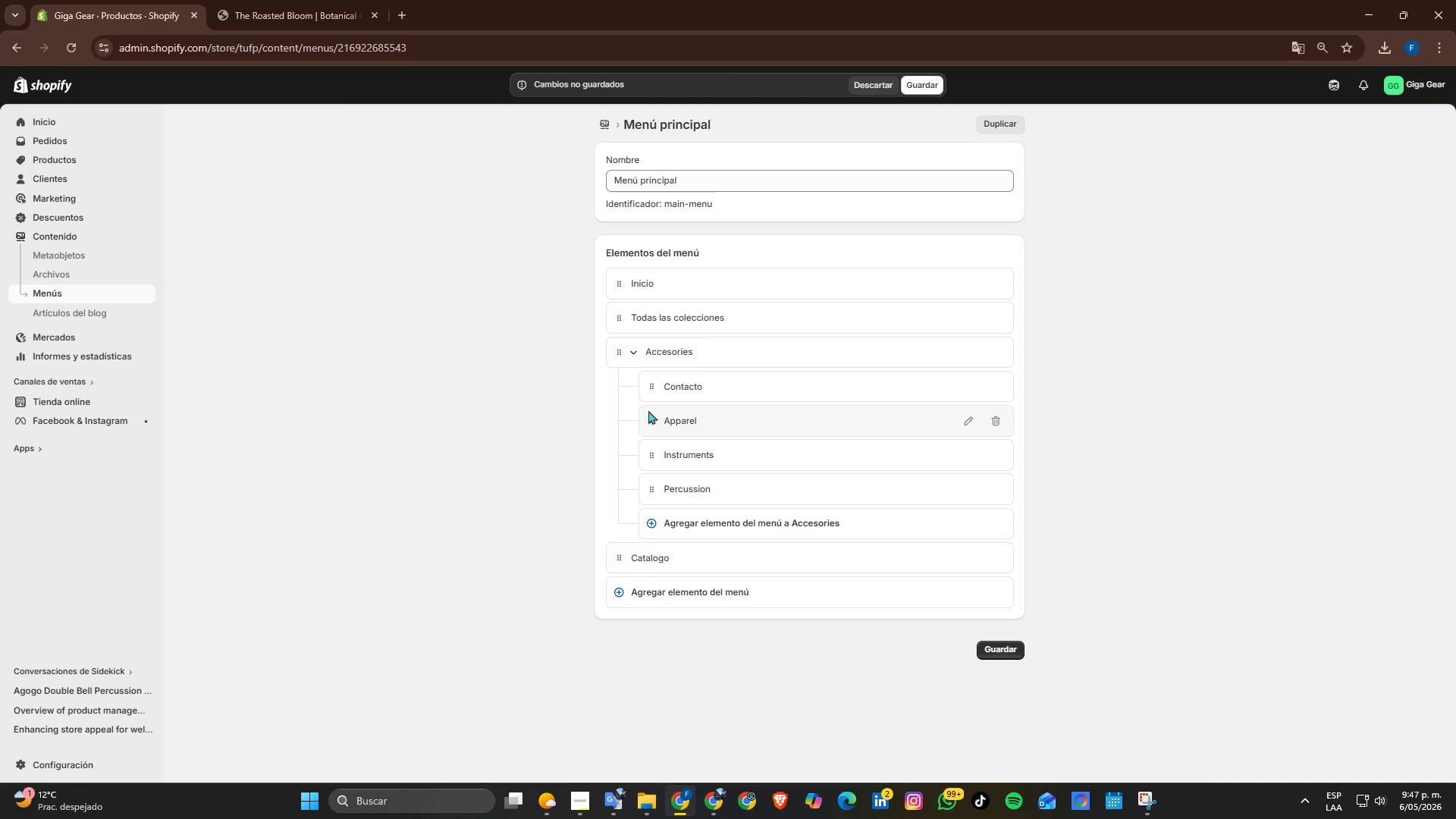 
left_click_drag(start_coordinate=[648, 399], to_coordinate=[623, 393])
 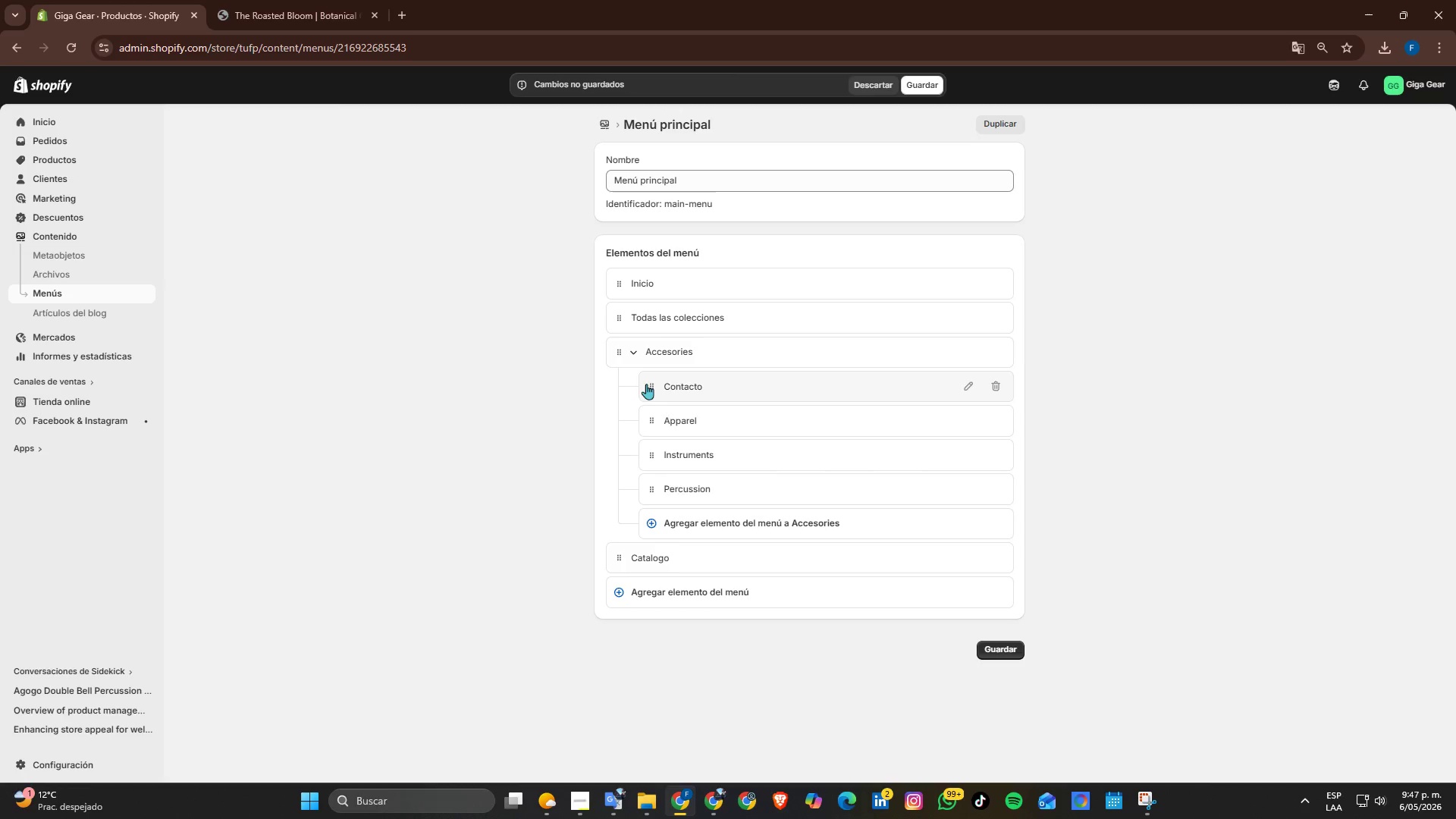 
left_click_drag(start_coordinate=[647, 384], to_coordinate=[623, 387])
 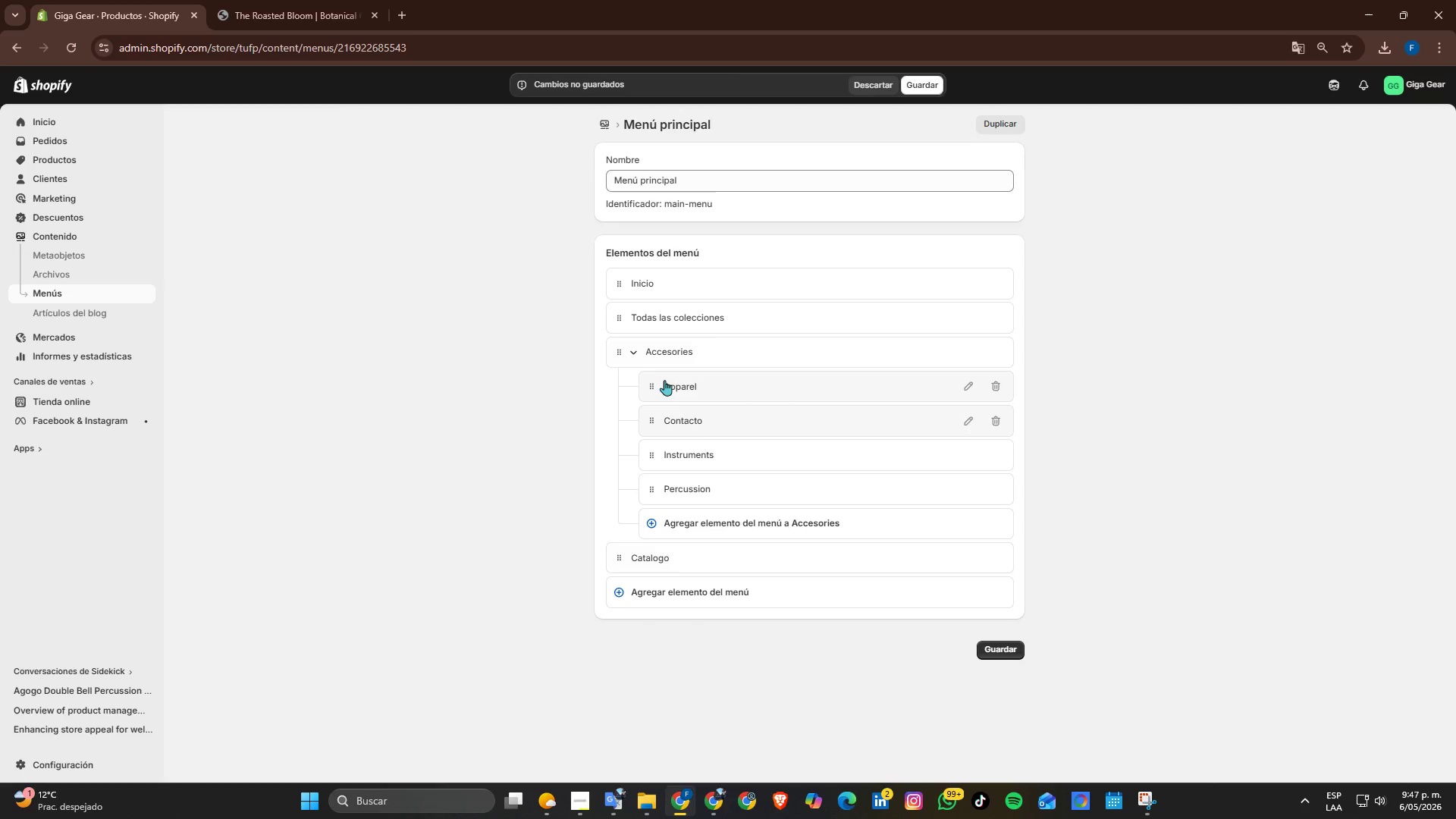 
left_click([632, 351])
 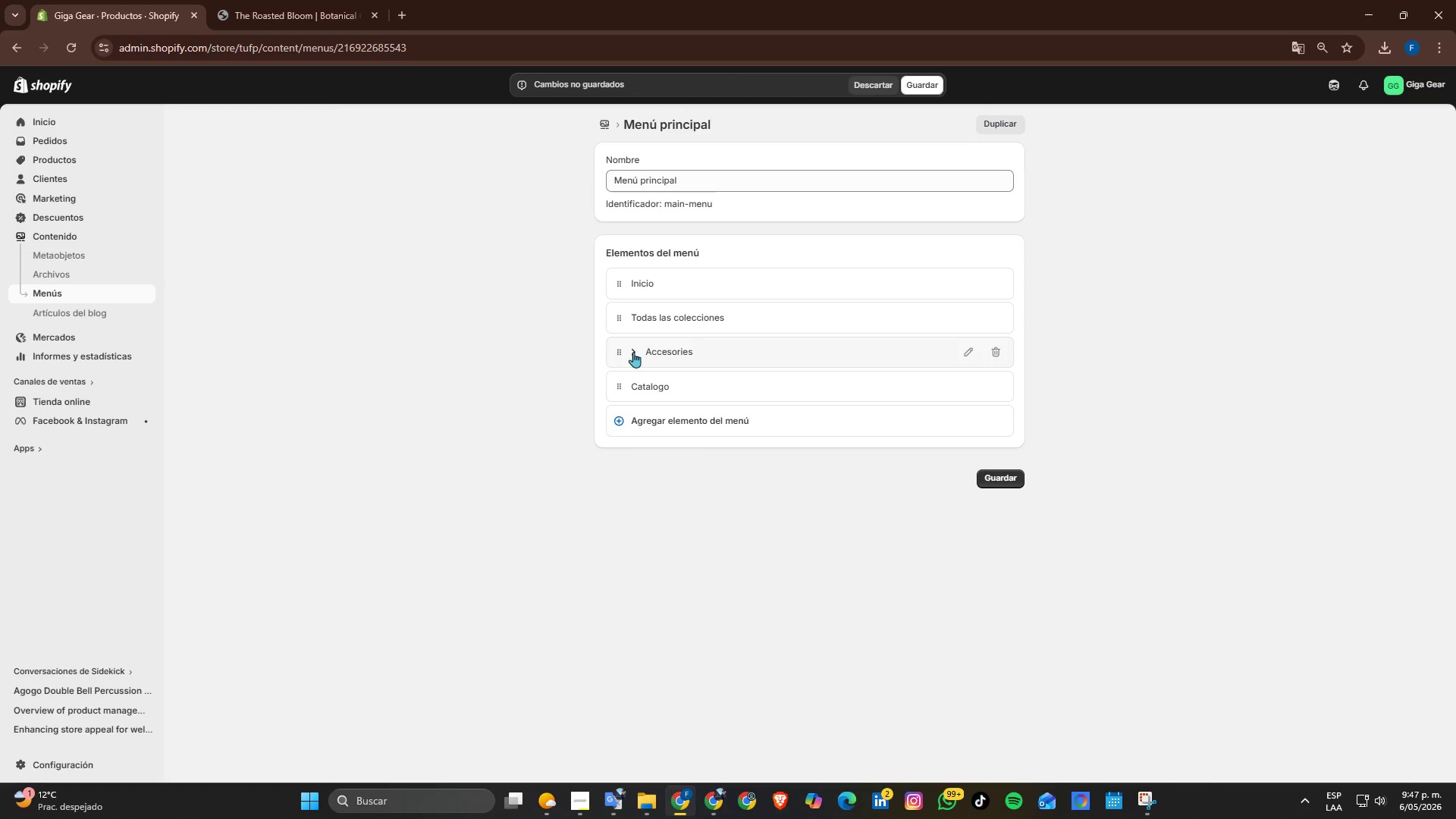 
left_click([633, 352])
 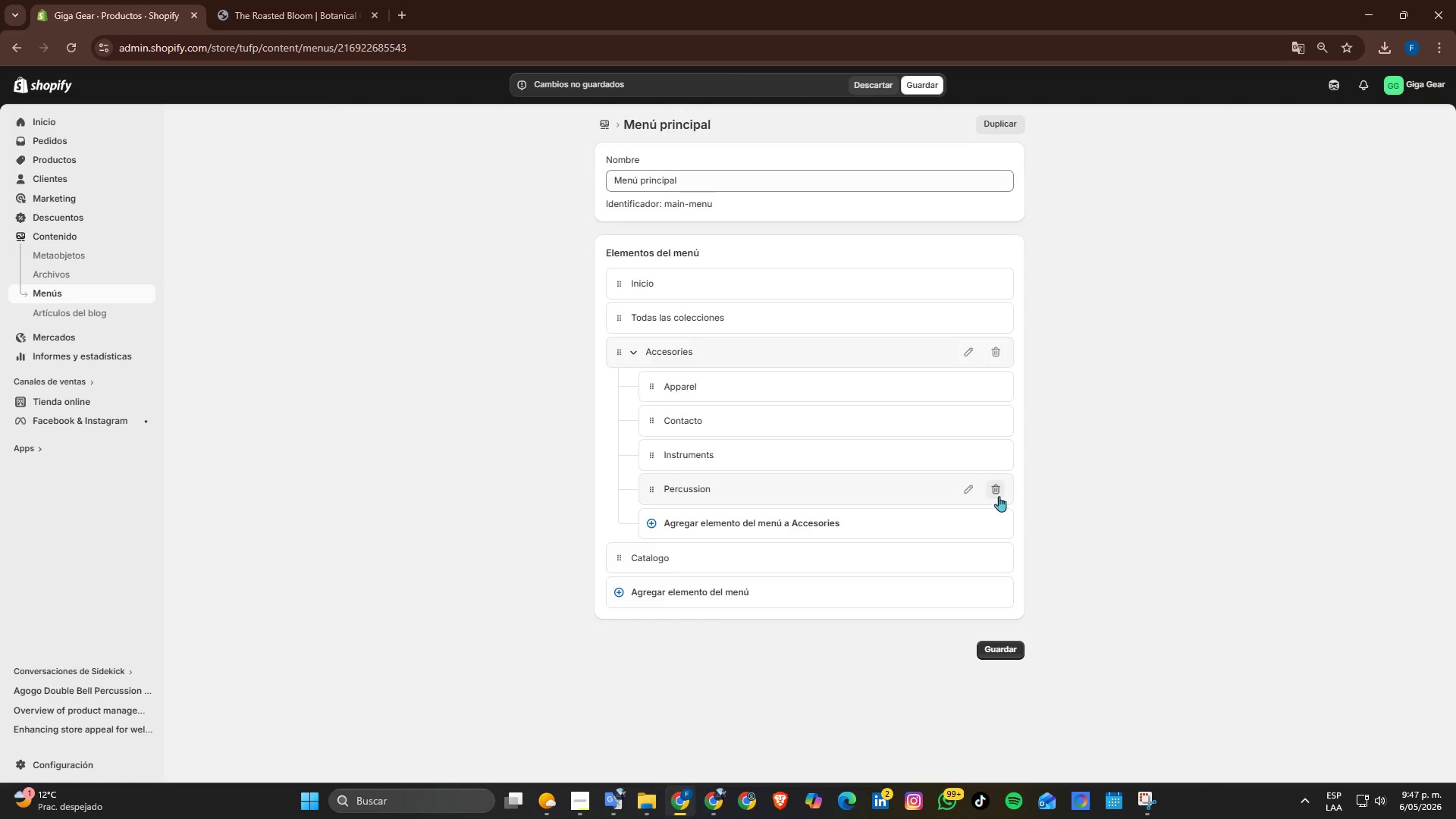 
left_click([889, 460])
 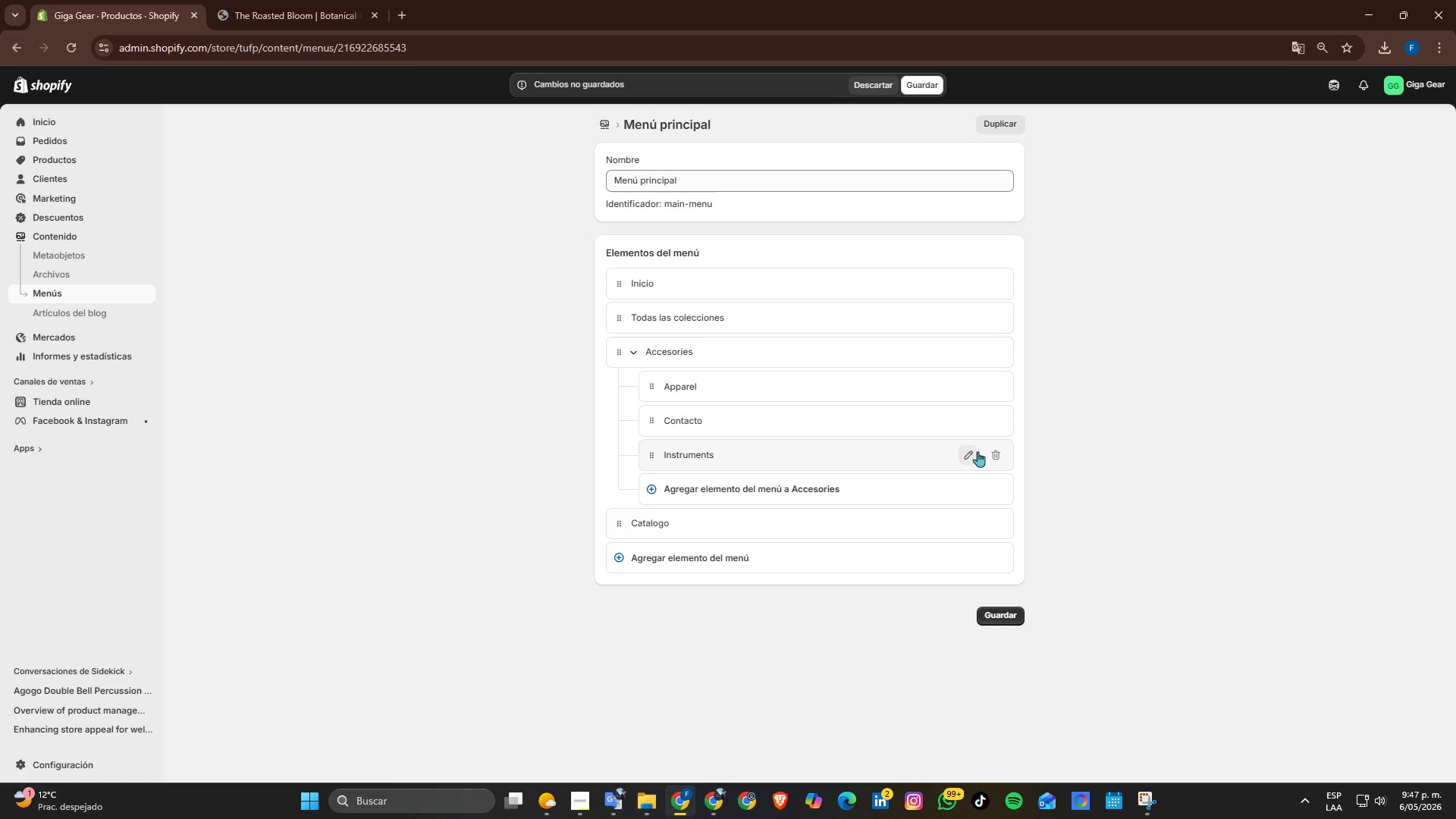 
left_click([991, 457])
 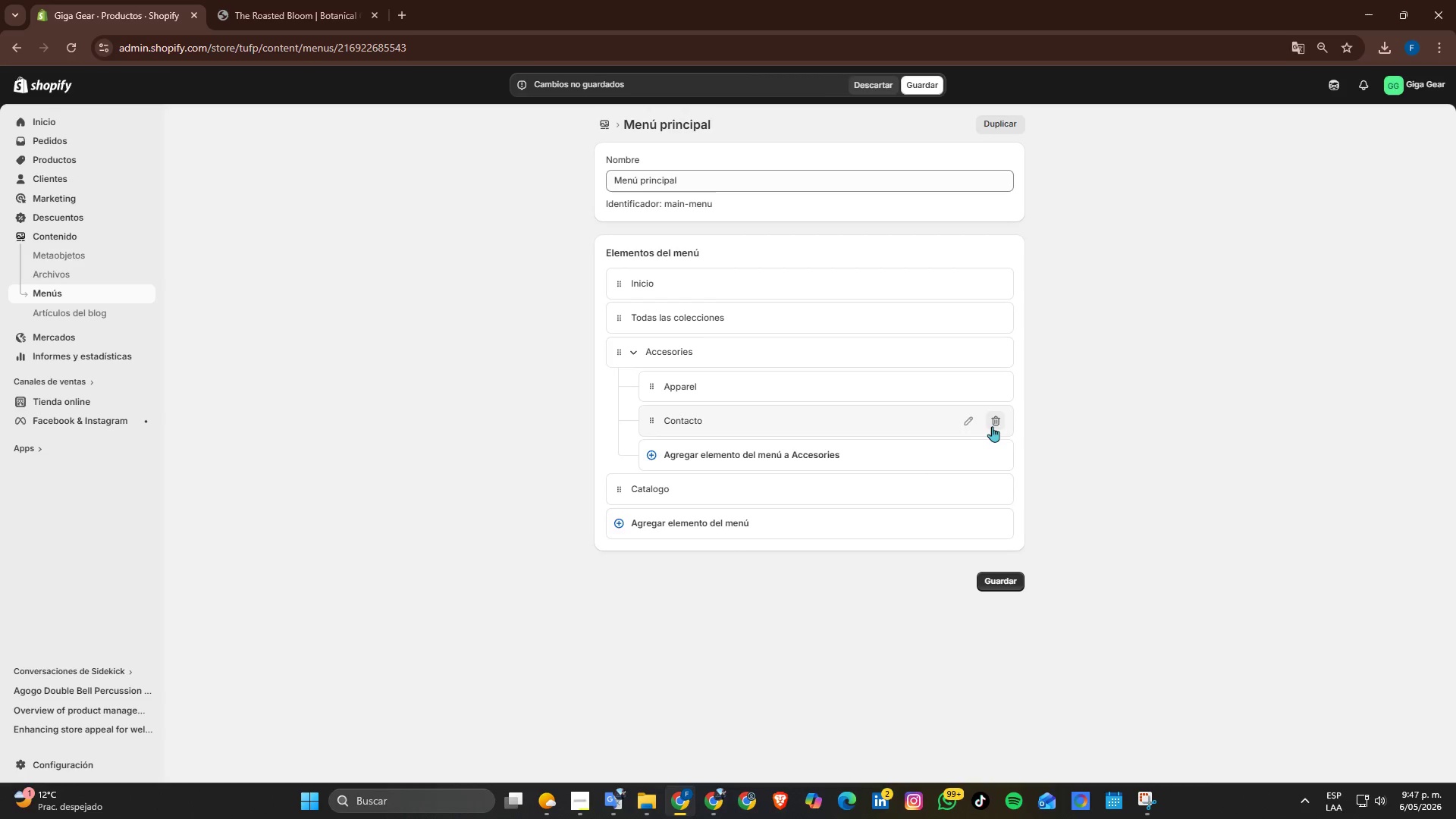 
double_click([912, 457])
 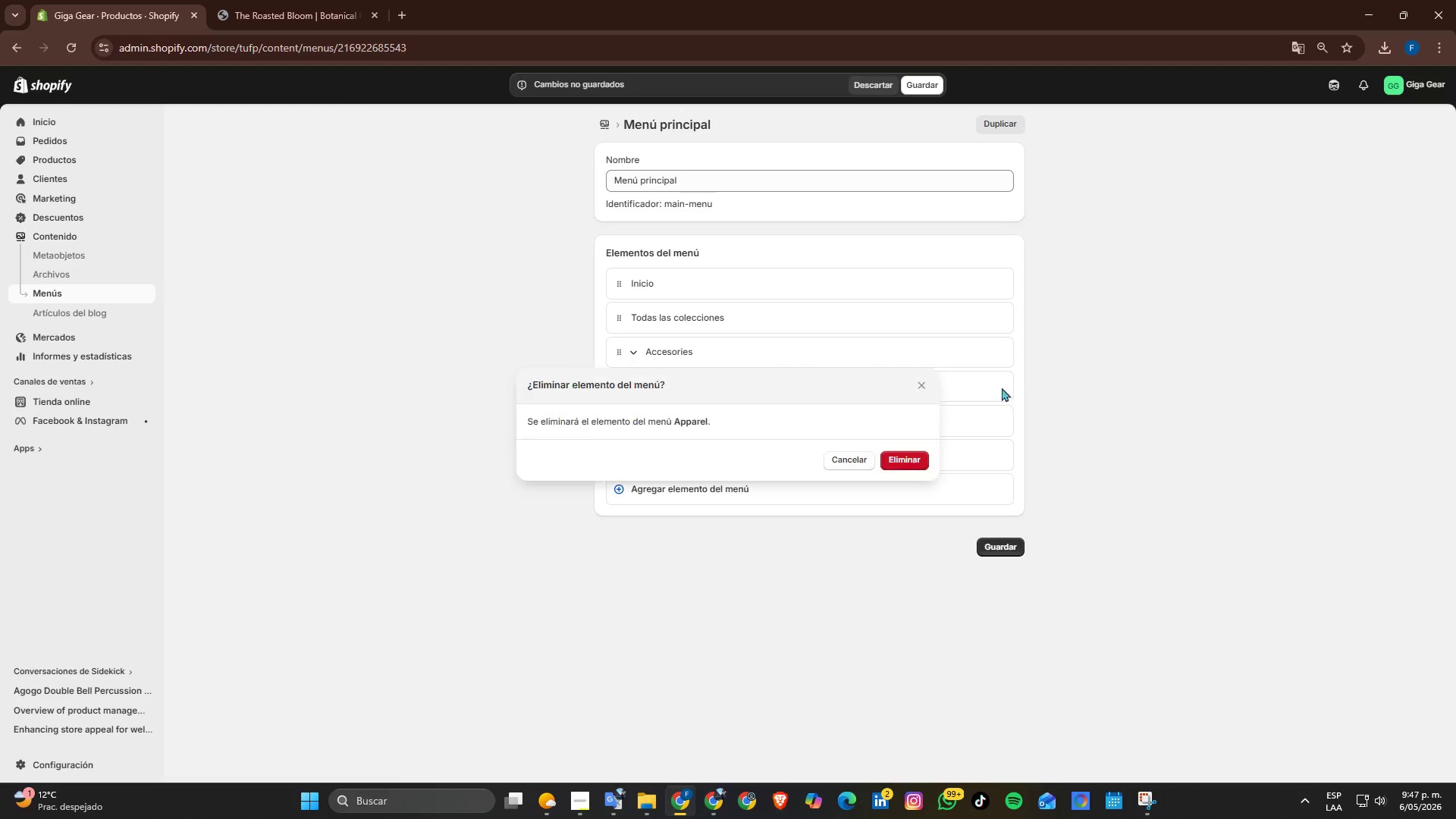 
left_click([907, 452])
 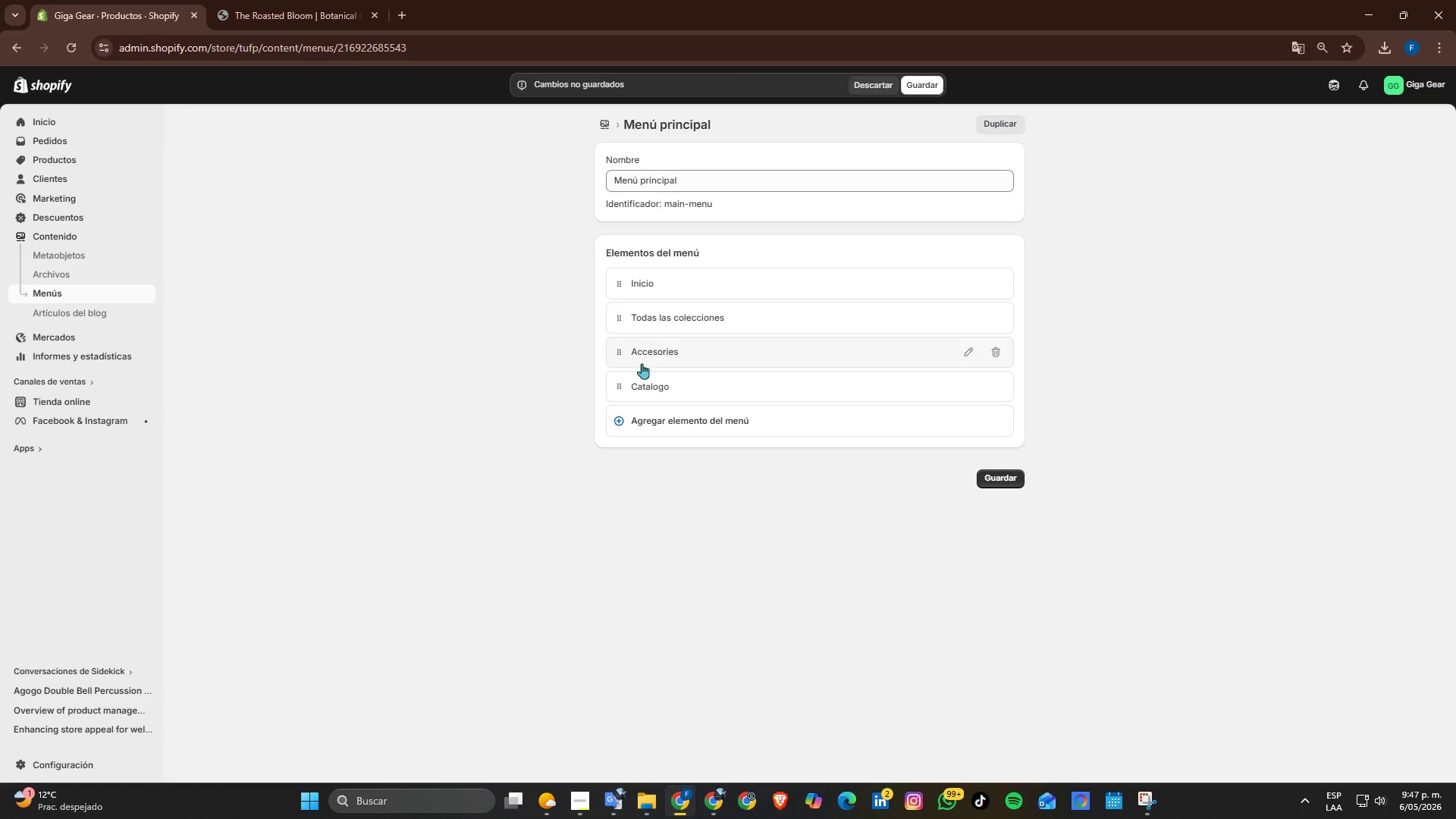 
left_click_drag(start_coordinate=[621, 354], to_coordinate=[693, 349])
 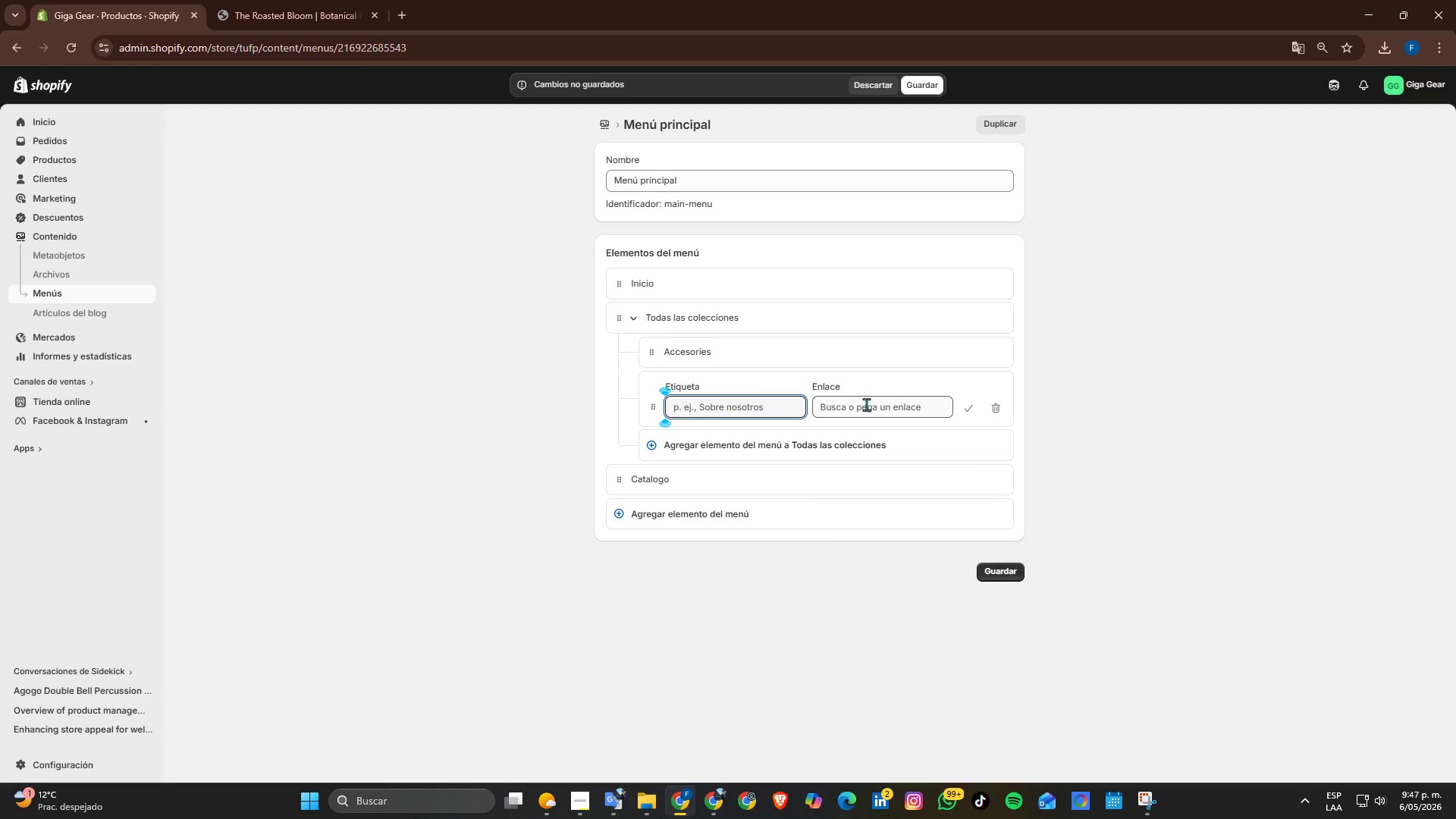 
left_click([909, 521])
 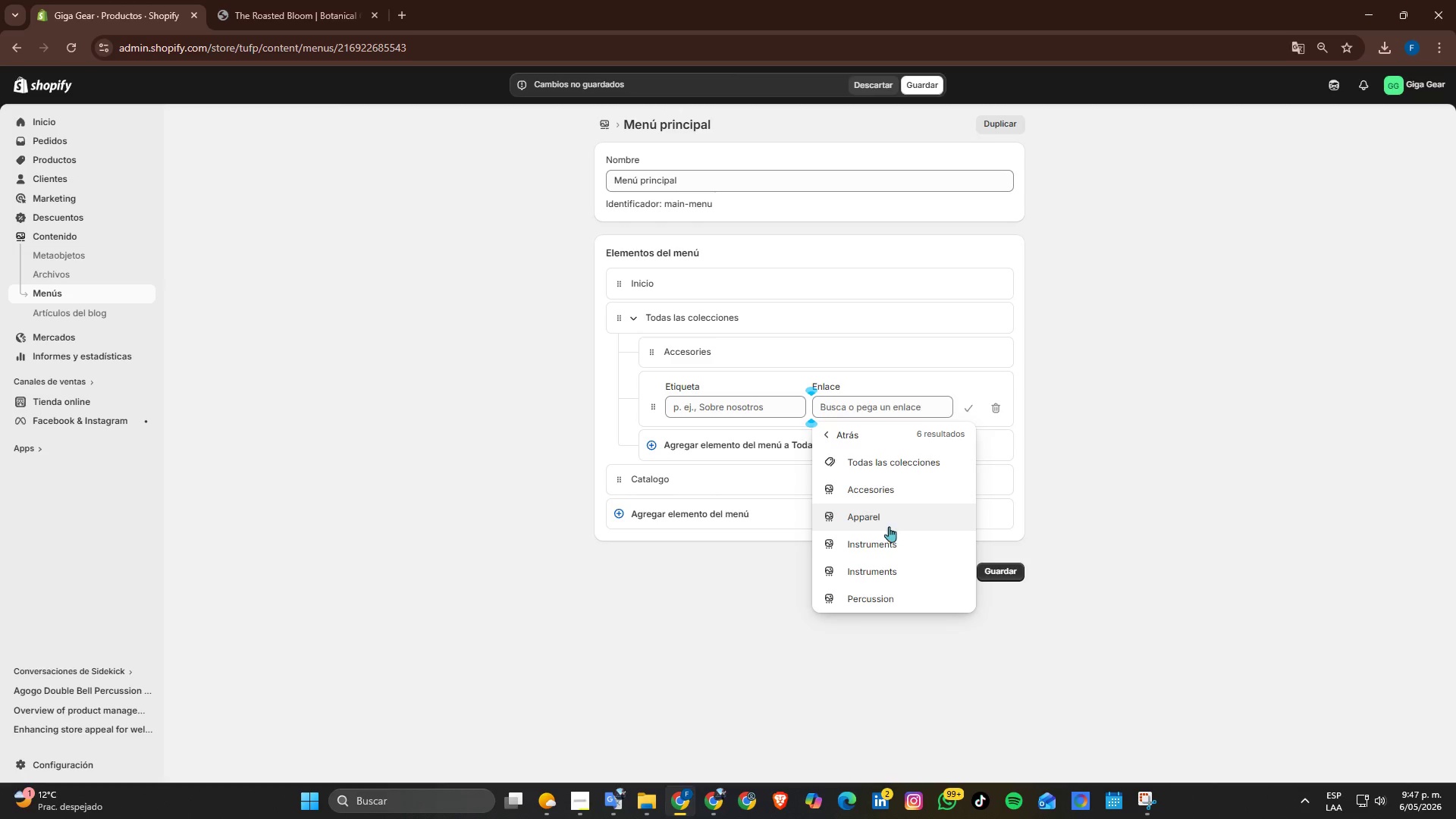 
left_click([871, 515])
 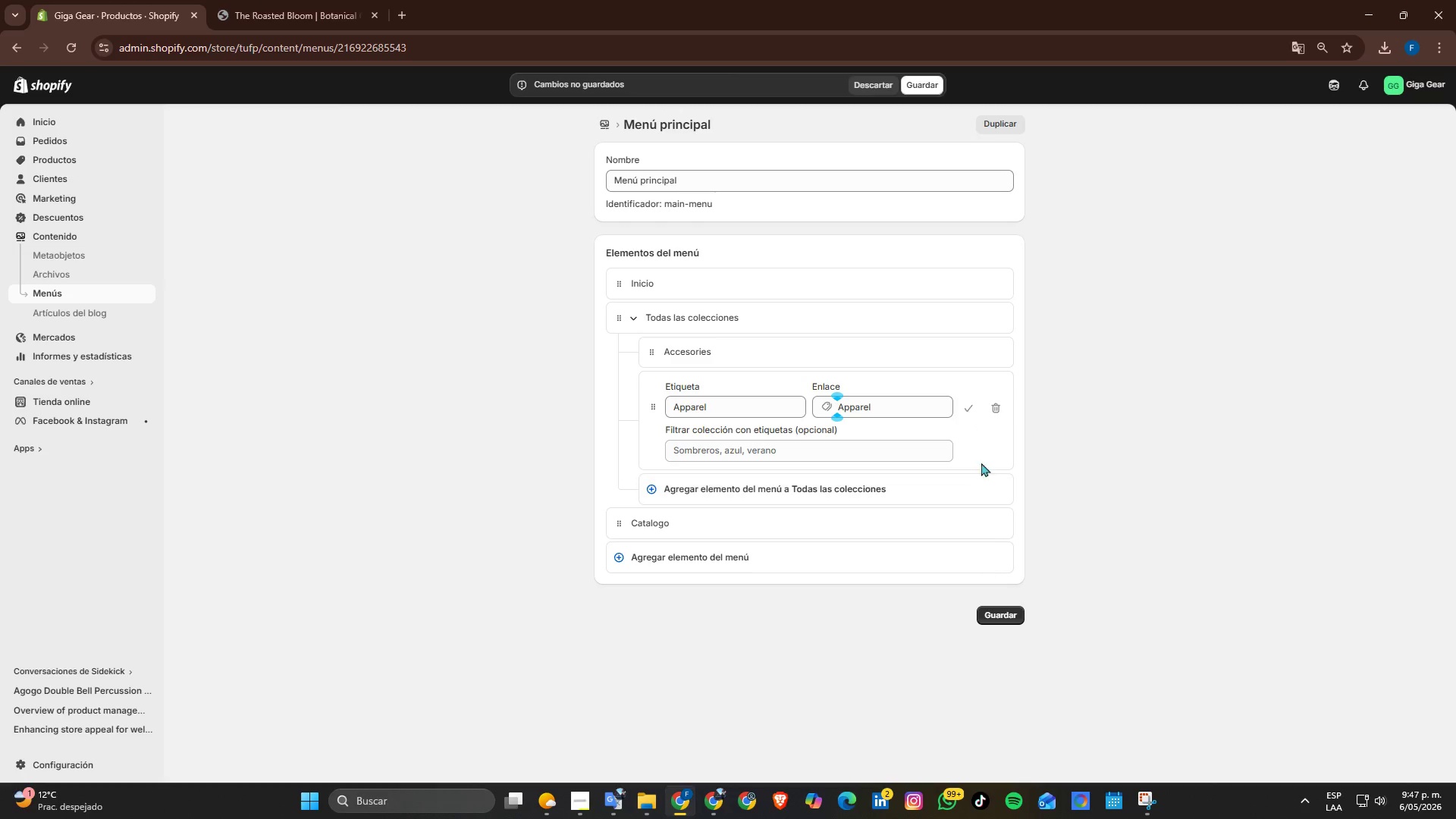 
left_click([971, 408])
 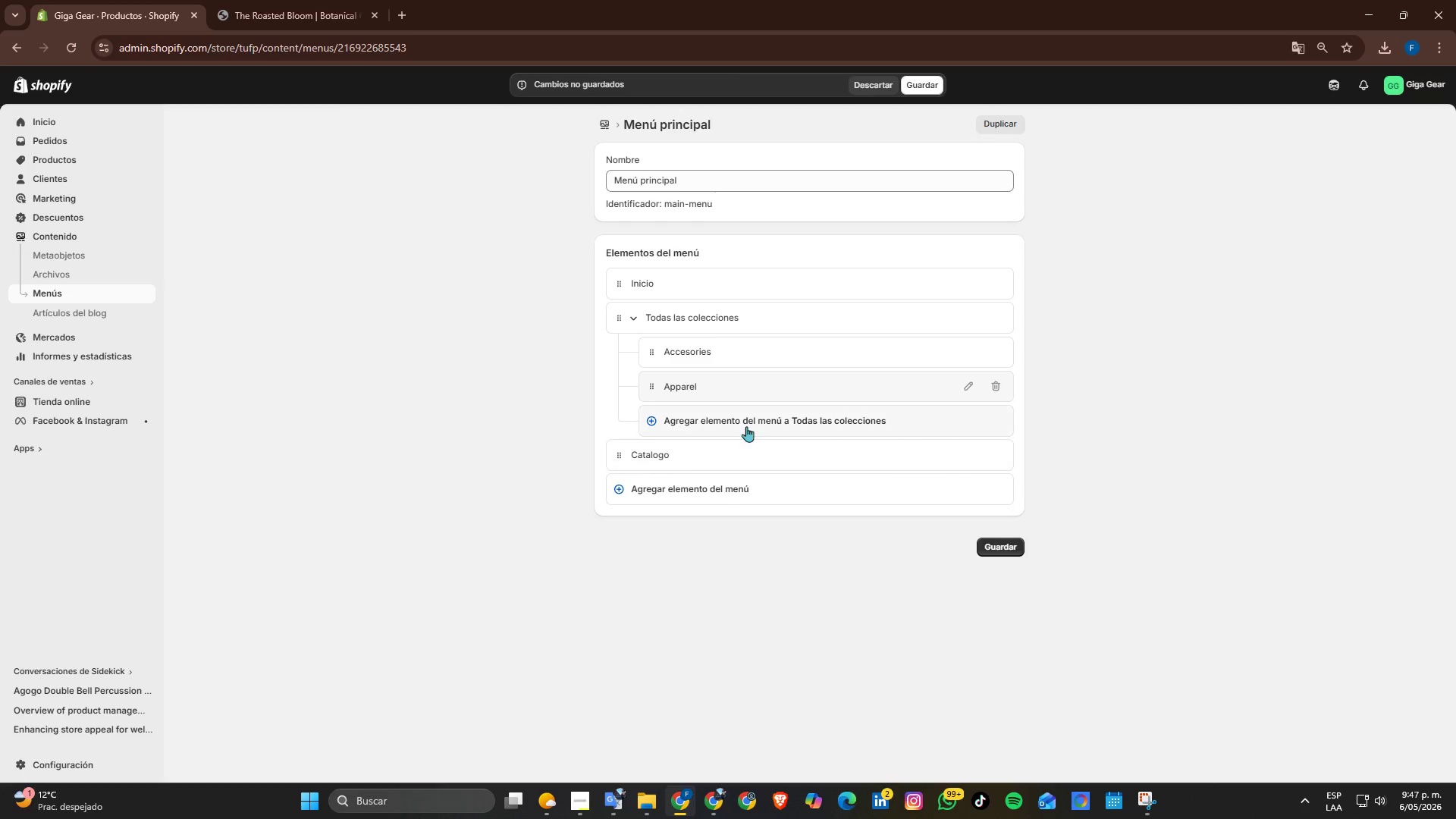 
left_click([746, 420])
 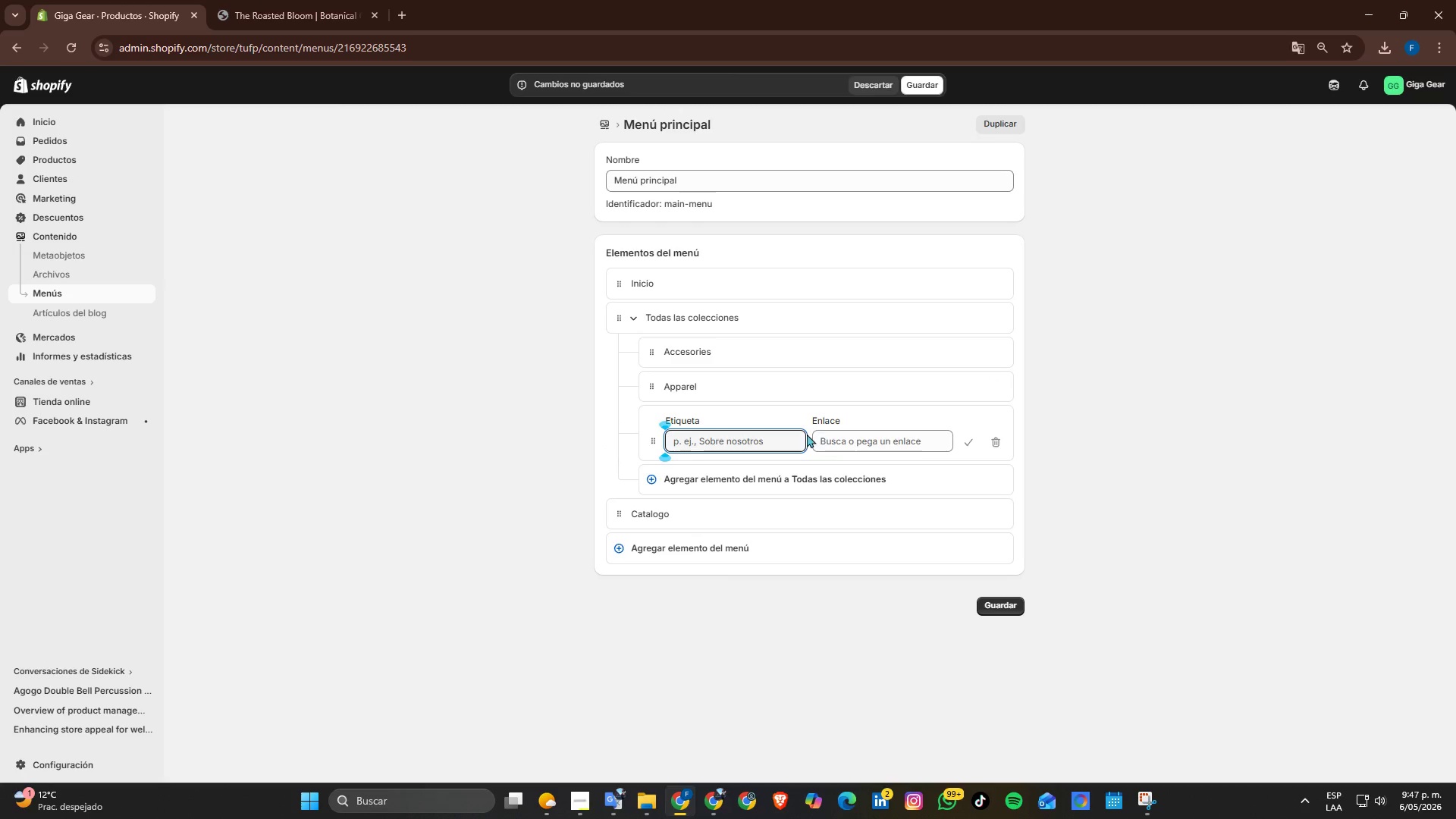 
left_click([854, 447])
 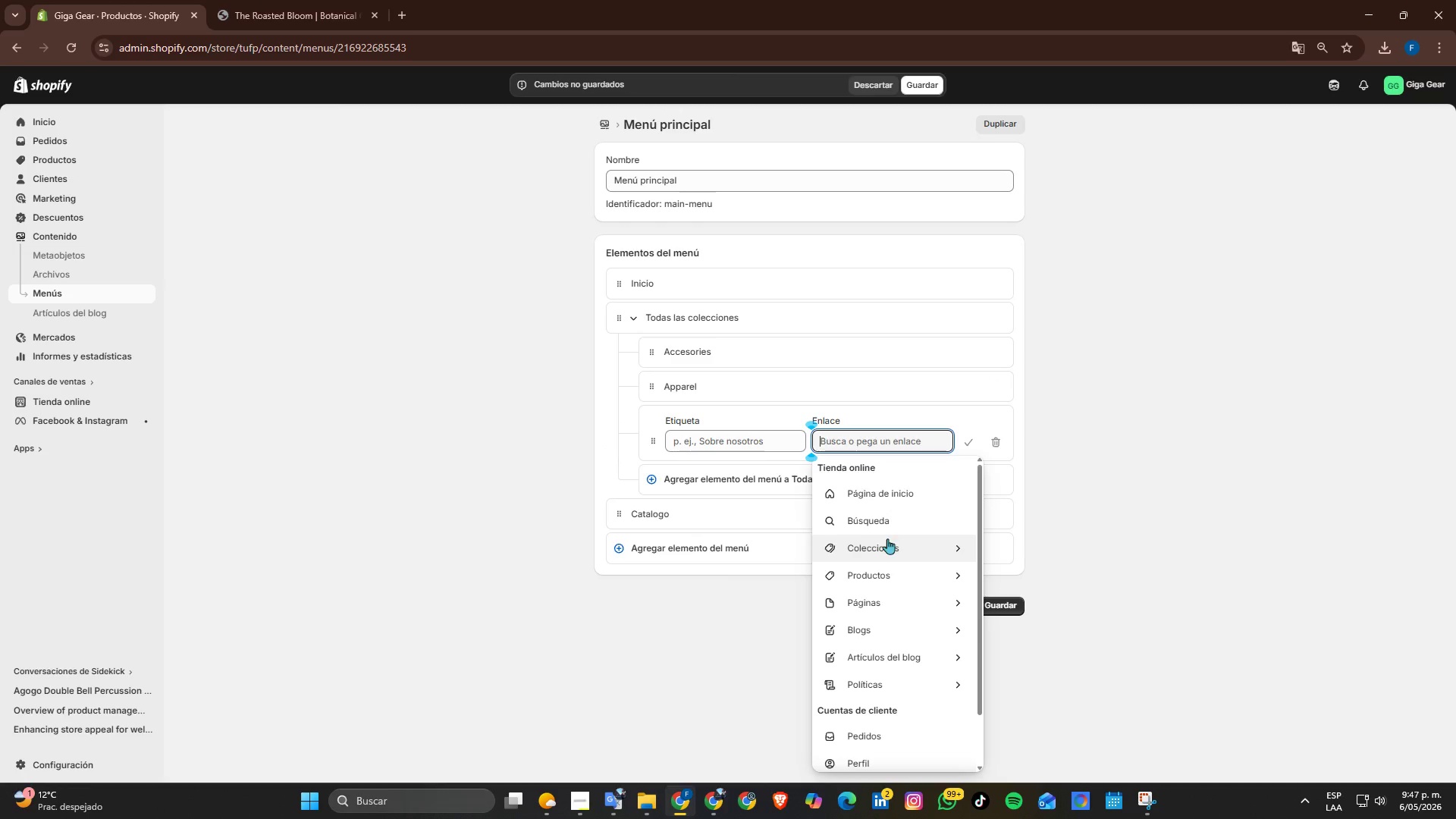 
left_click([887, 544])
 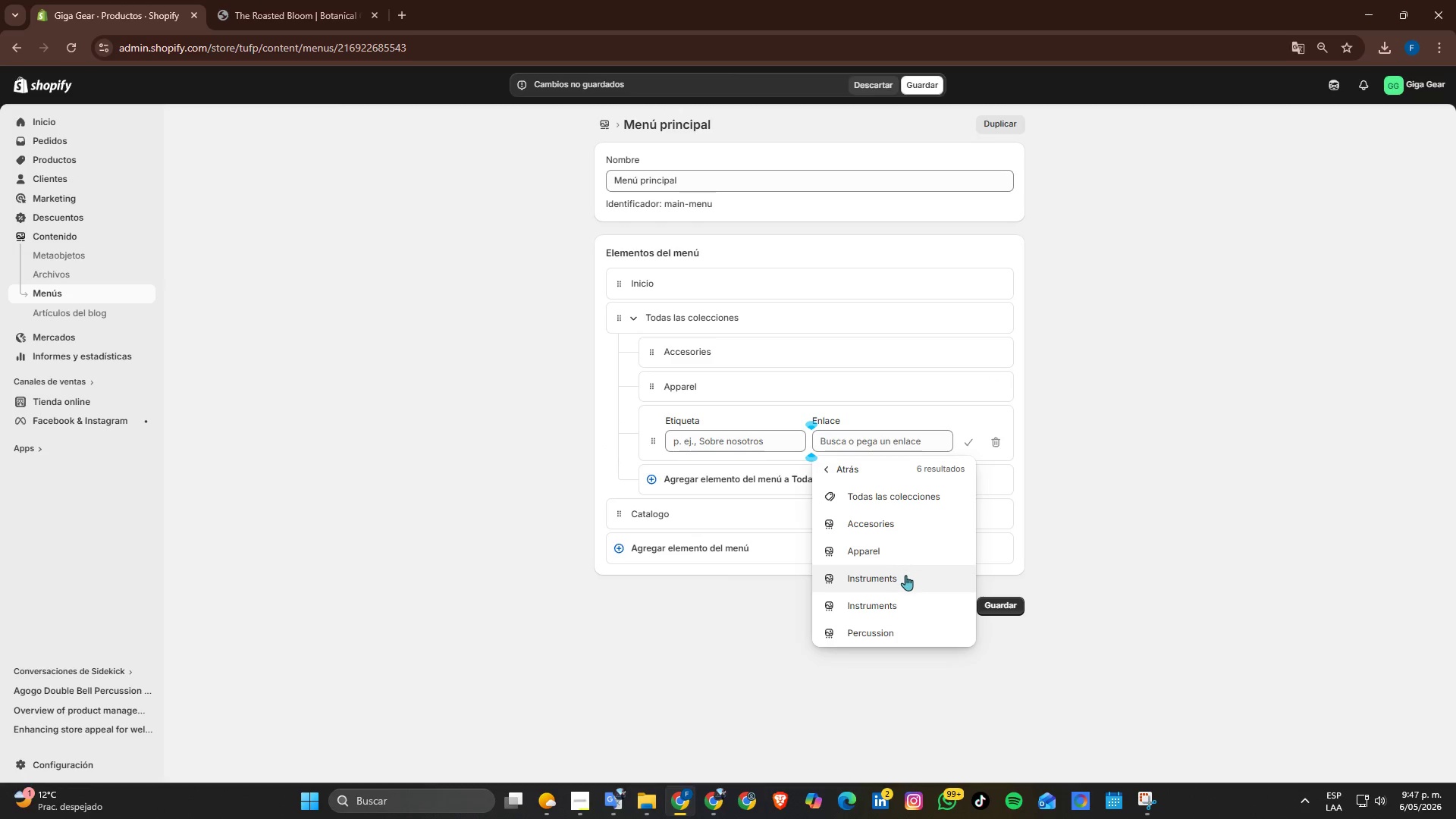 
left_click([896, 577])
 